 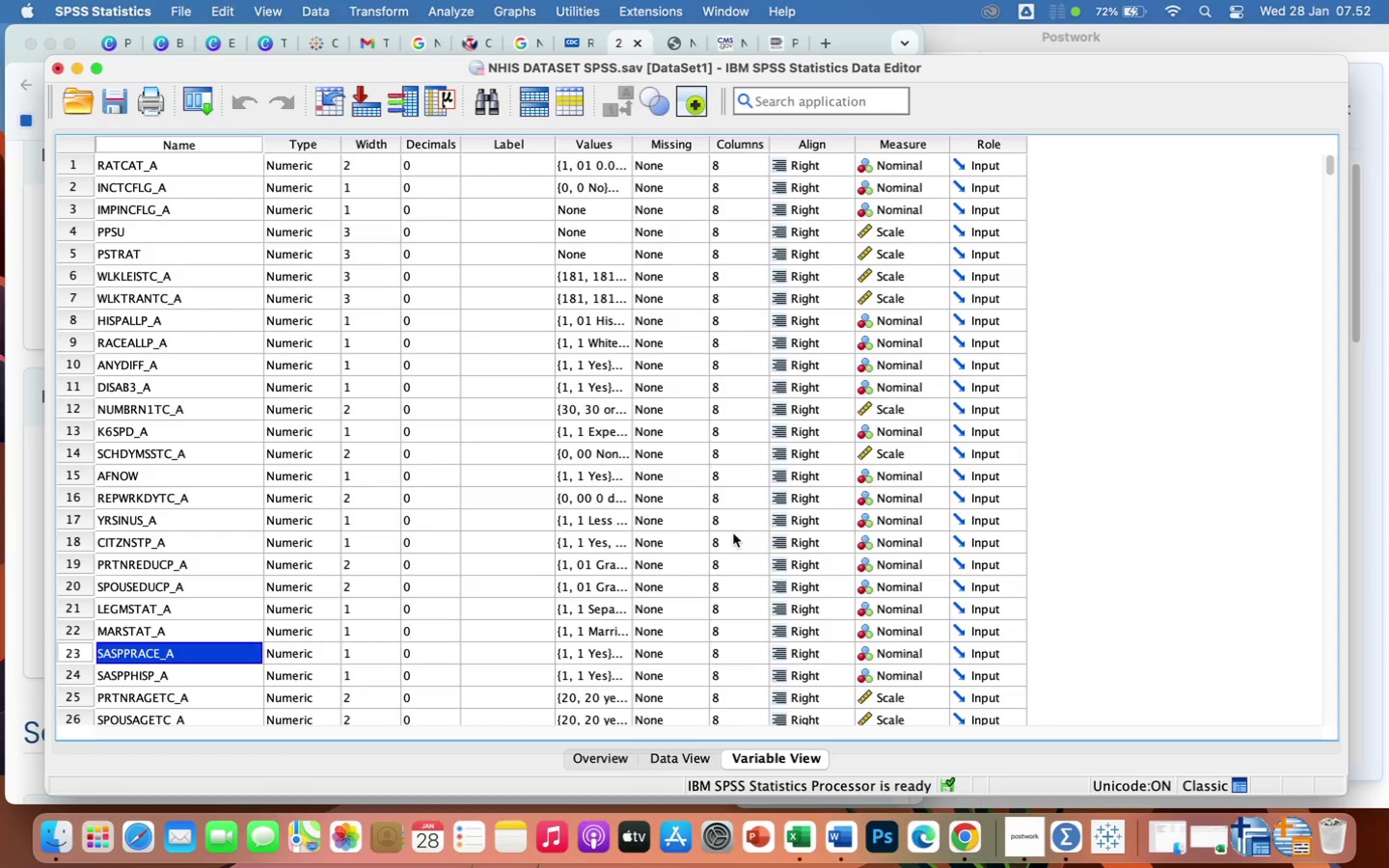 
hold_key(key=ArrowDown, duration=1.5)
 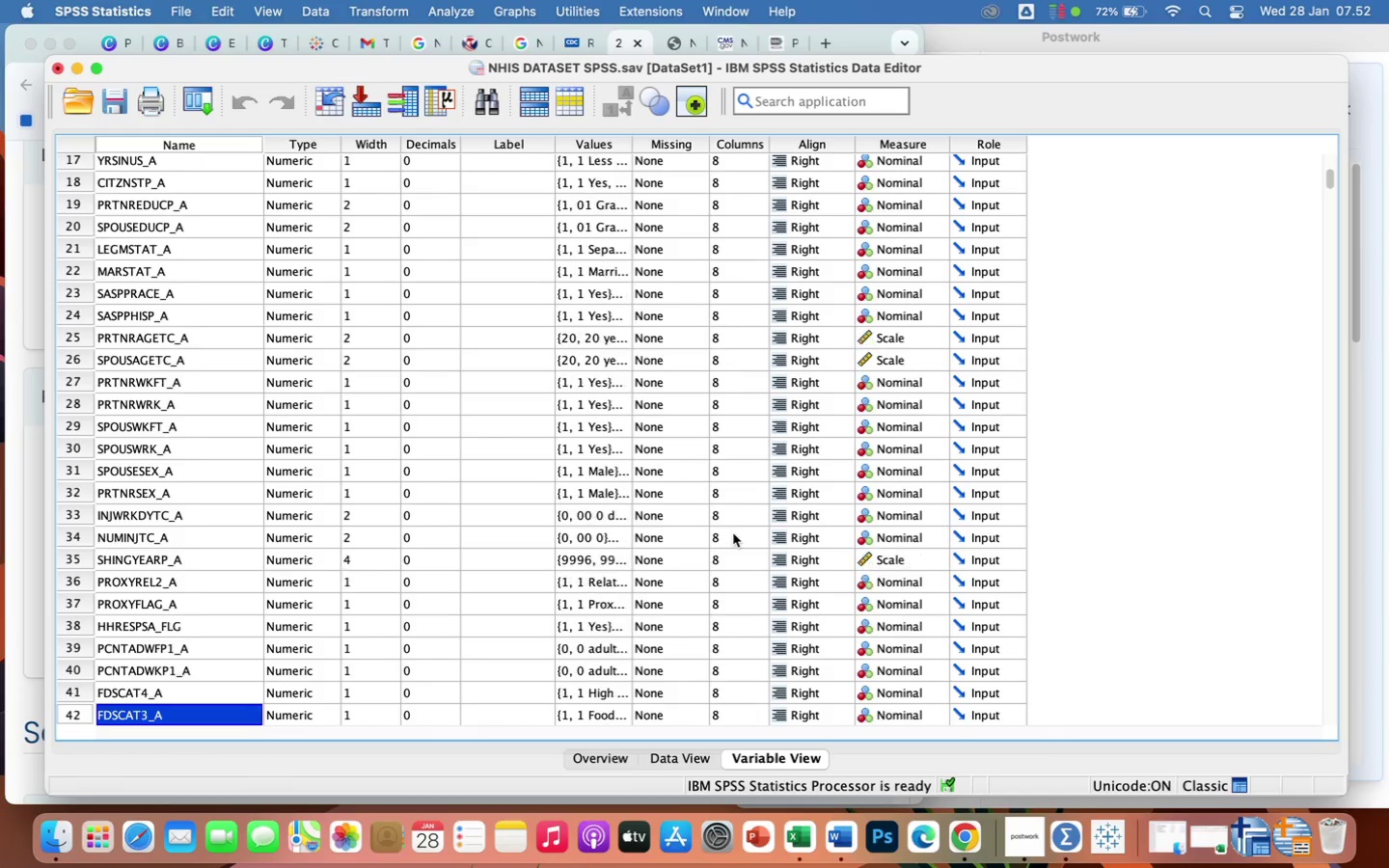 
hold_key(key=ArrowDown, duration=0.47)
 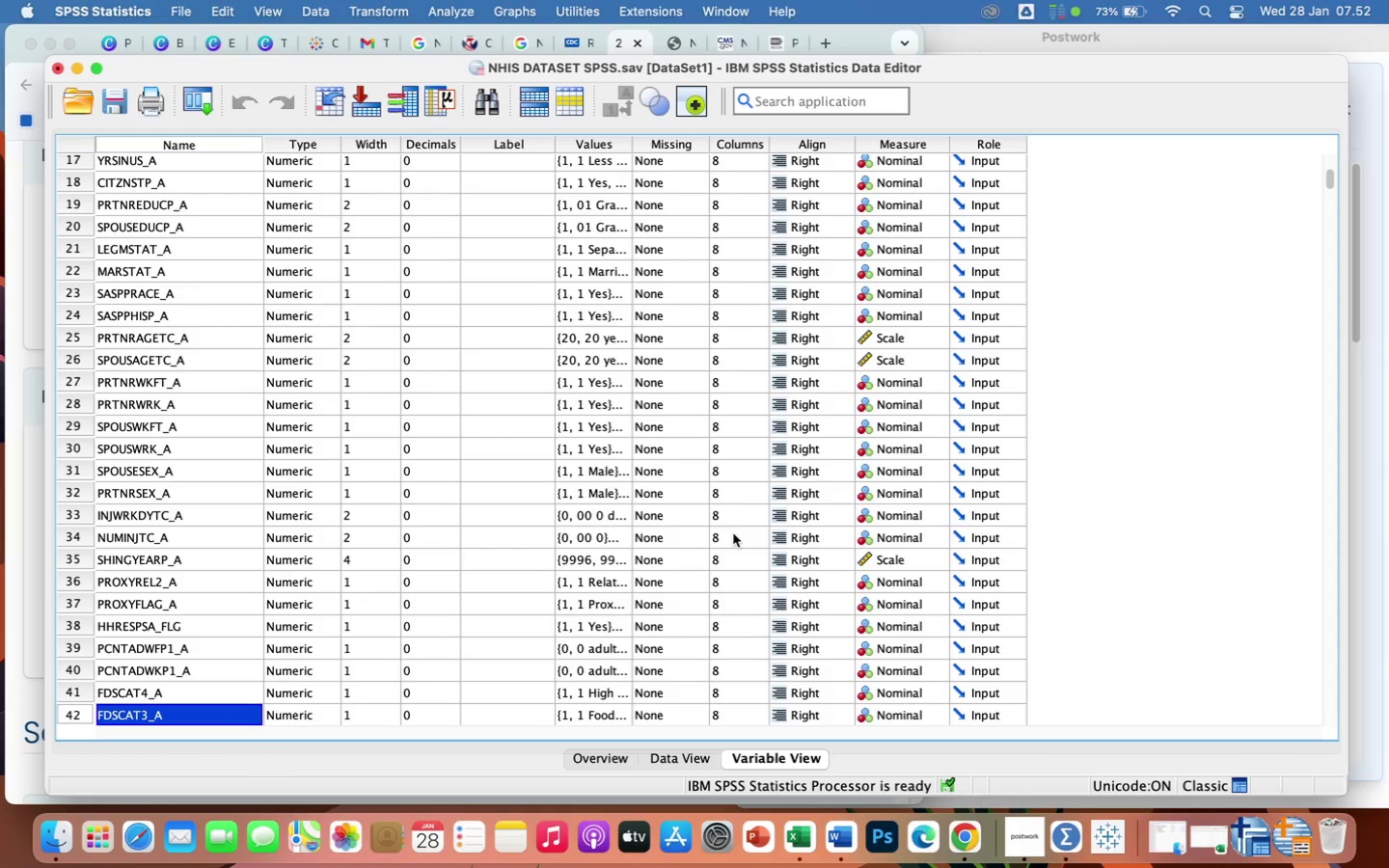 
wait(8.48)
 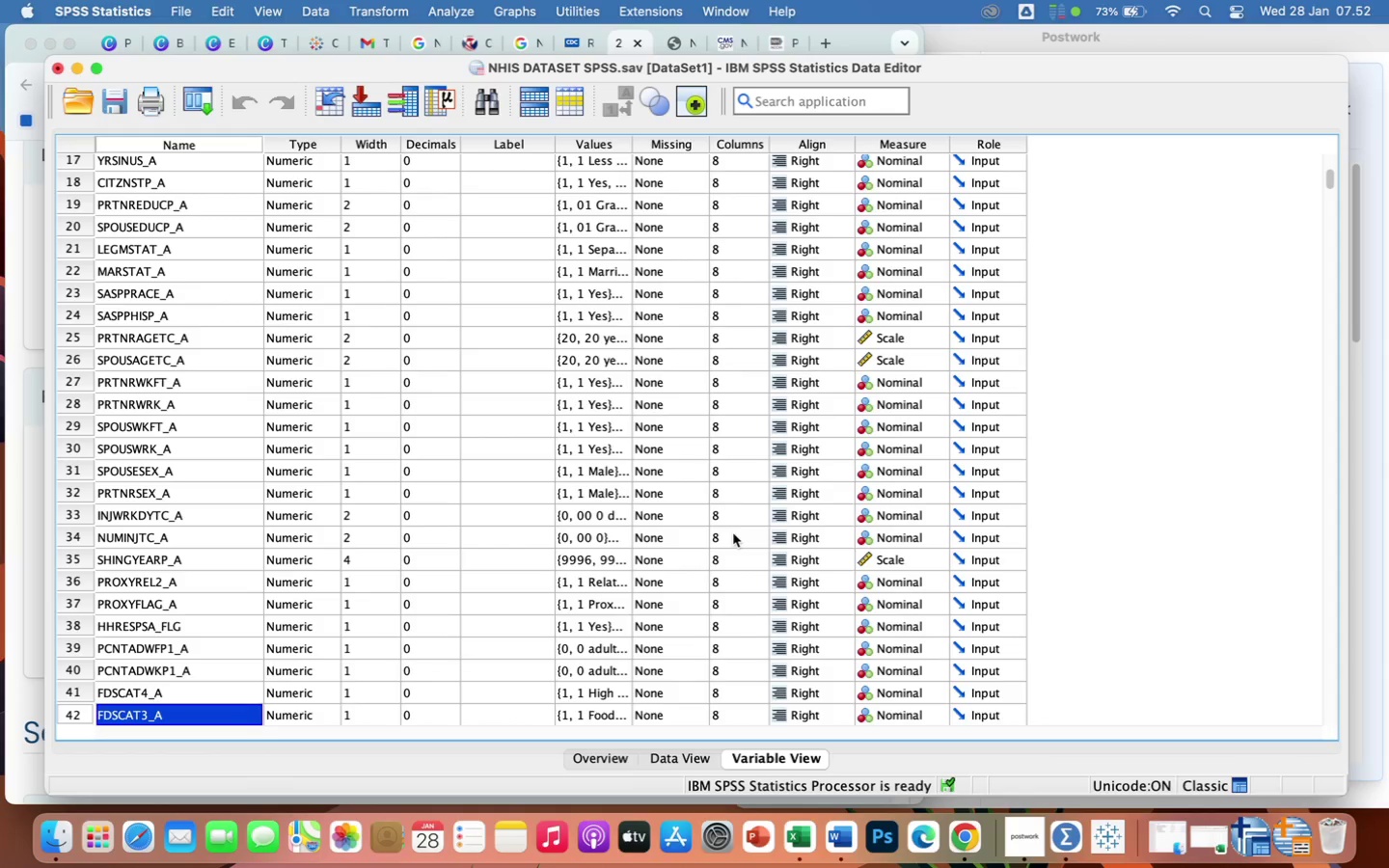 
left_click([817, 106])
 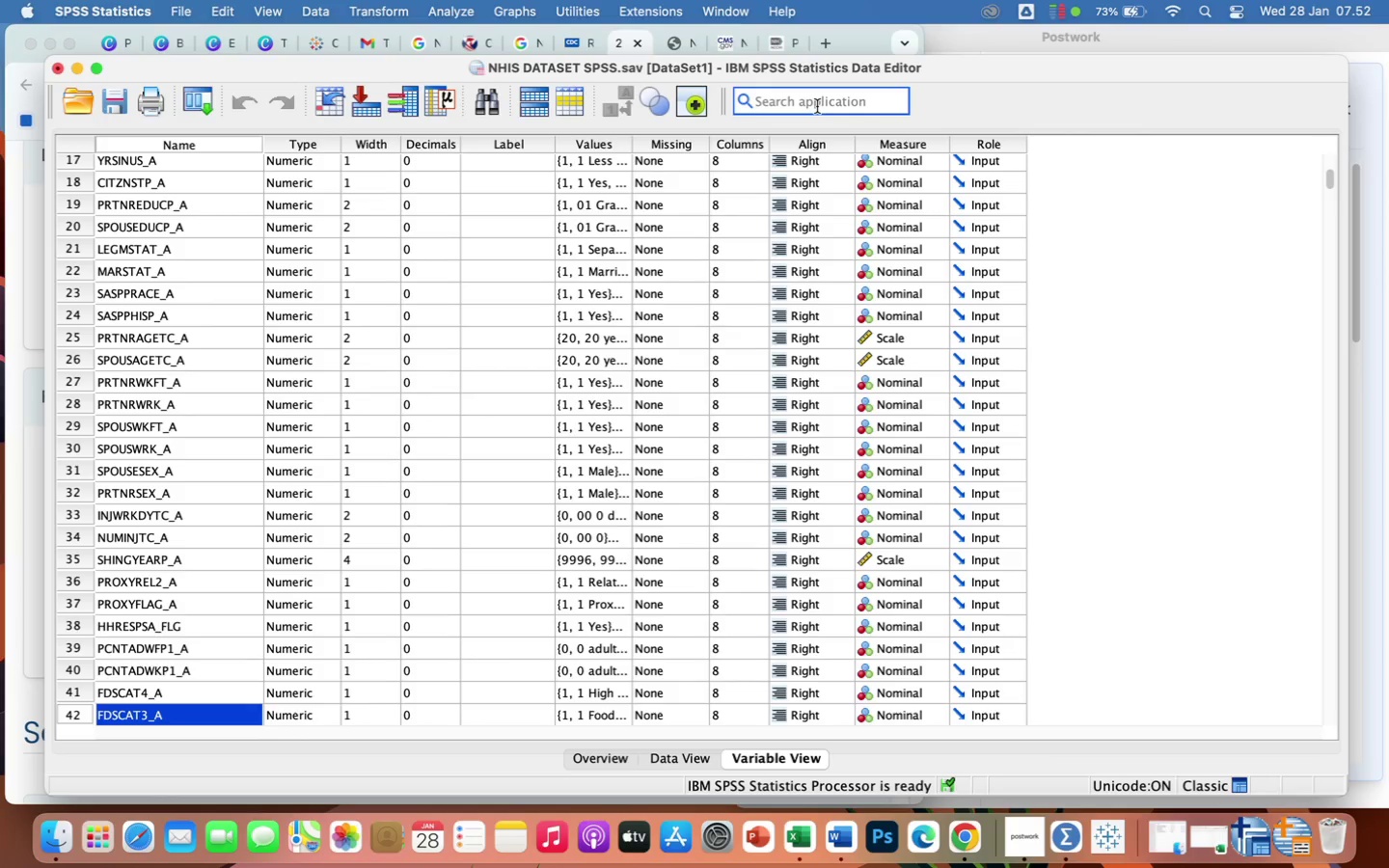 
type(age)
 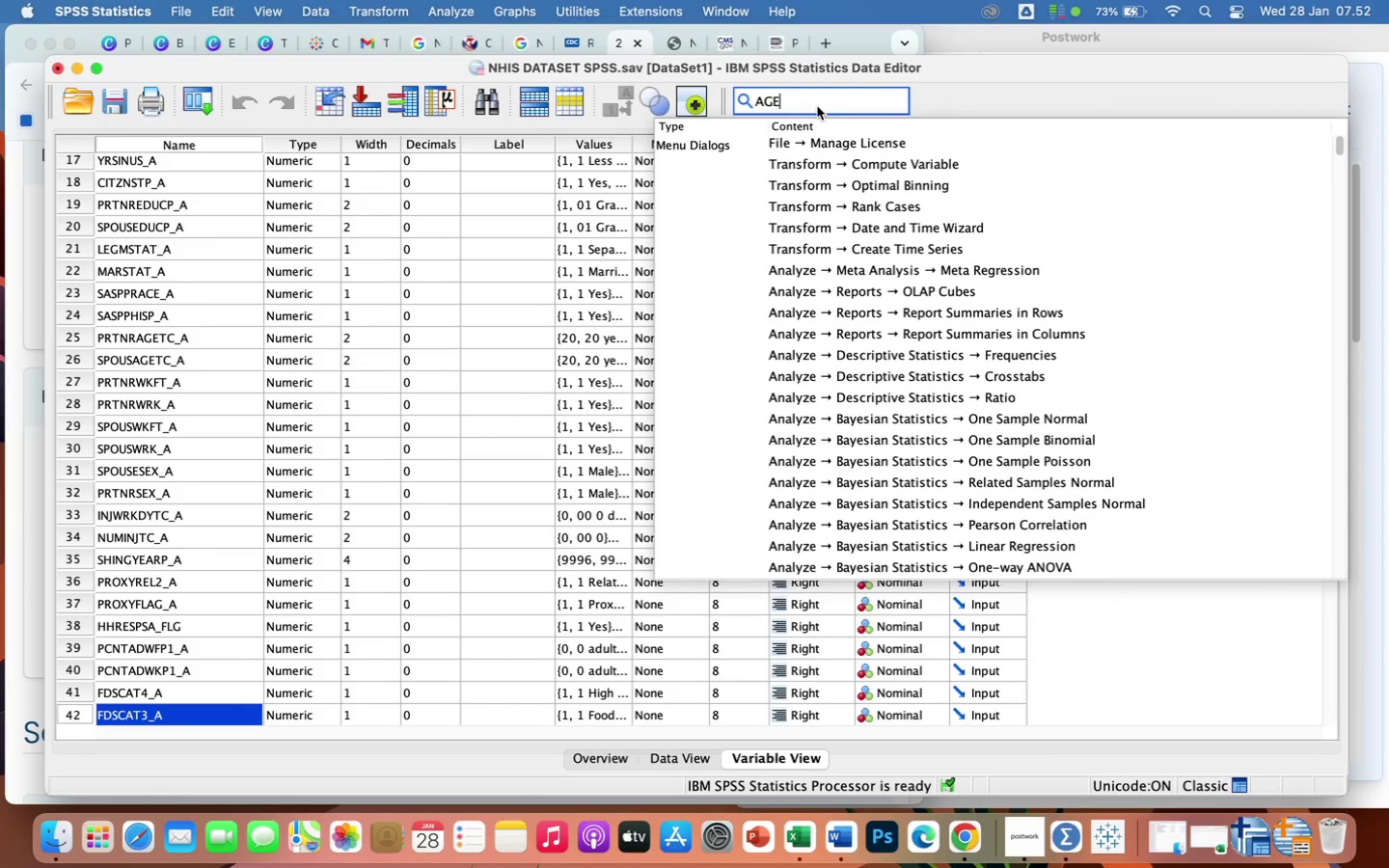 
key(P)
 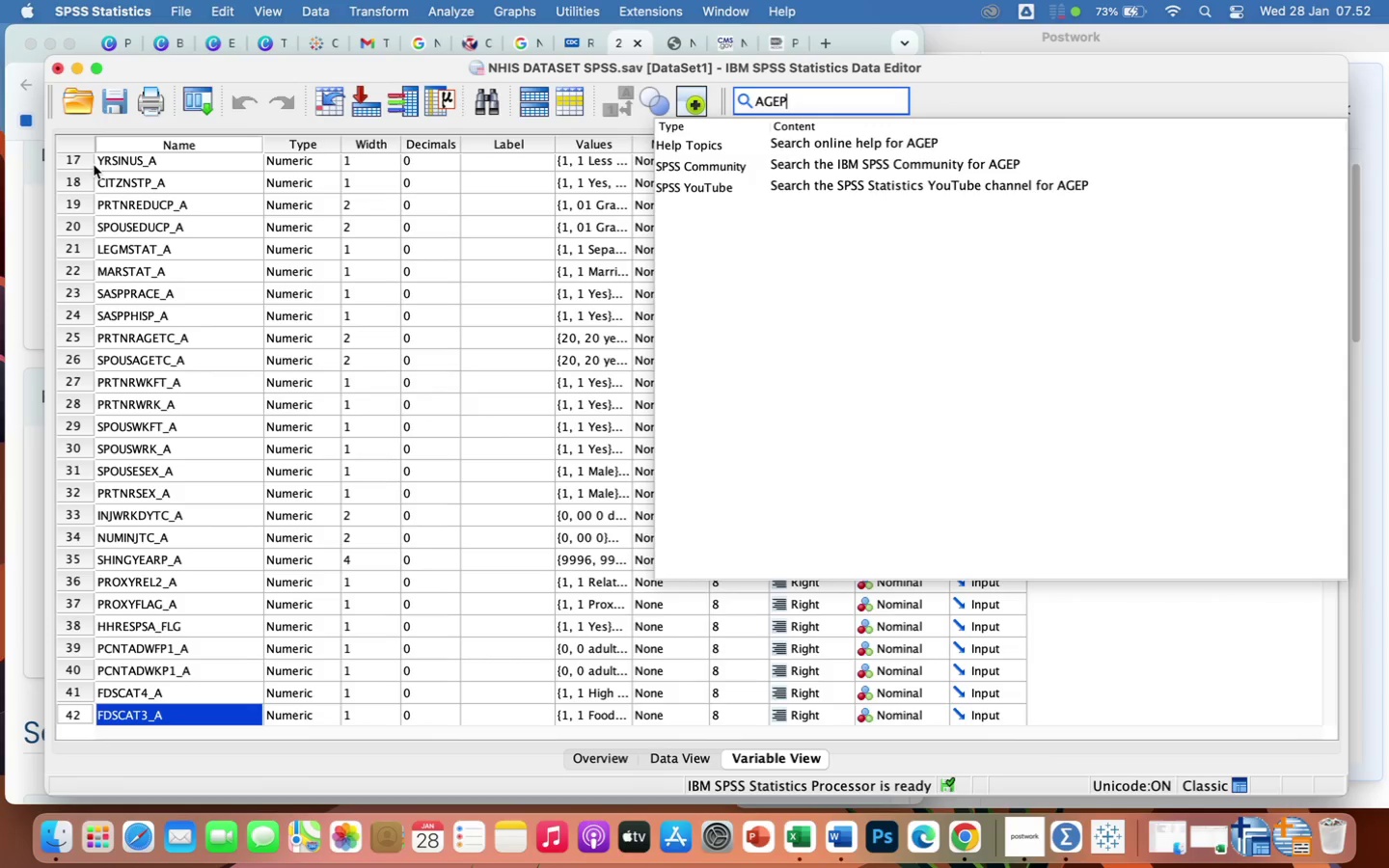 
wait(19.88)
 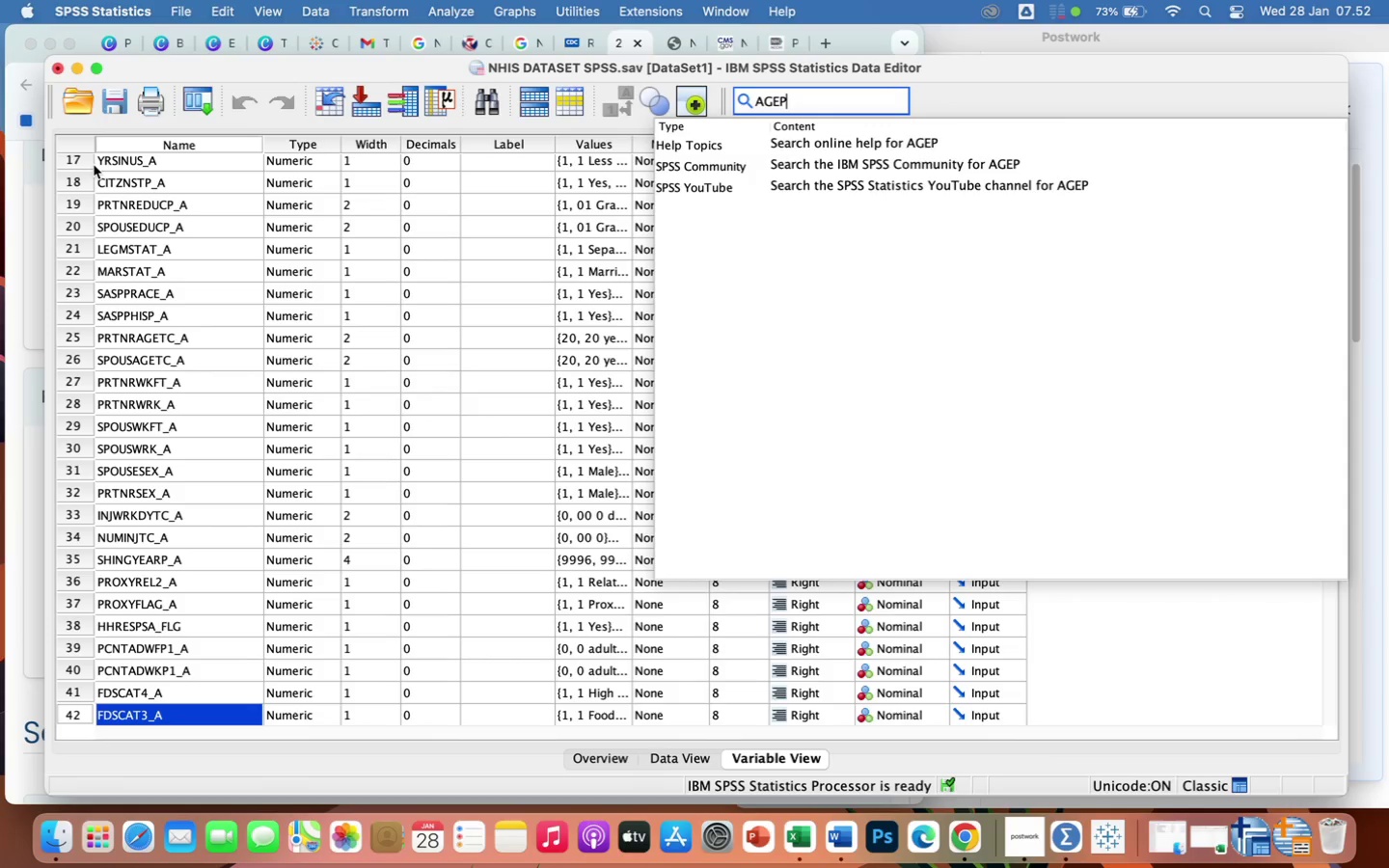 
left_click([469, 204])
 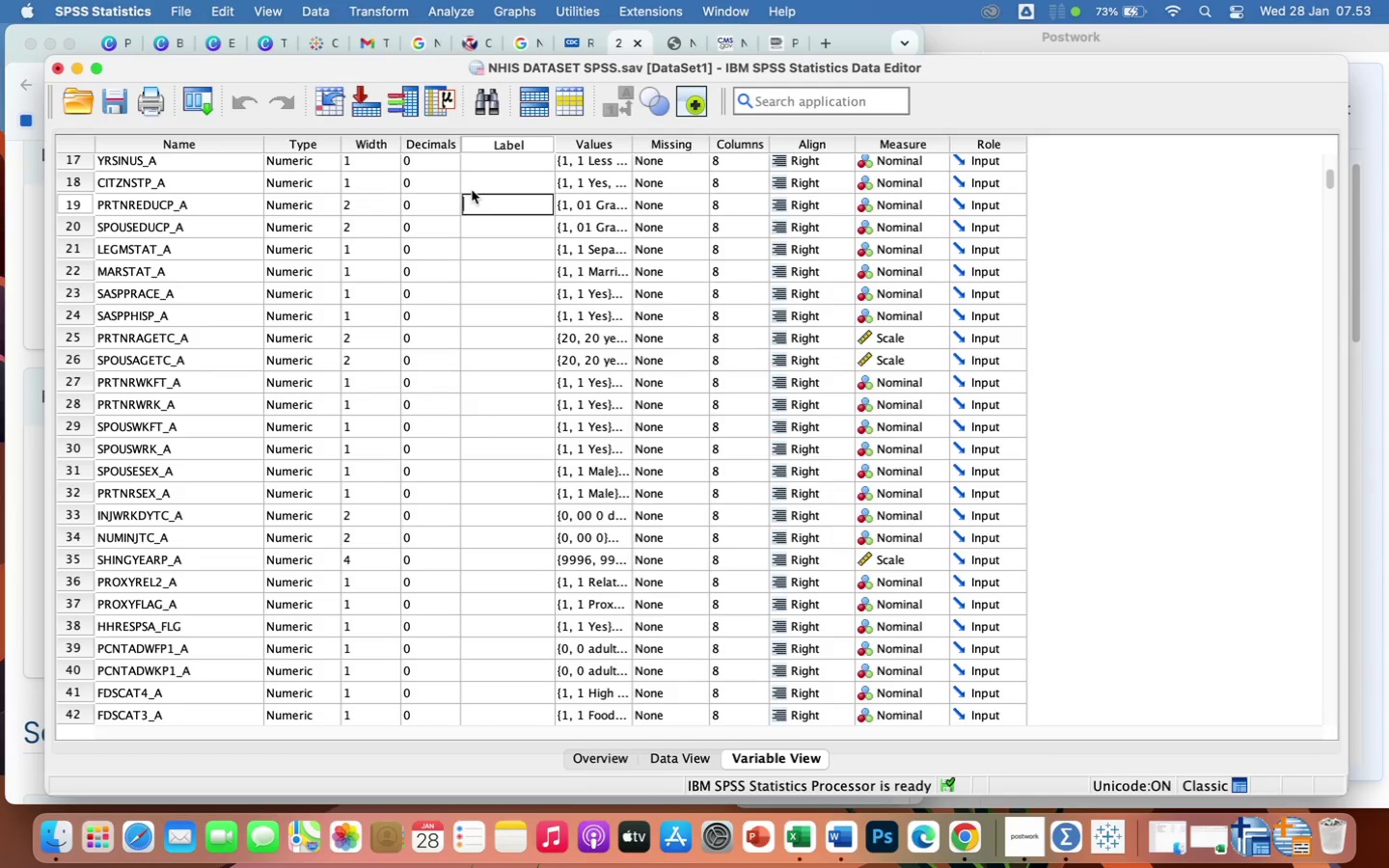 
wait(6.63)
 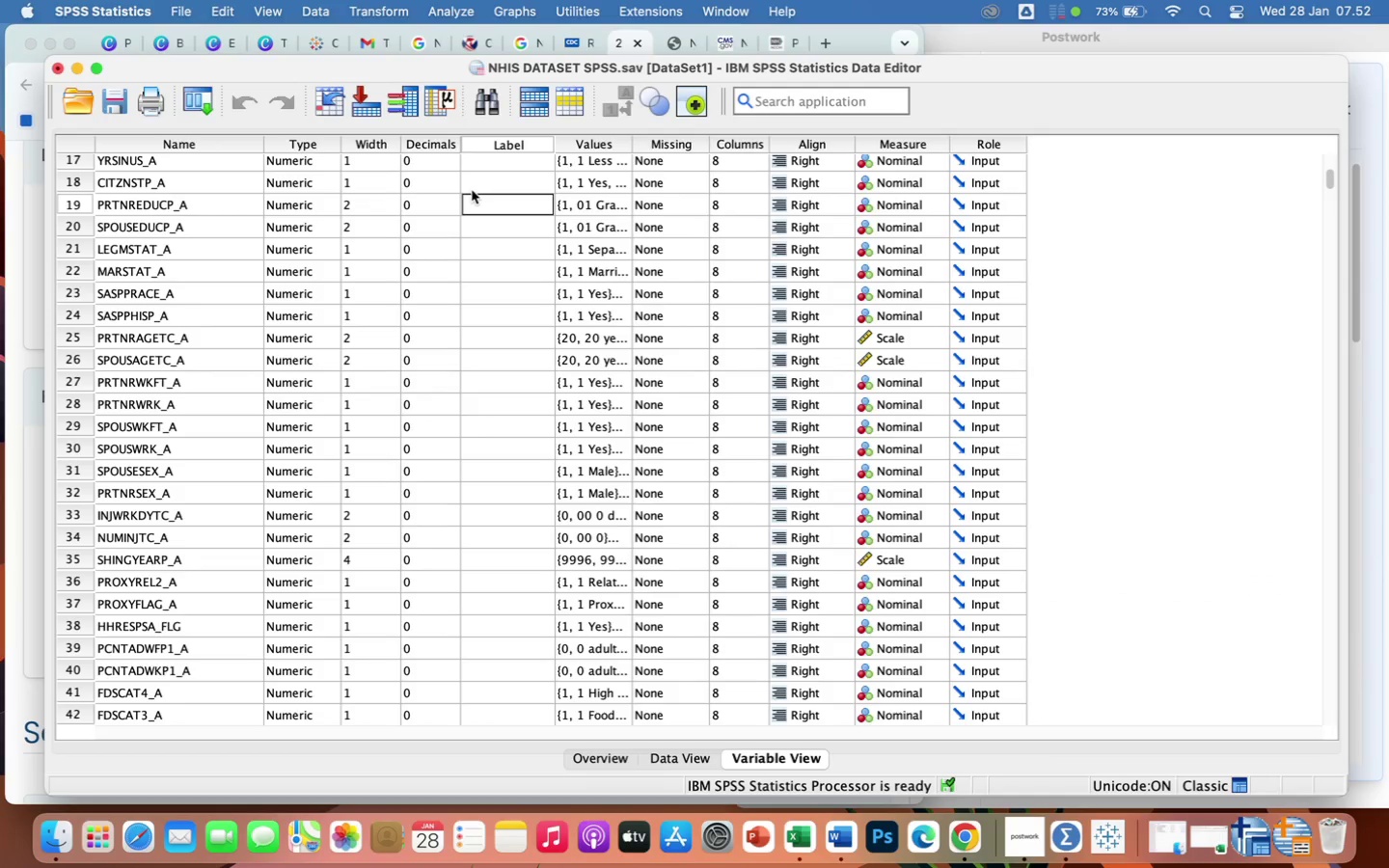 
left_click([314, 16])
 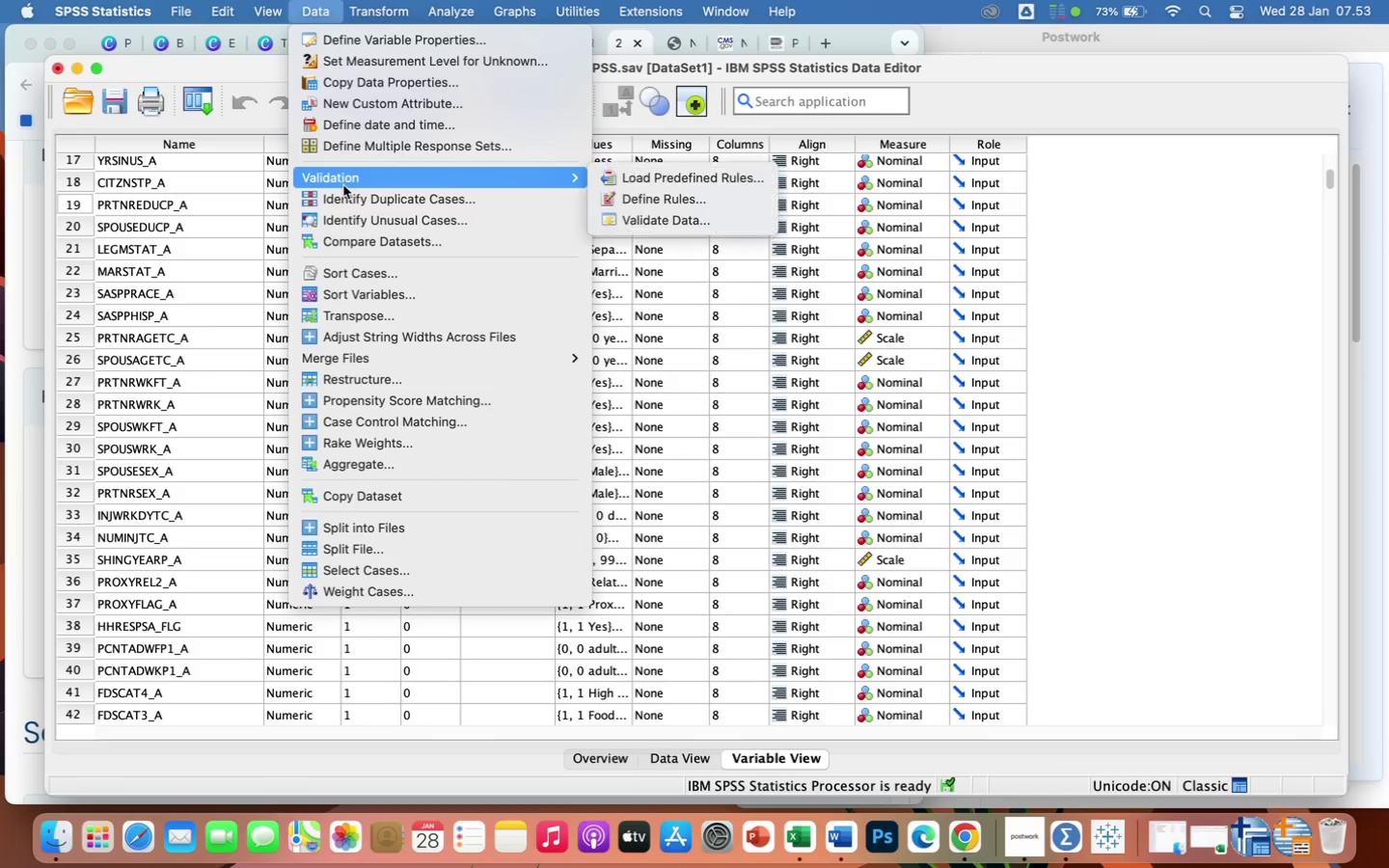 
wait(7.08)
 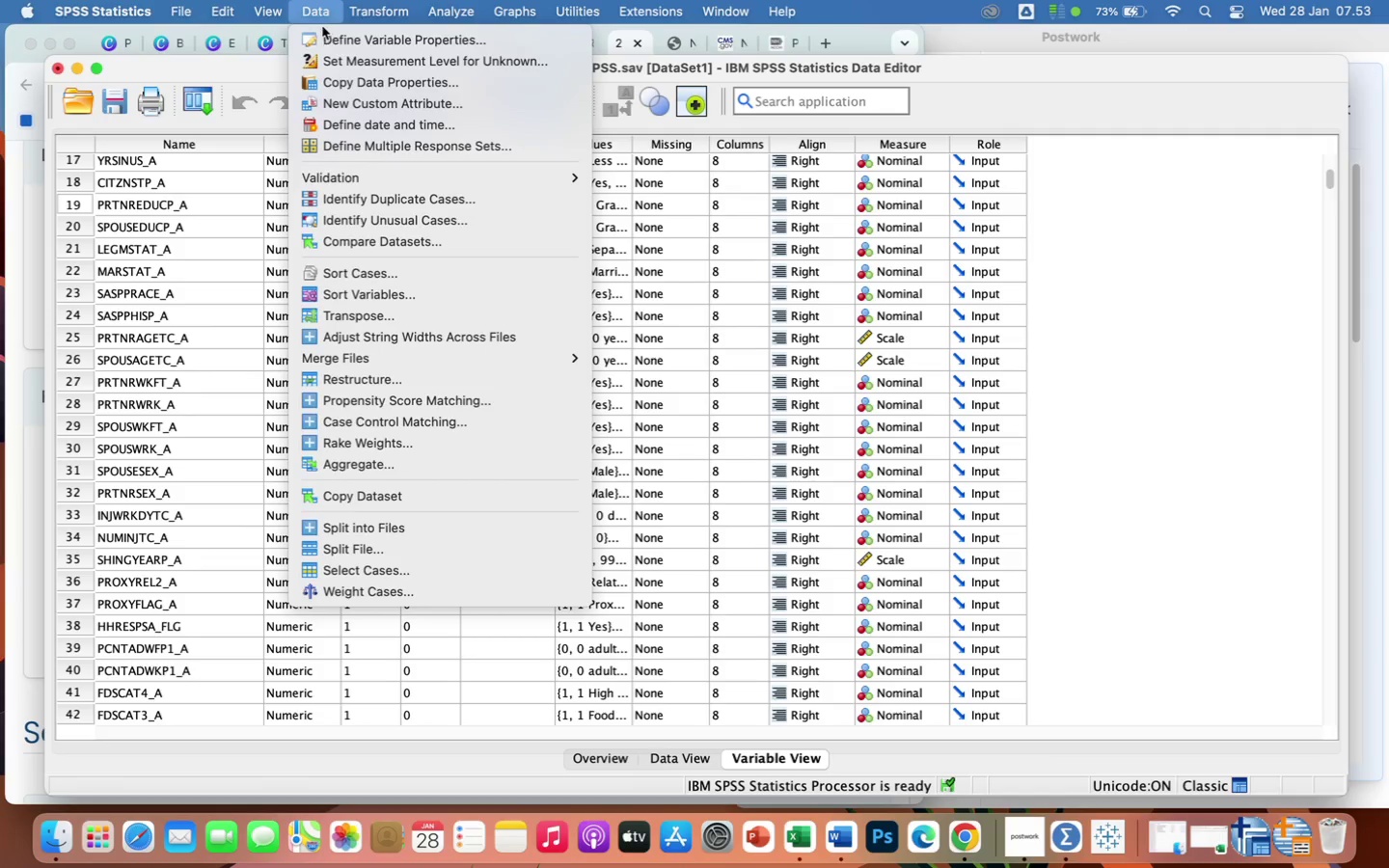 
left_click([375, 575])
 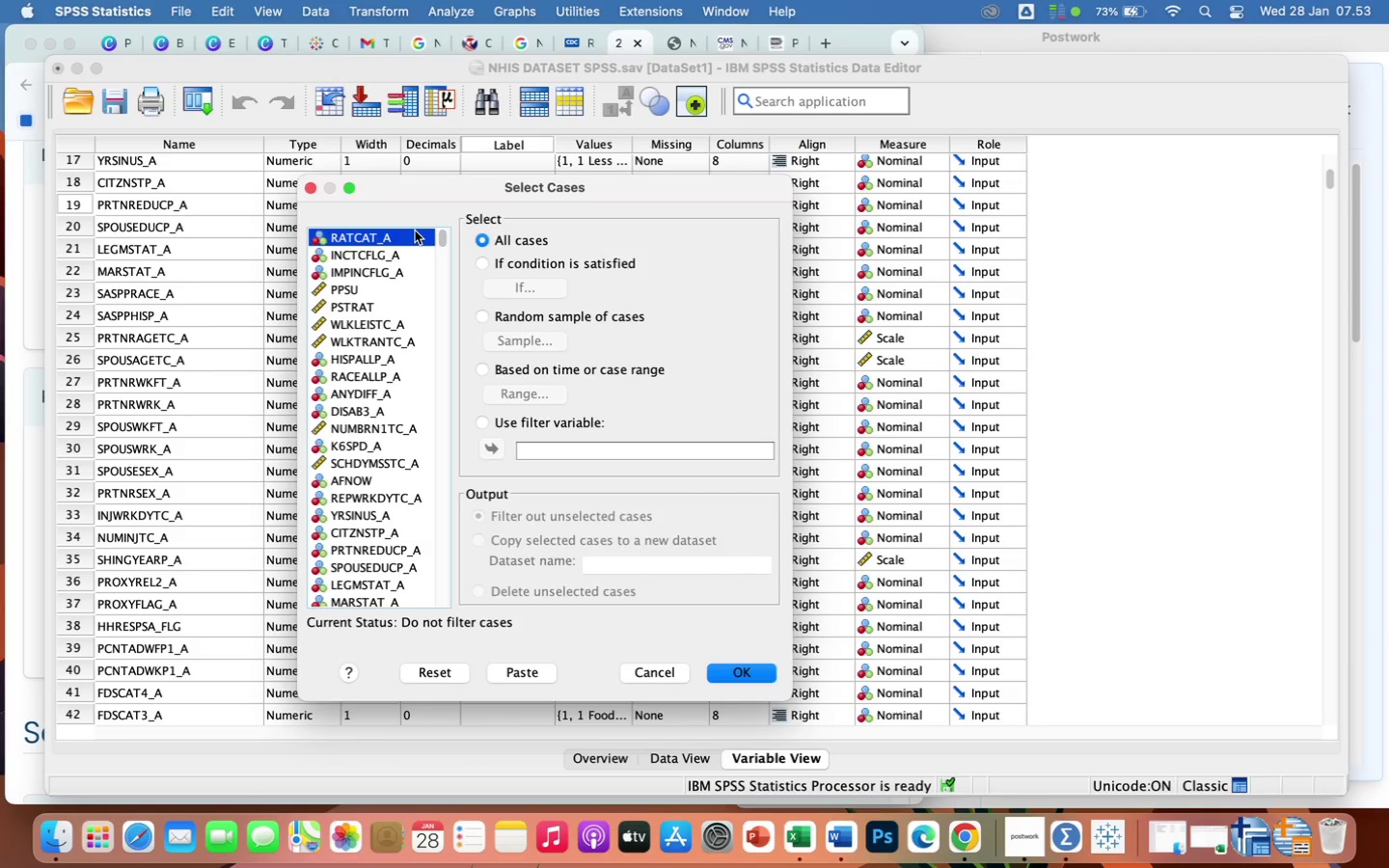 
wait(15.08)
 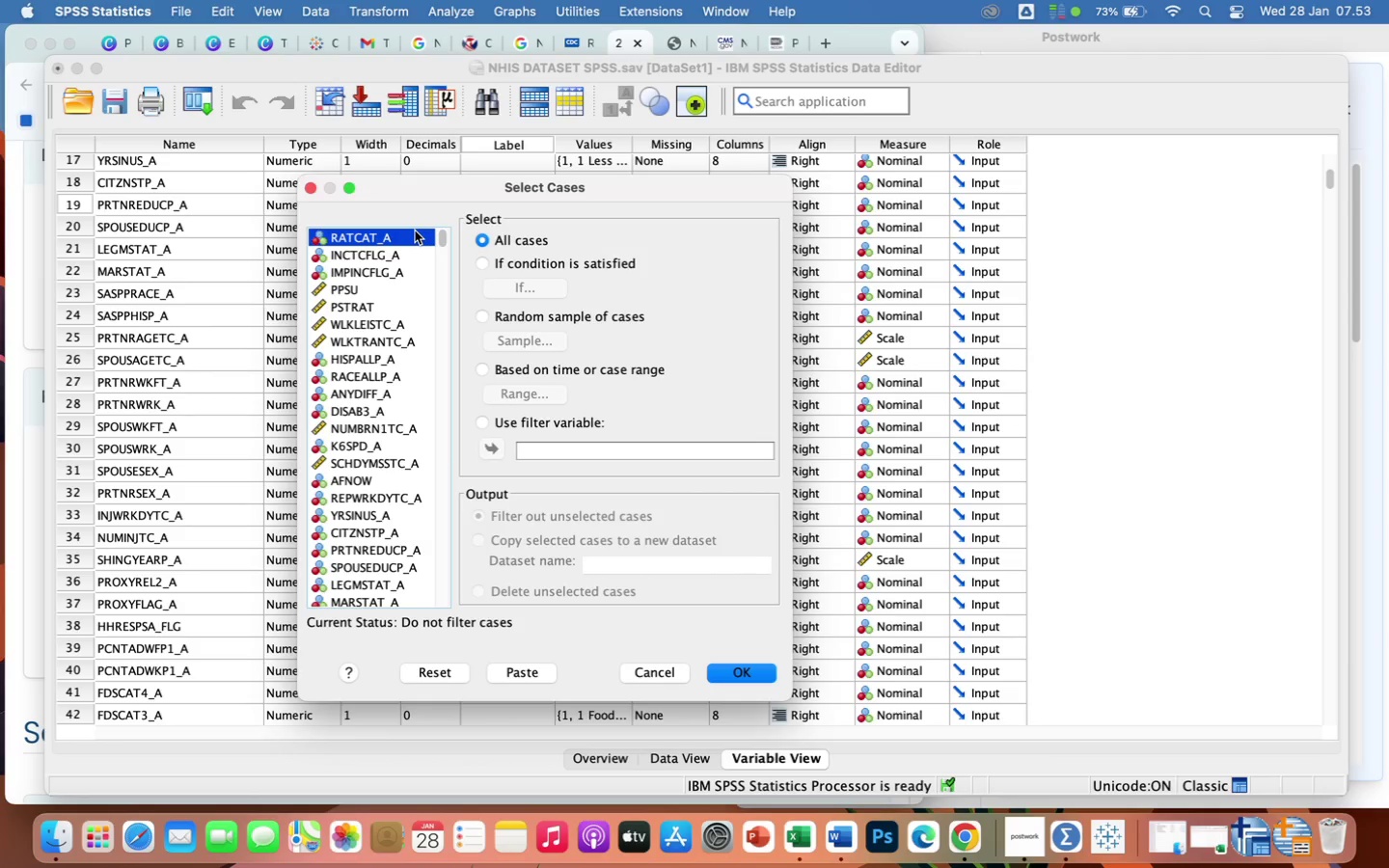 
left_click([483, 263])
 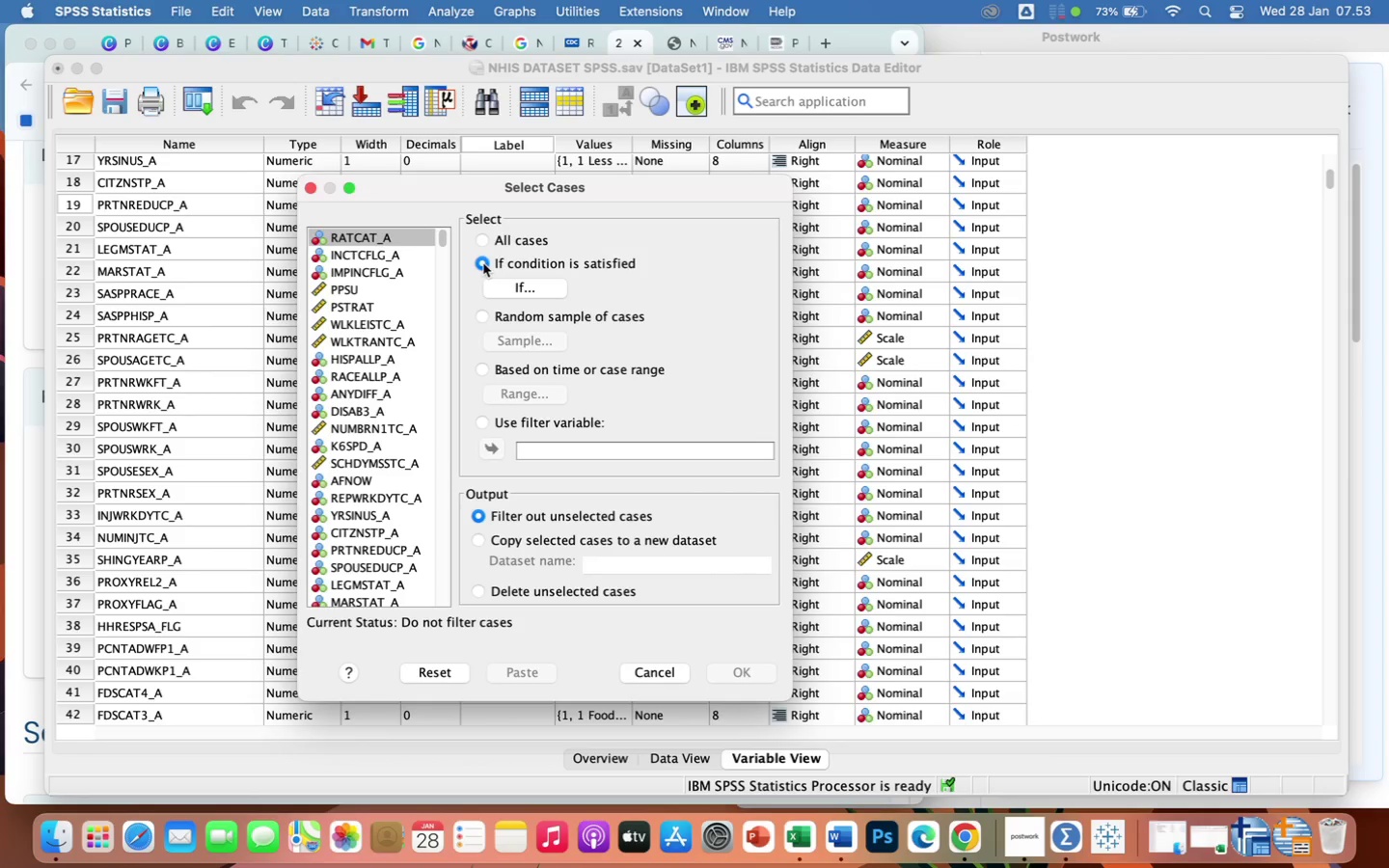 
wait(18.69)
 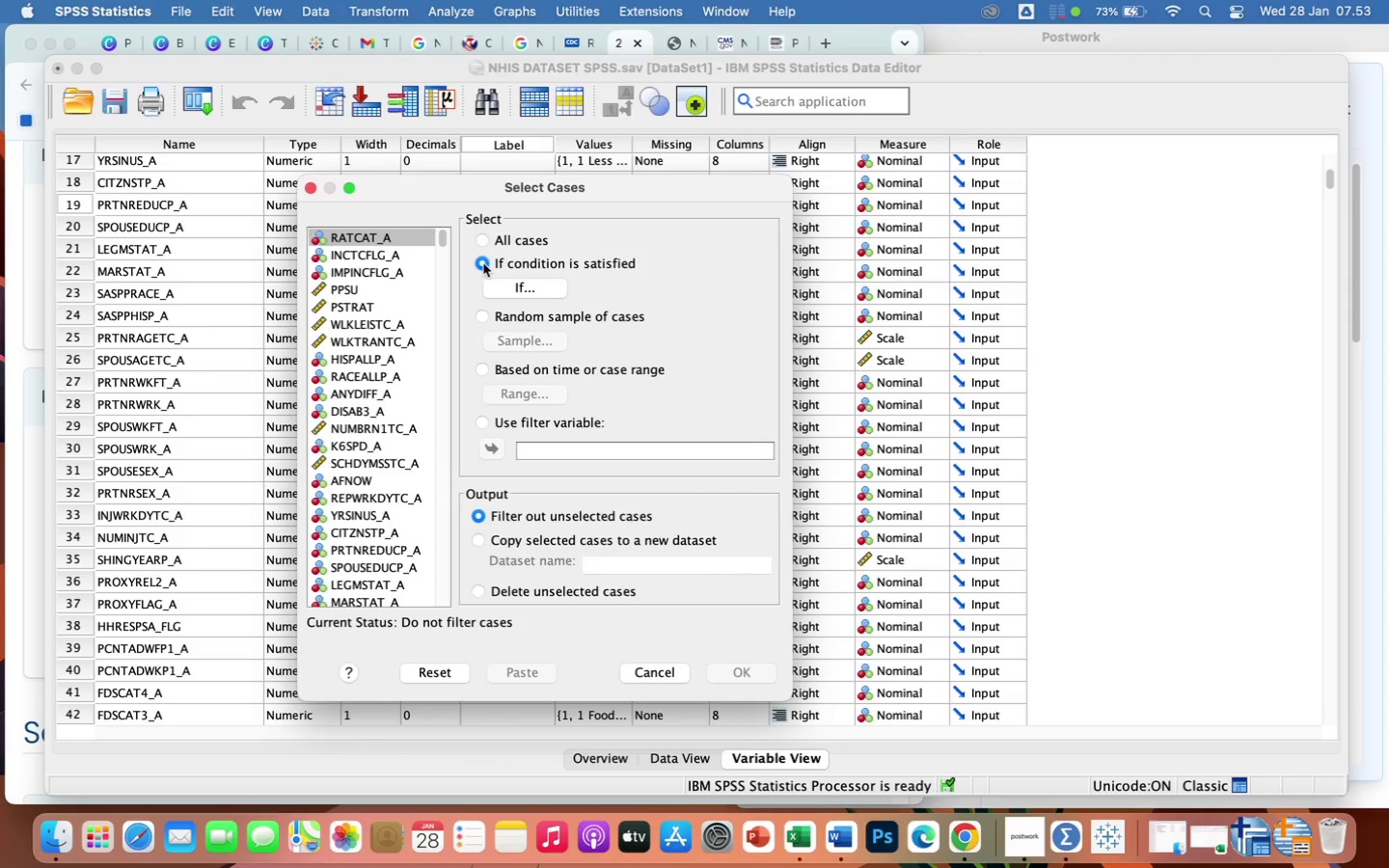 
left_click([482, 423])
 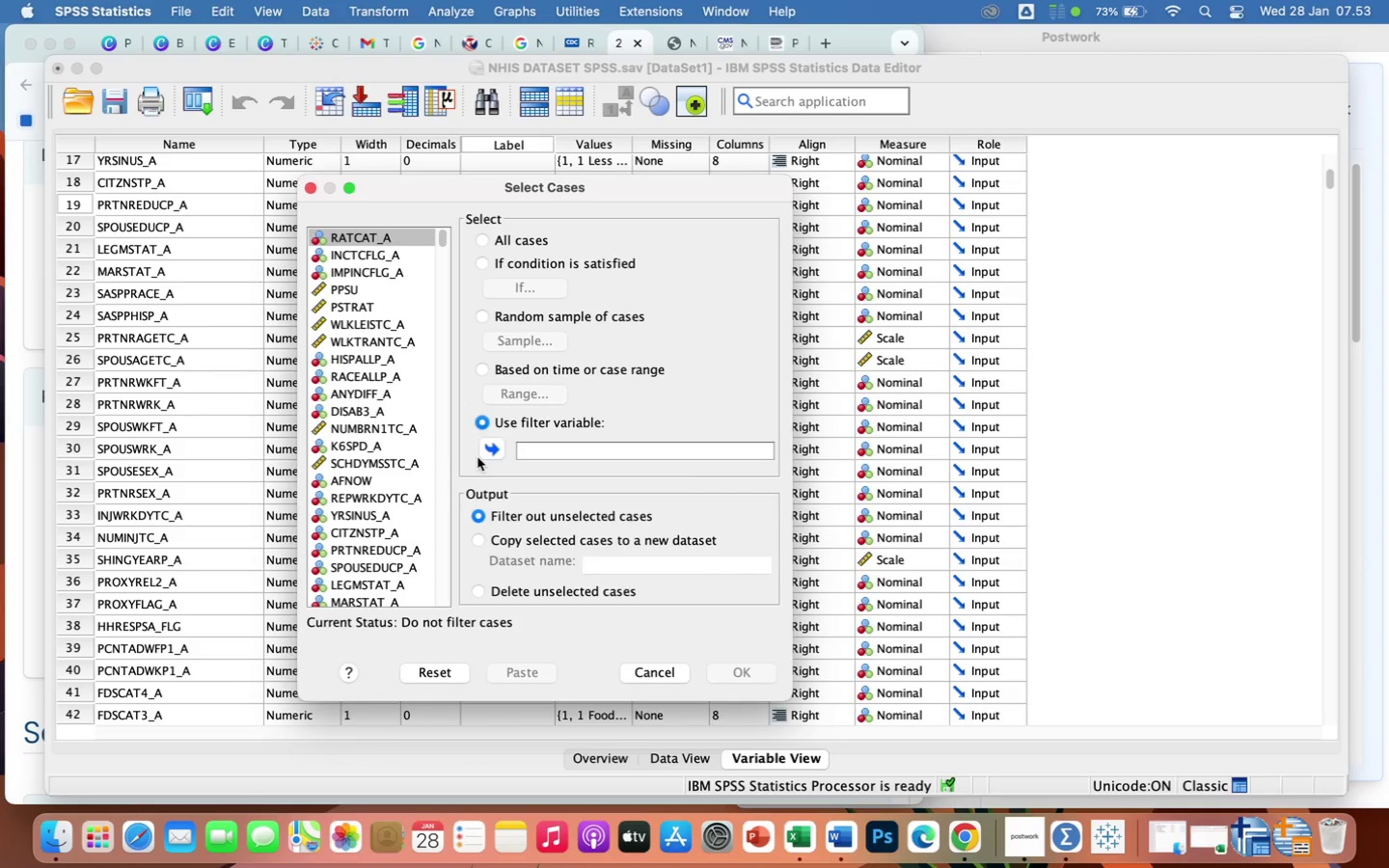 
wait(5.75)
 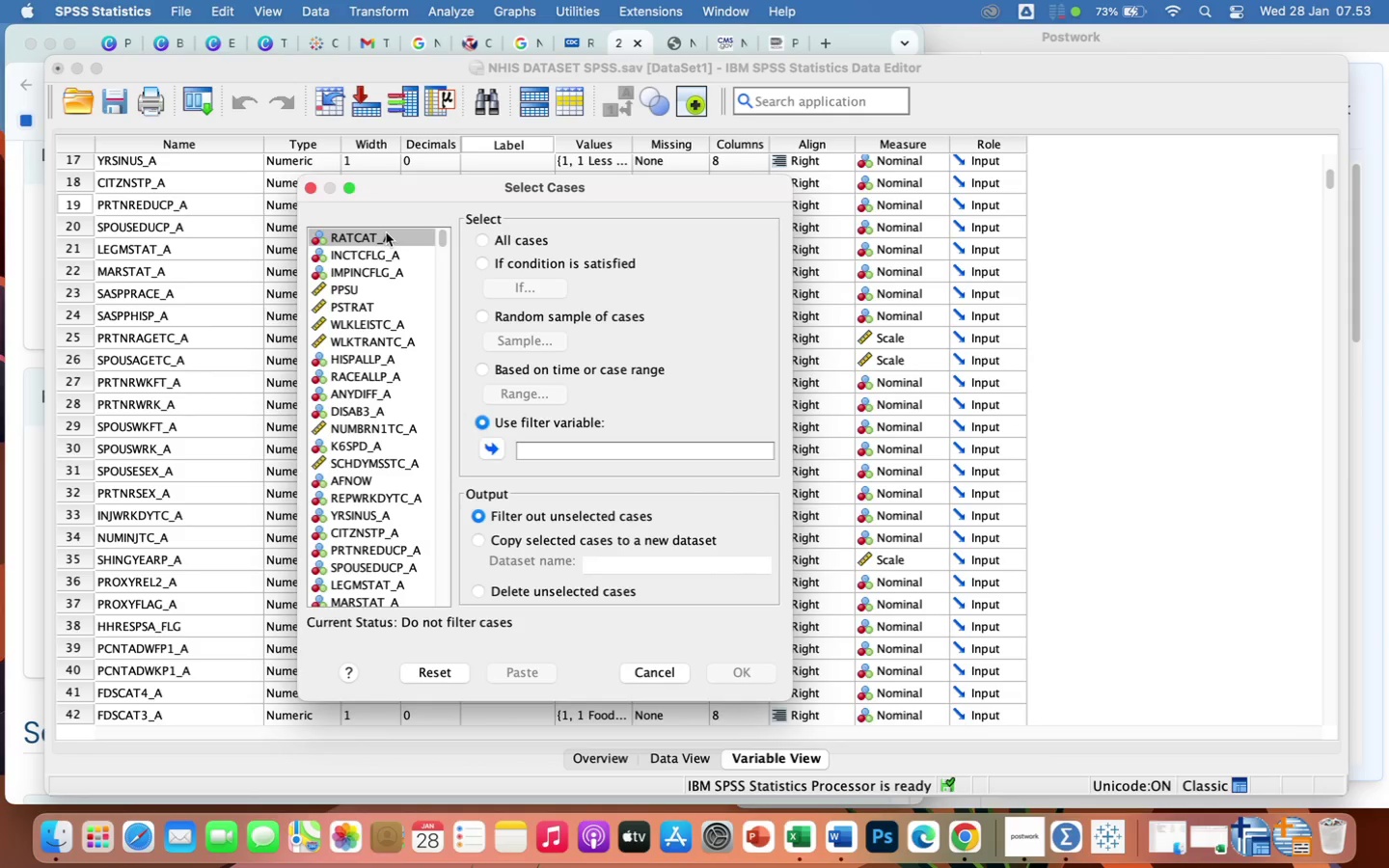 
left_click([493, 449])
 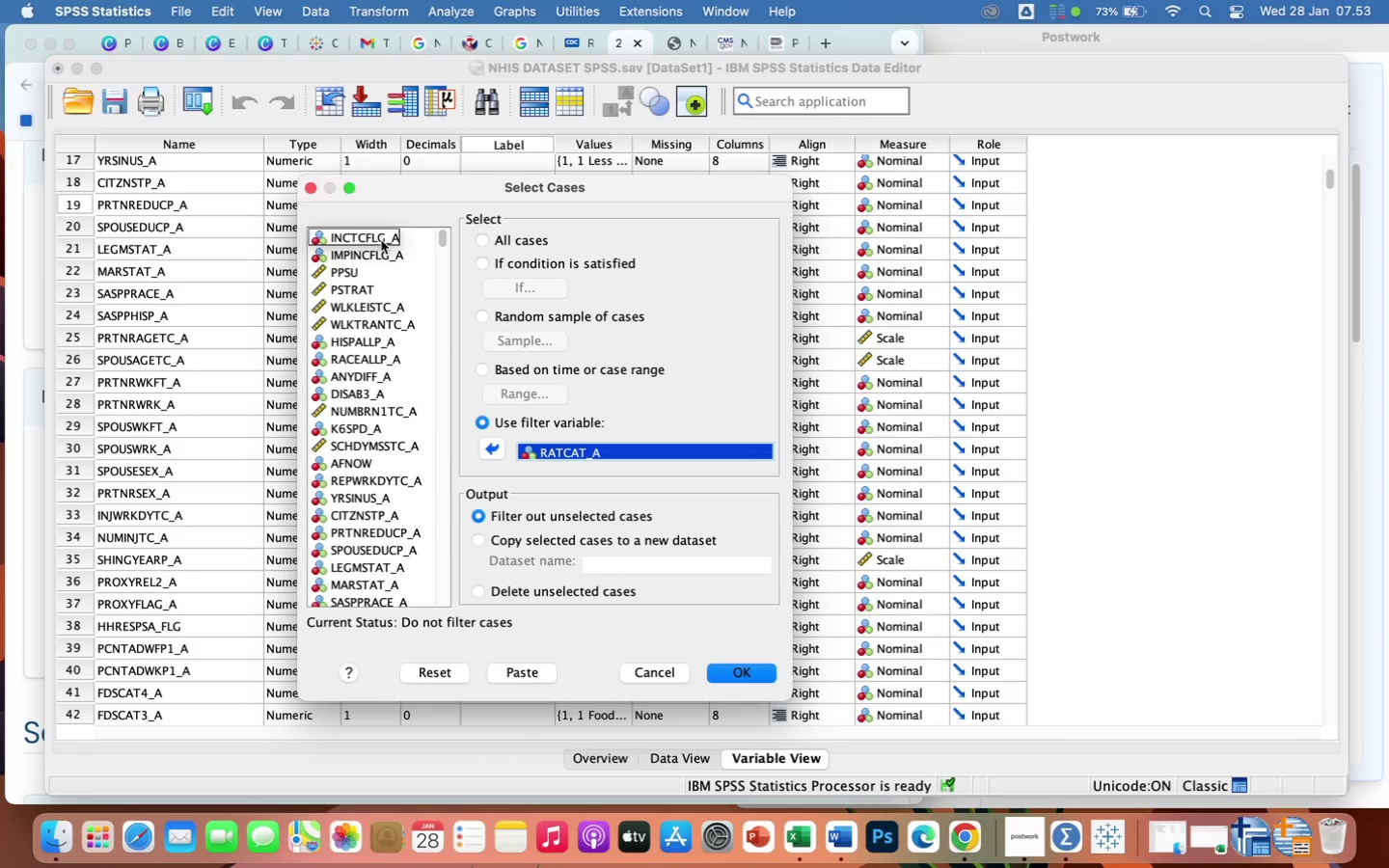 
wait(5.07)
 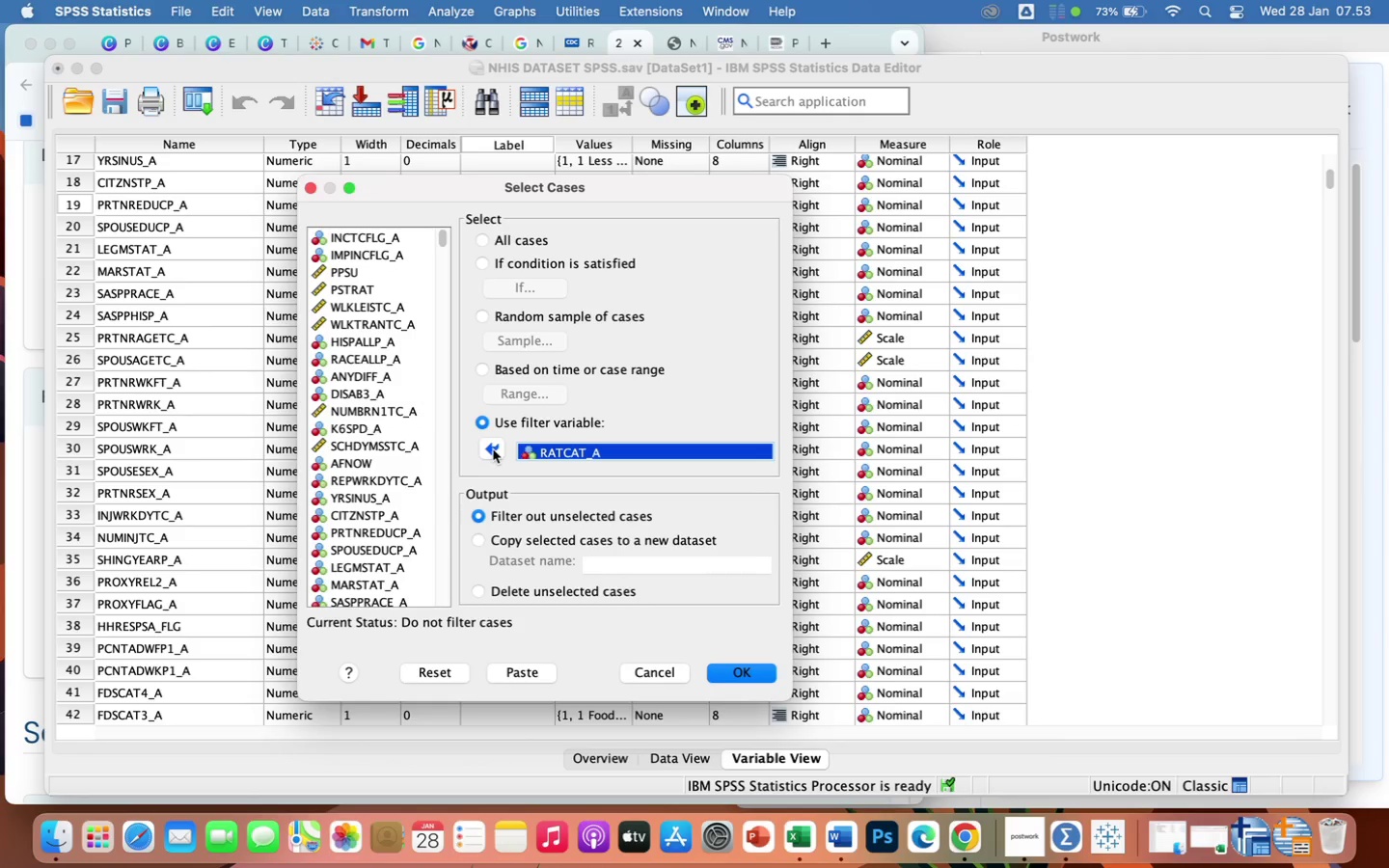 
scroll: coordinate [551, 441], scroll_direction: down, amount: 20.0
 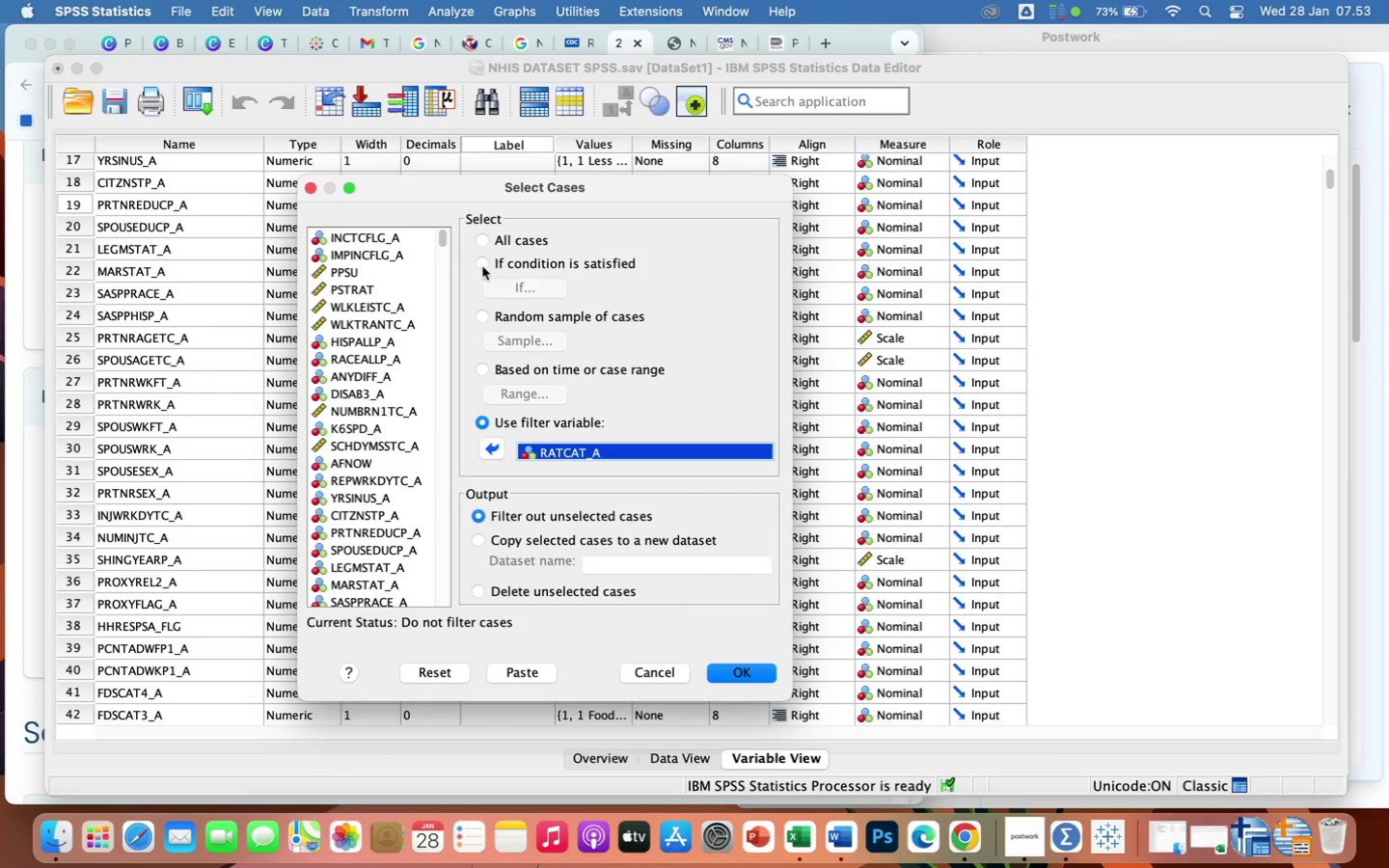 
left_click([482, 263])
 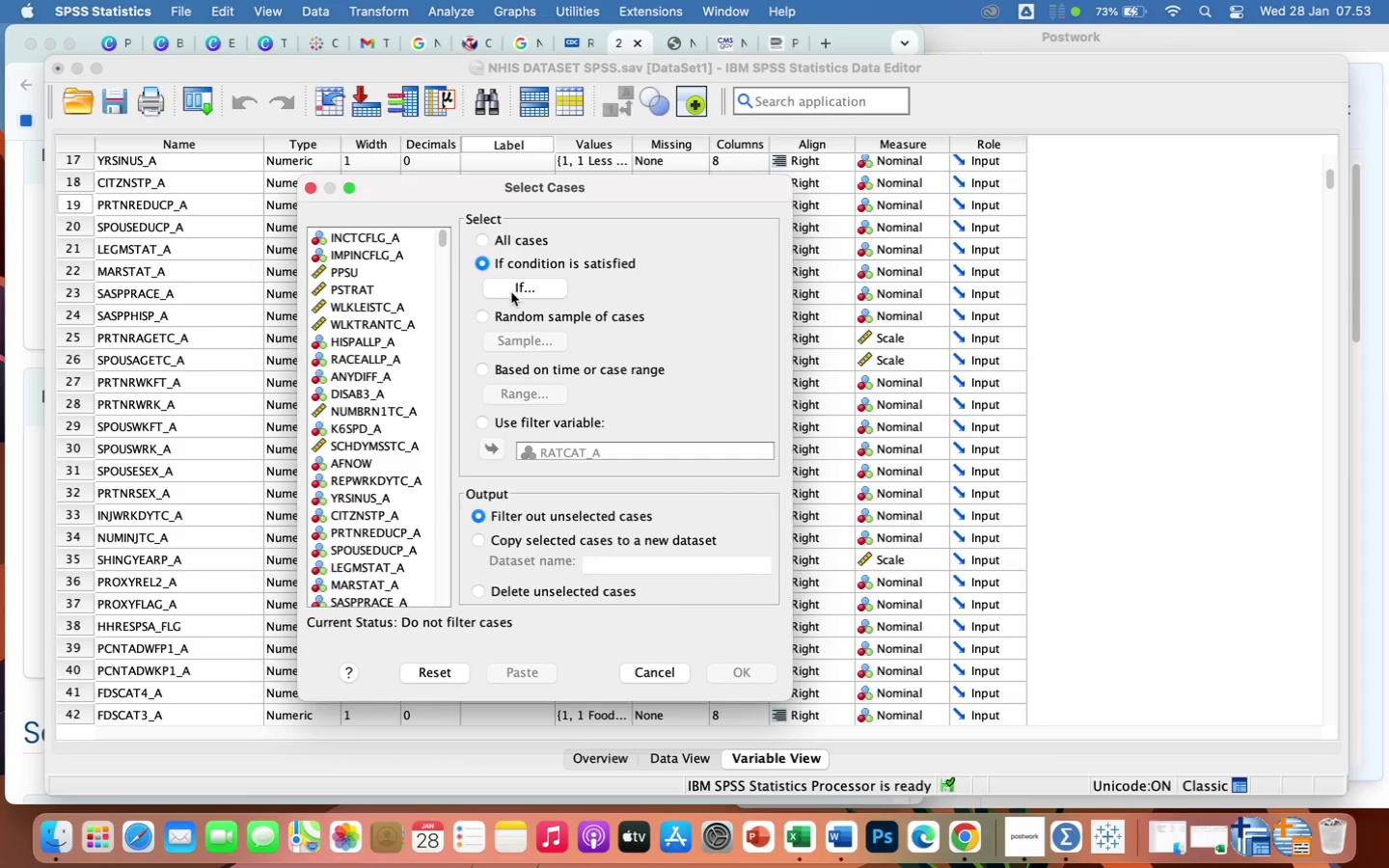 
left_click([511, 292])
 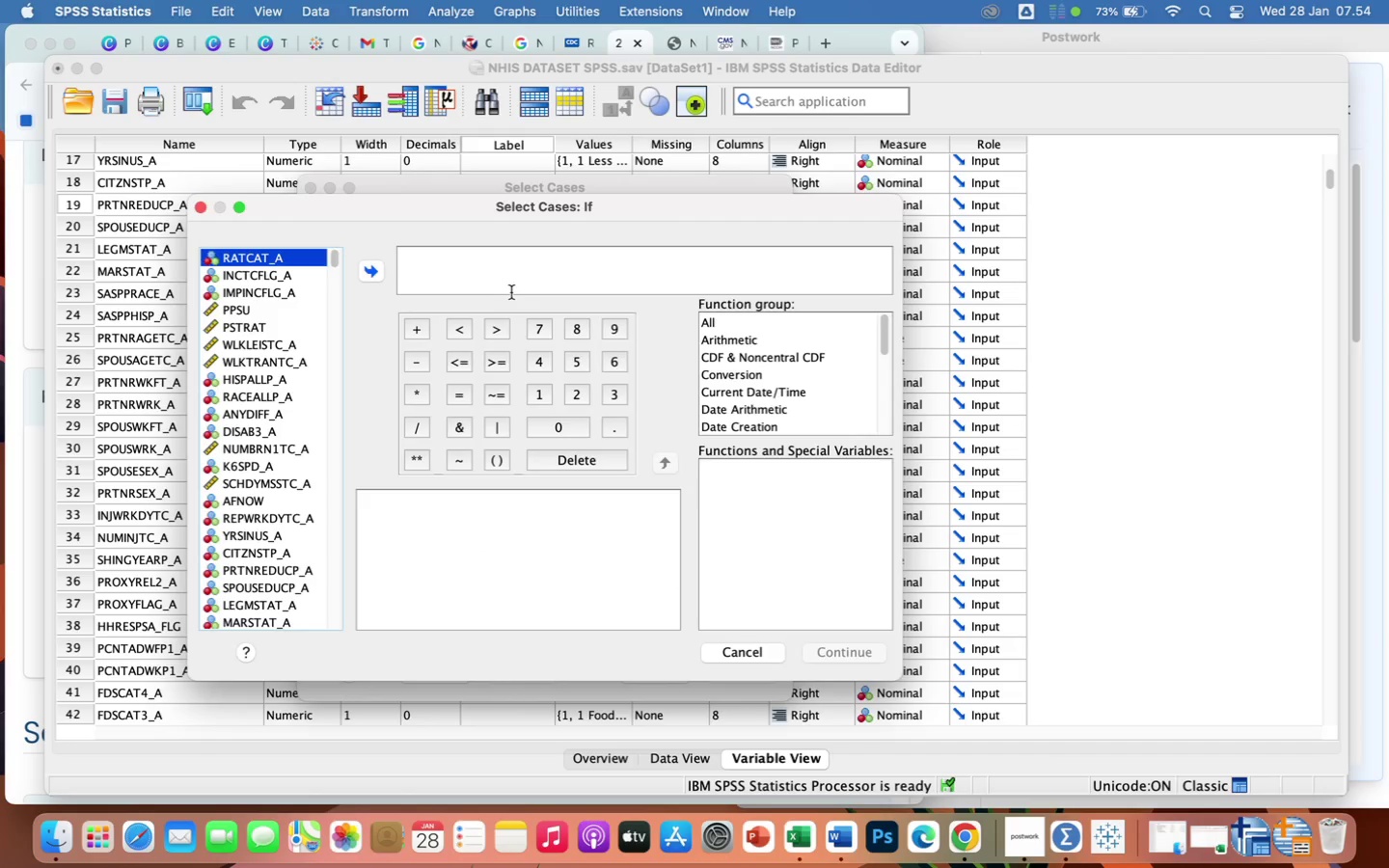 
wait(6.19)
 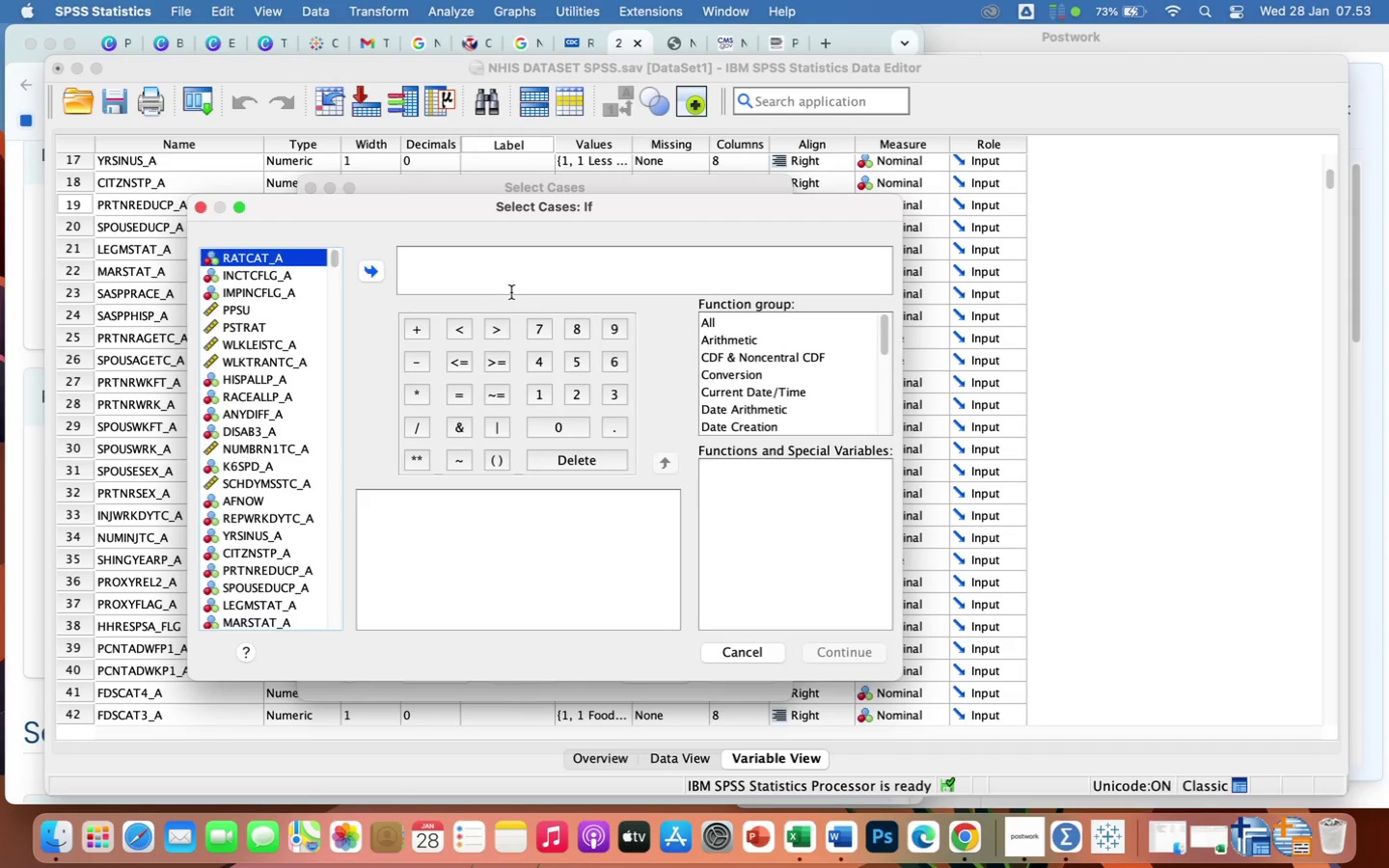 
scroll: coordinate [816, 383], scroll_direction: down, amount: 30.0
 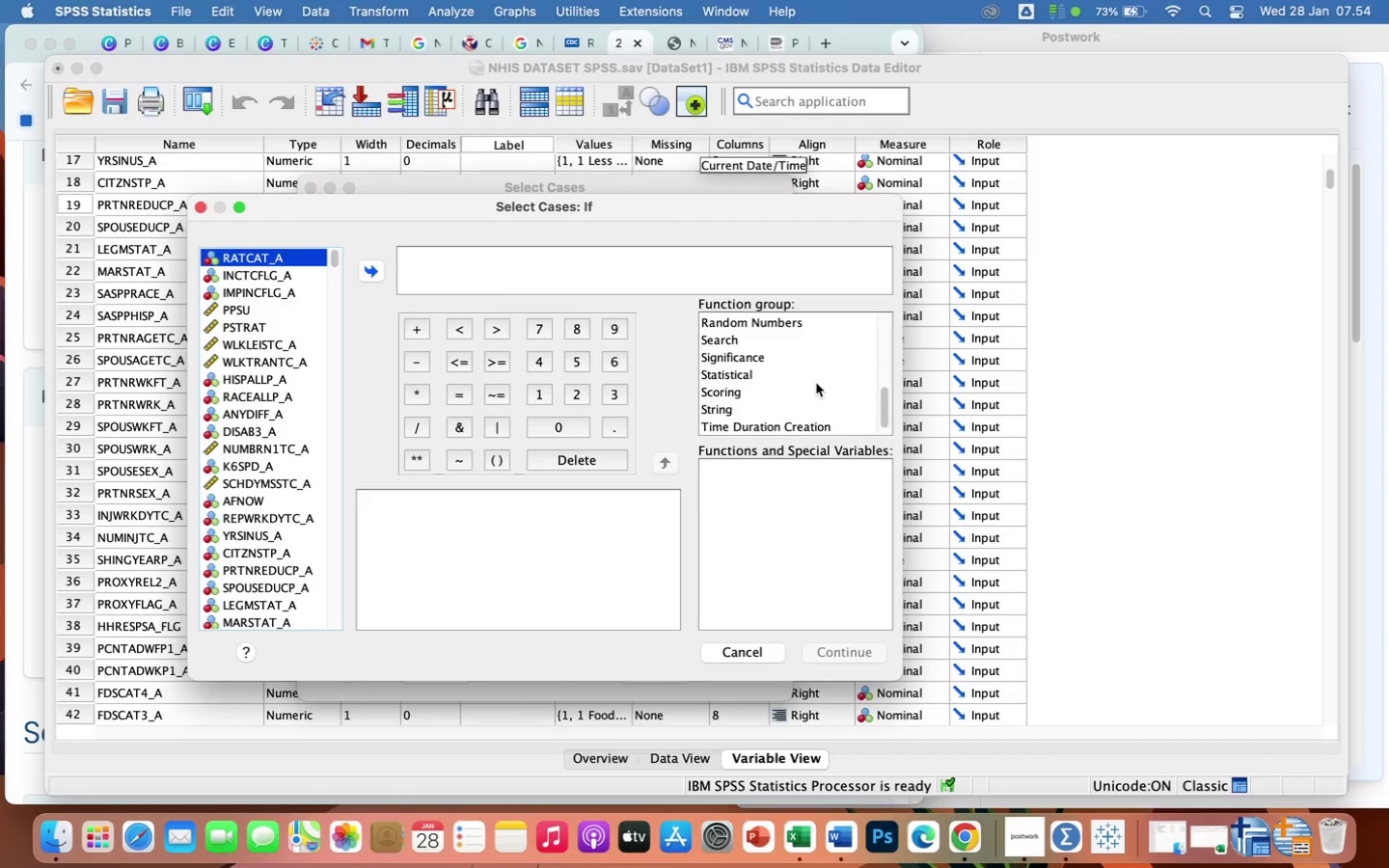 
scroll: coordinate [816, 383], scroll_direction: up, amount: 53.0
 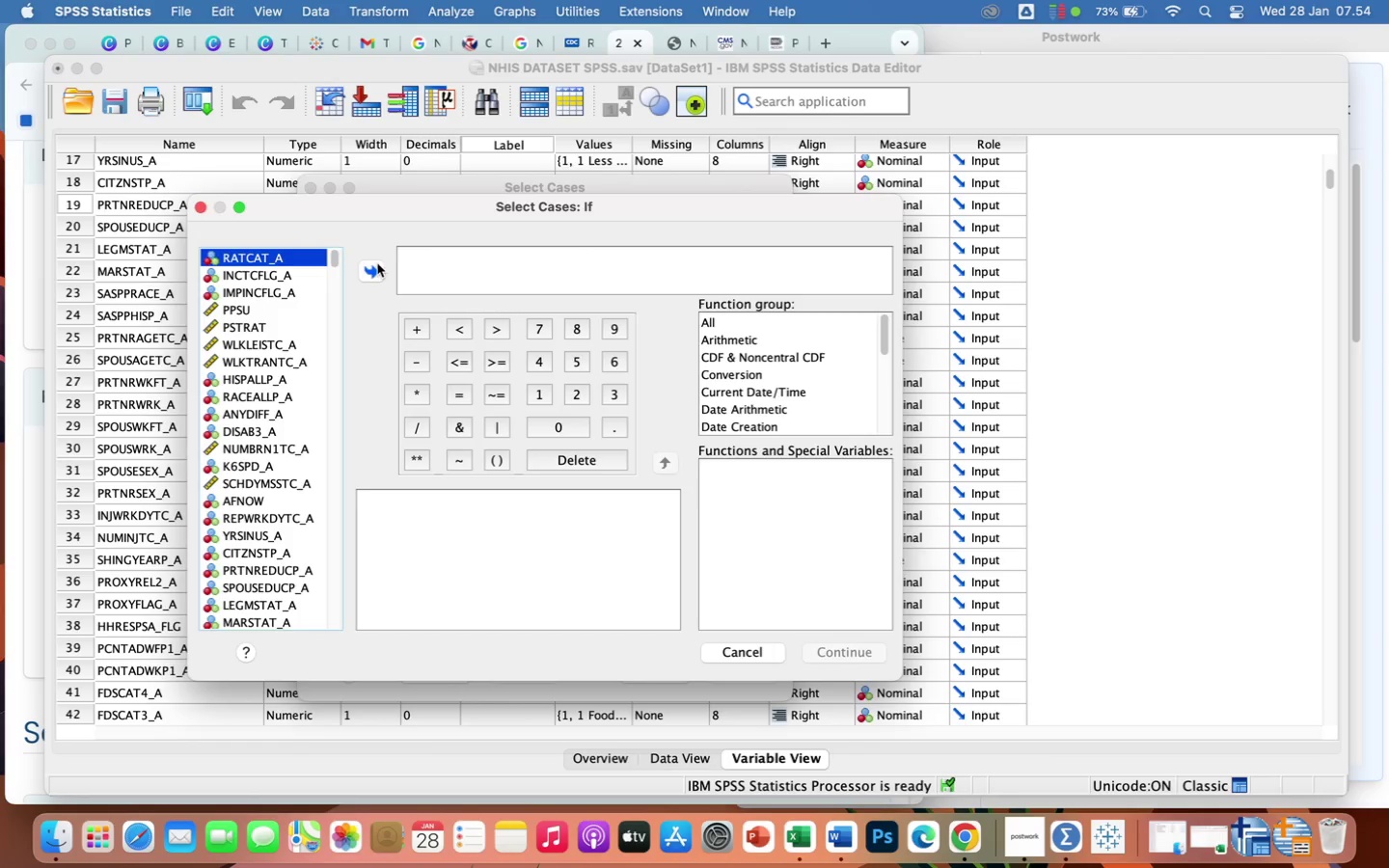 
left_click([374, 273])
 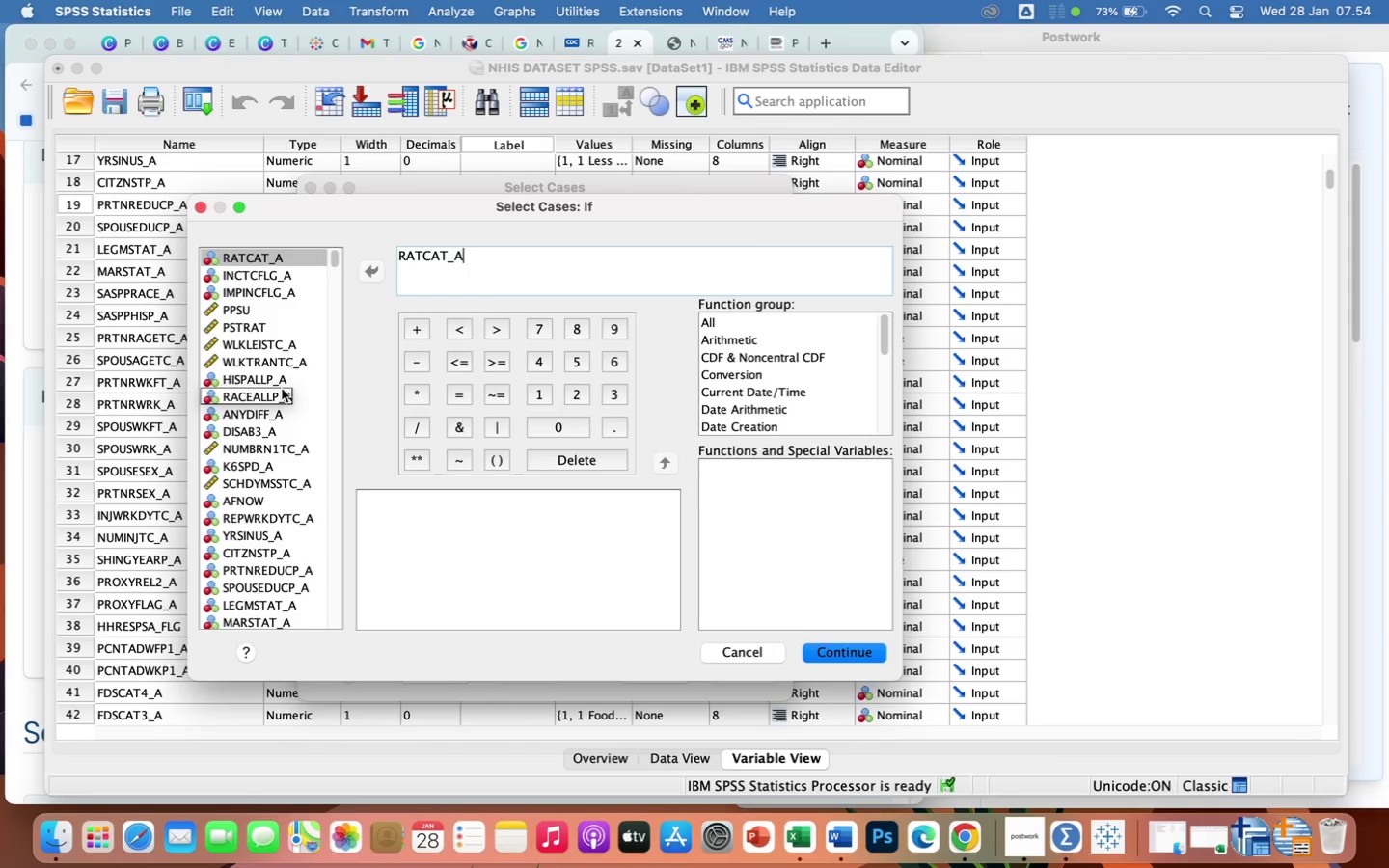 
wait(7.22)
 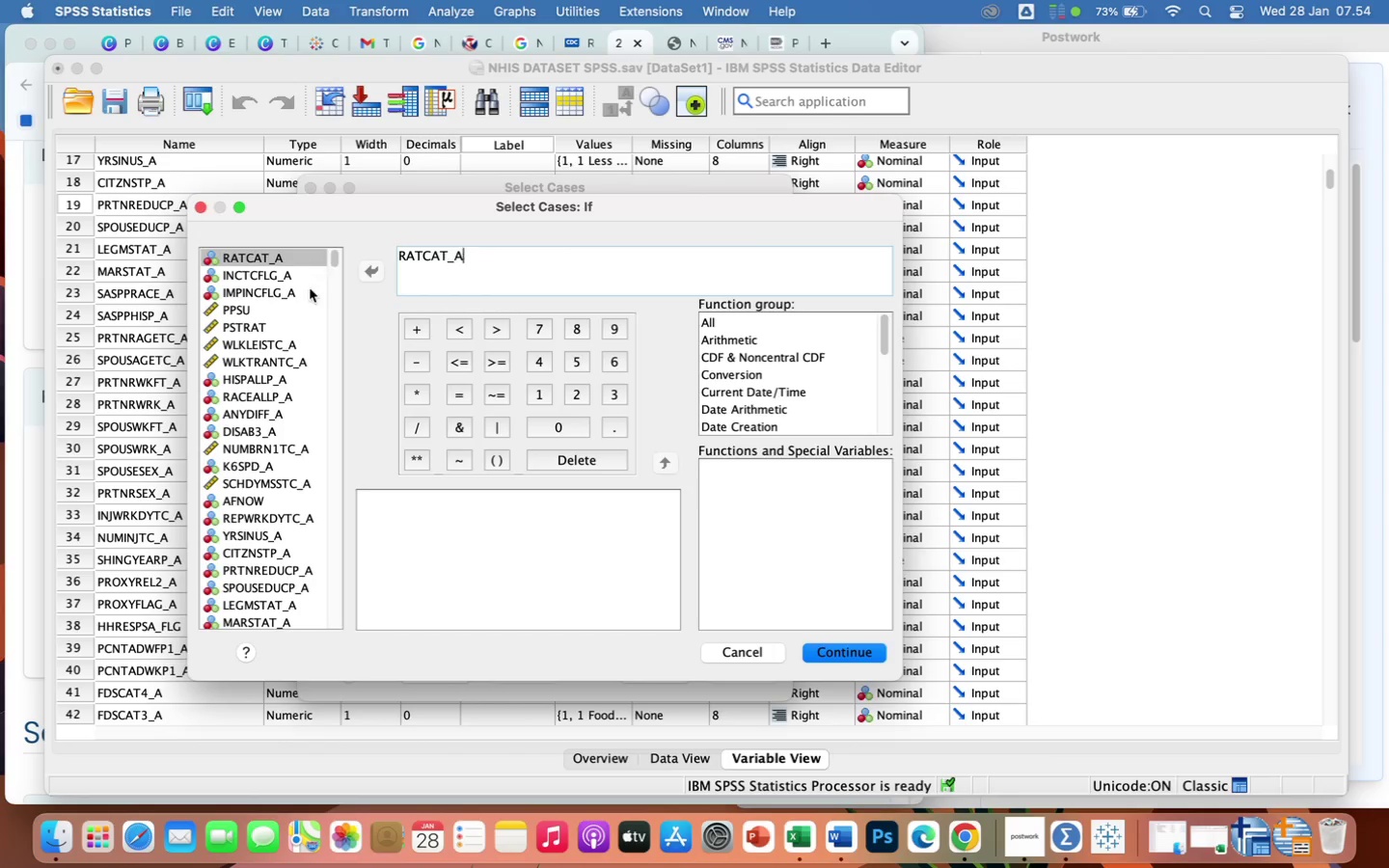 
left_click([262, 416])
 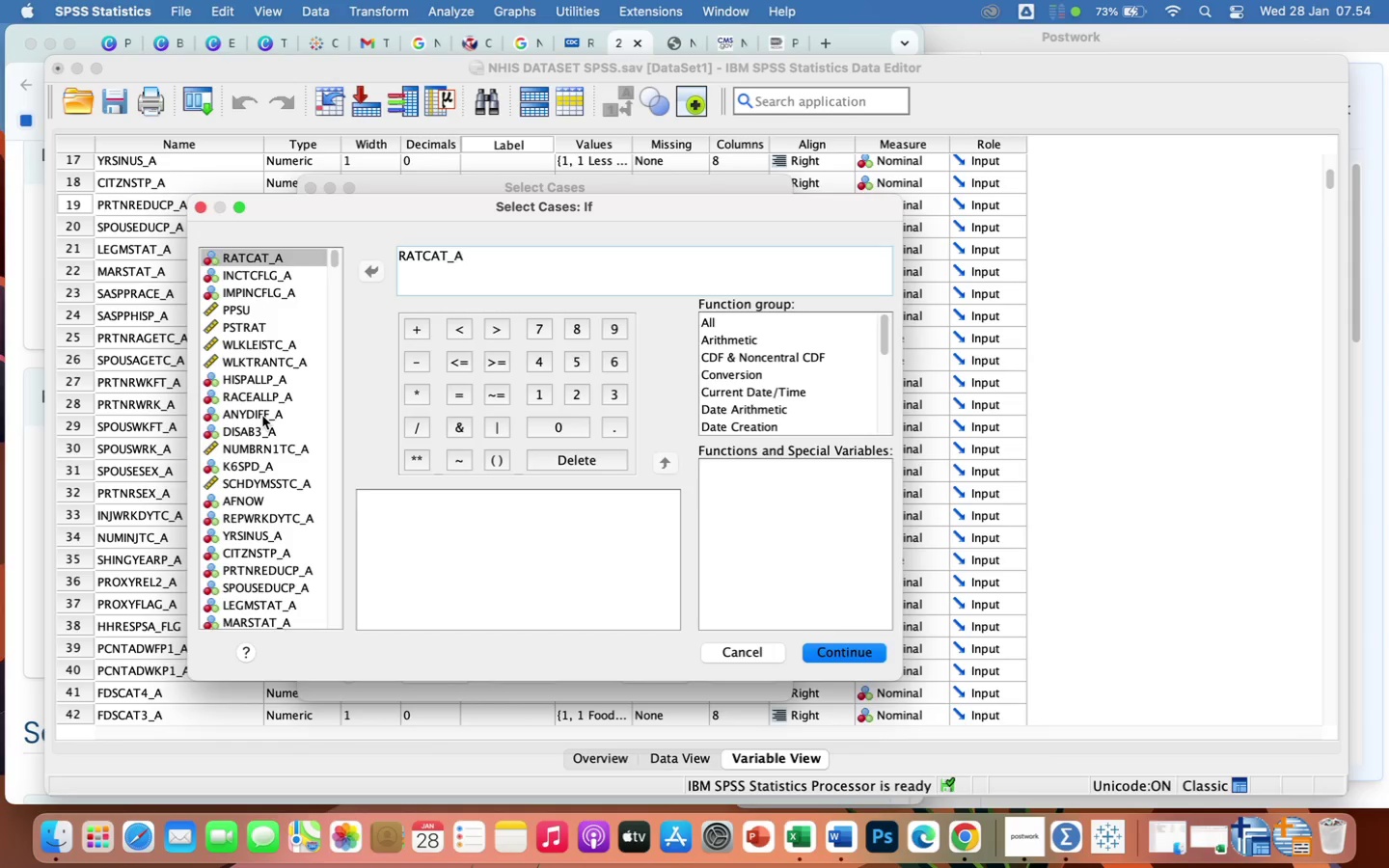 
left_click([262, 416])
 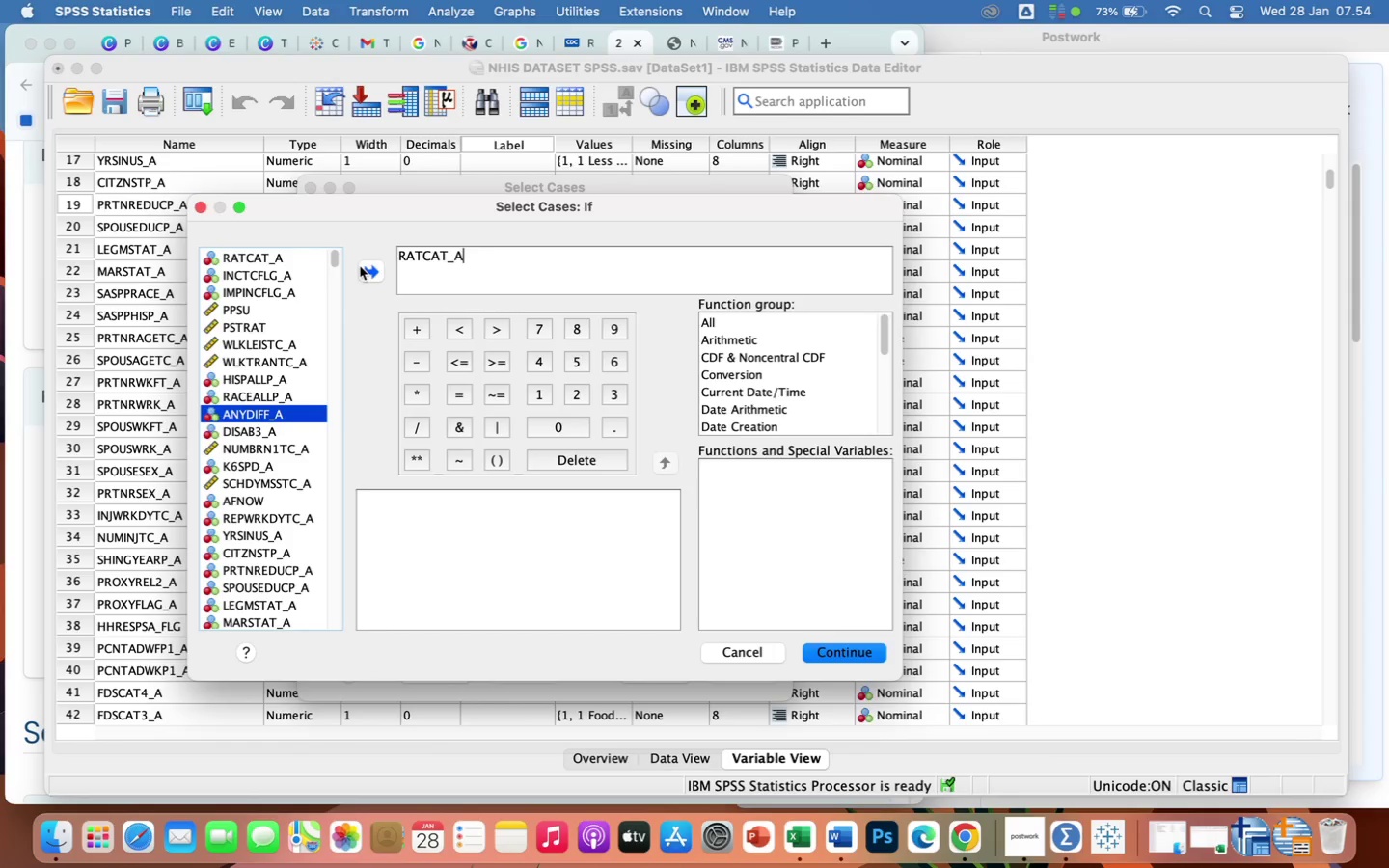 
left_click([366, 270])
 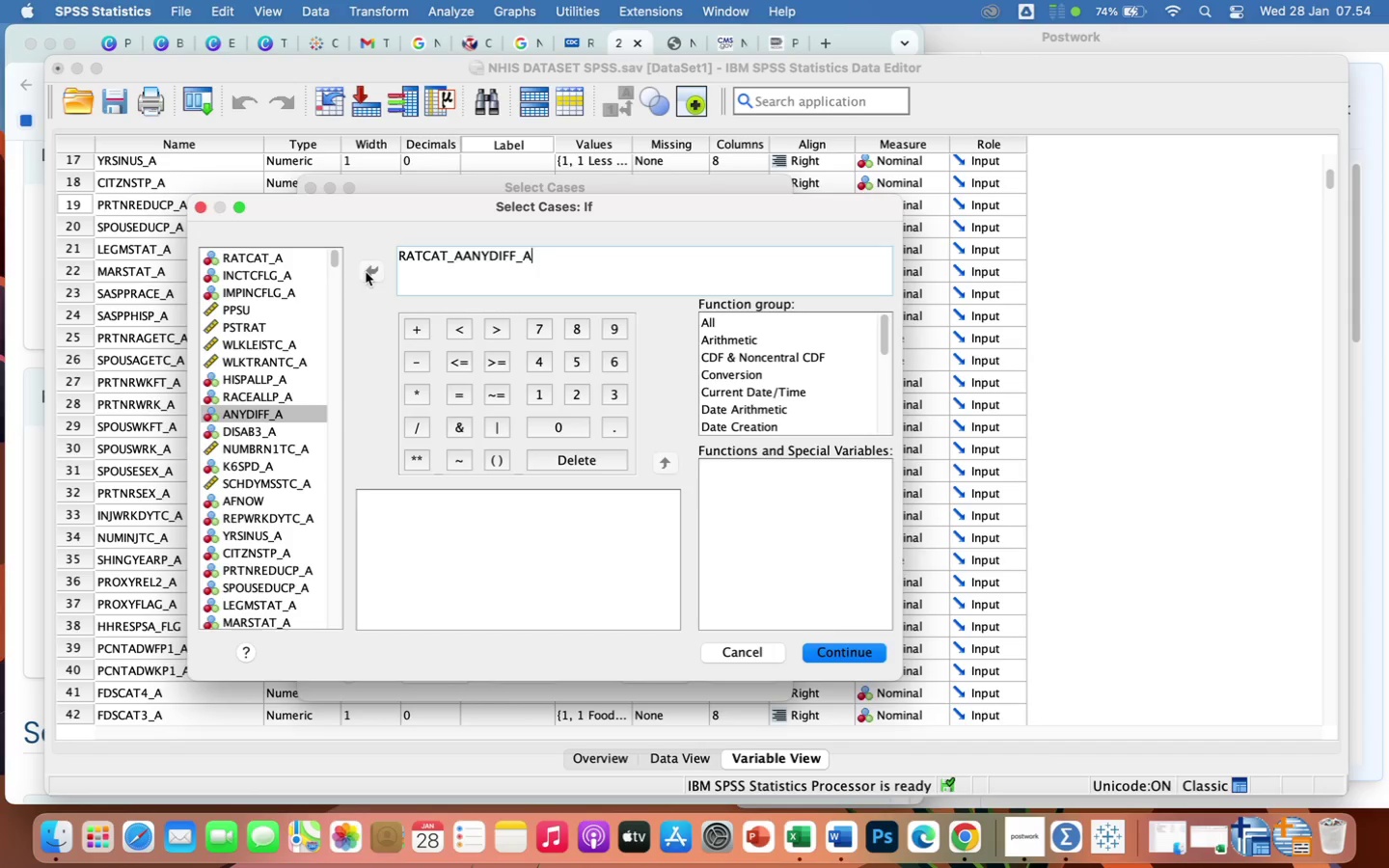 
wait(36.54)
 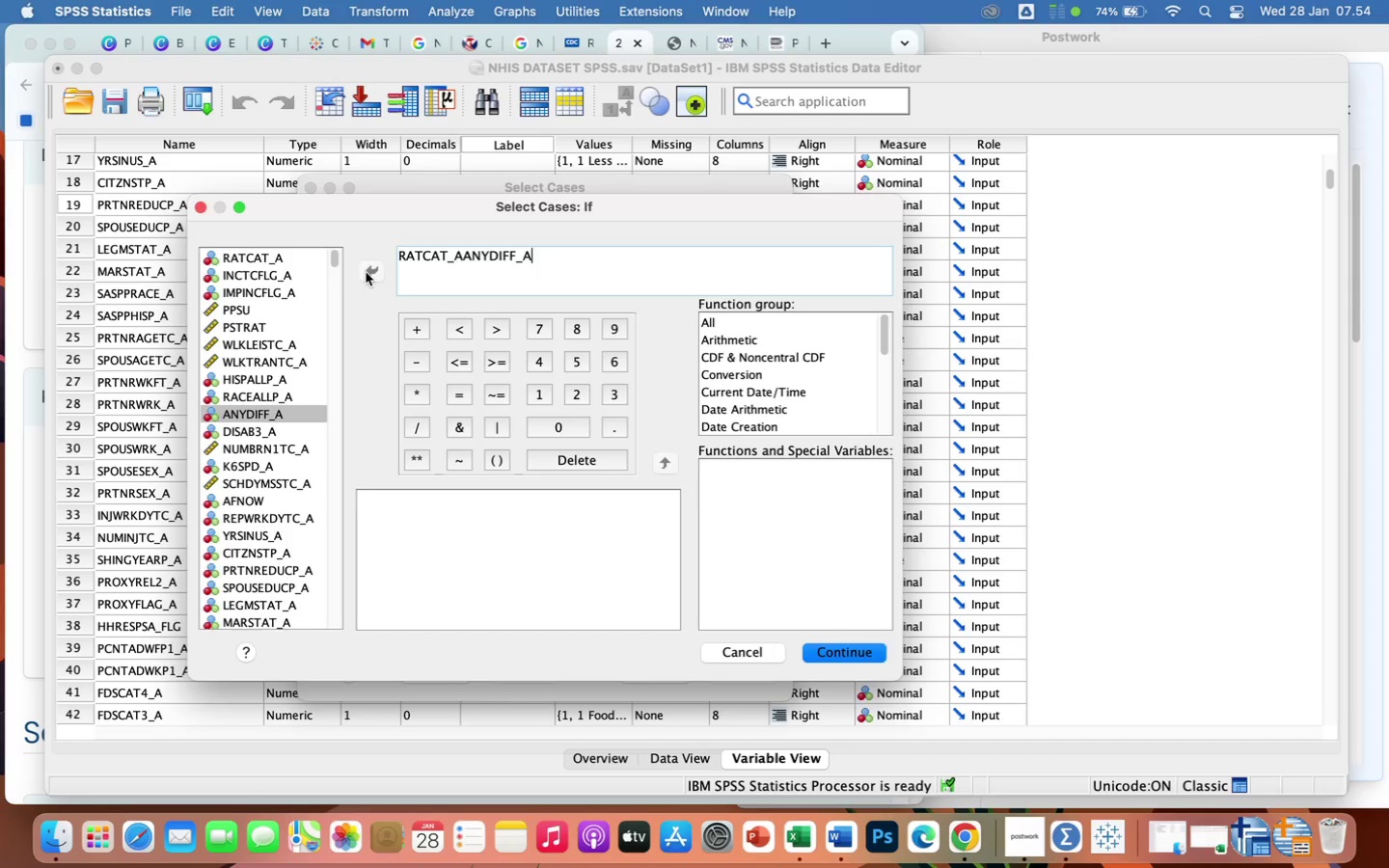 
hold_key(key=Backspace, duration=1.5)
 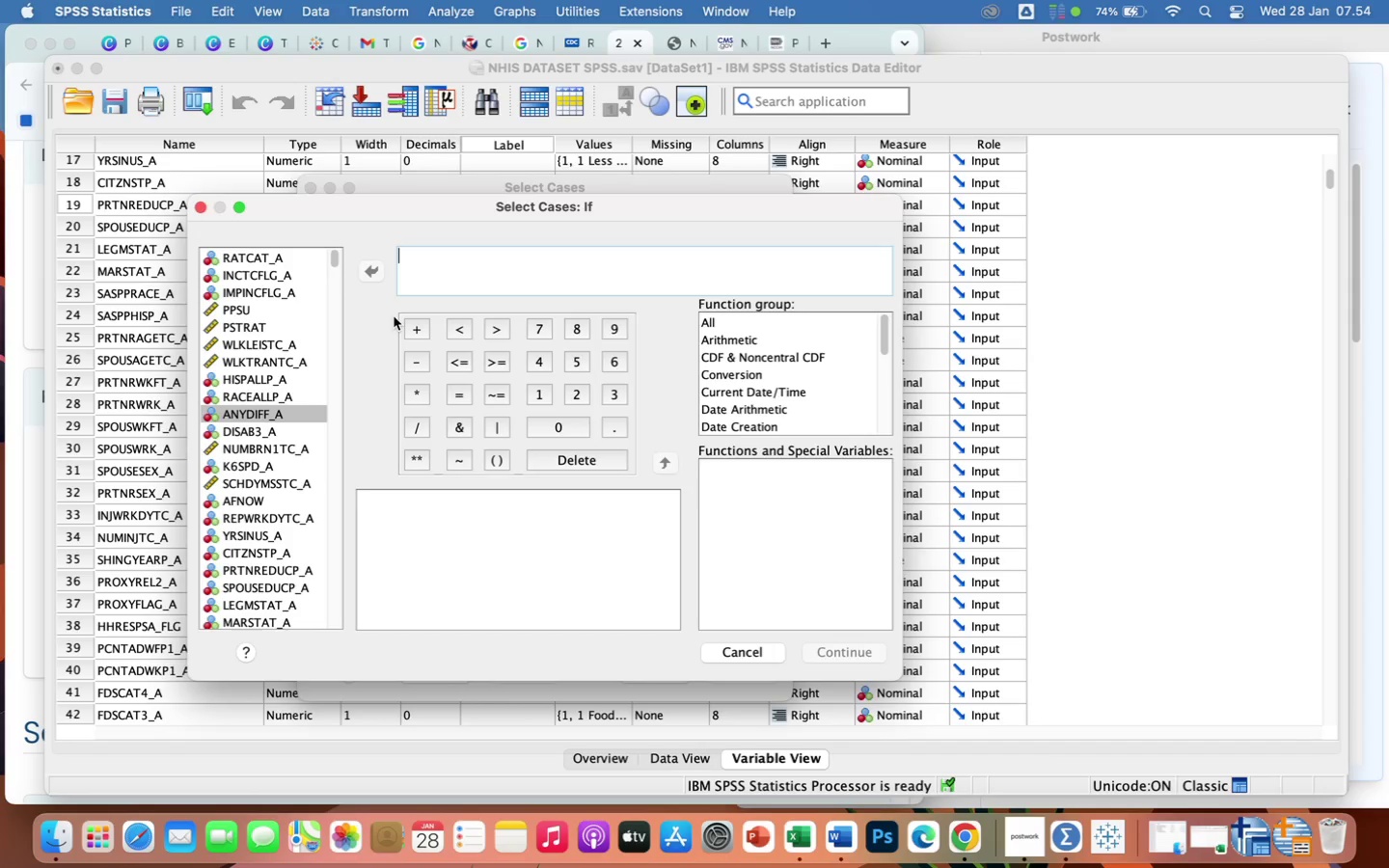 
hold_key(key=Backspace, duration=1.35)
 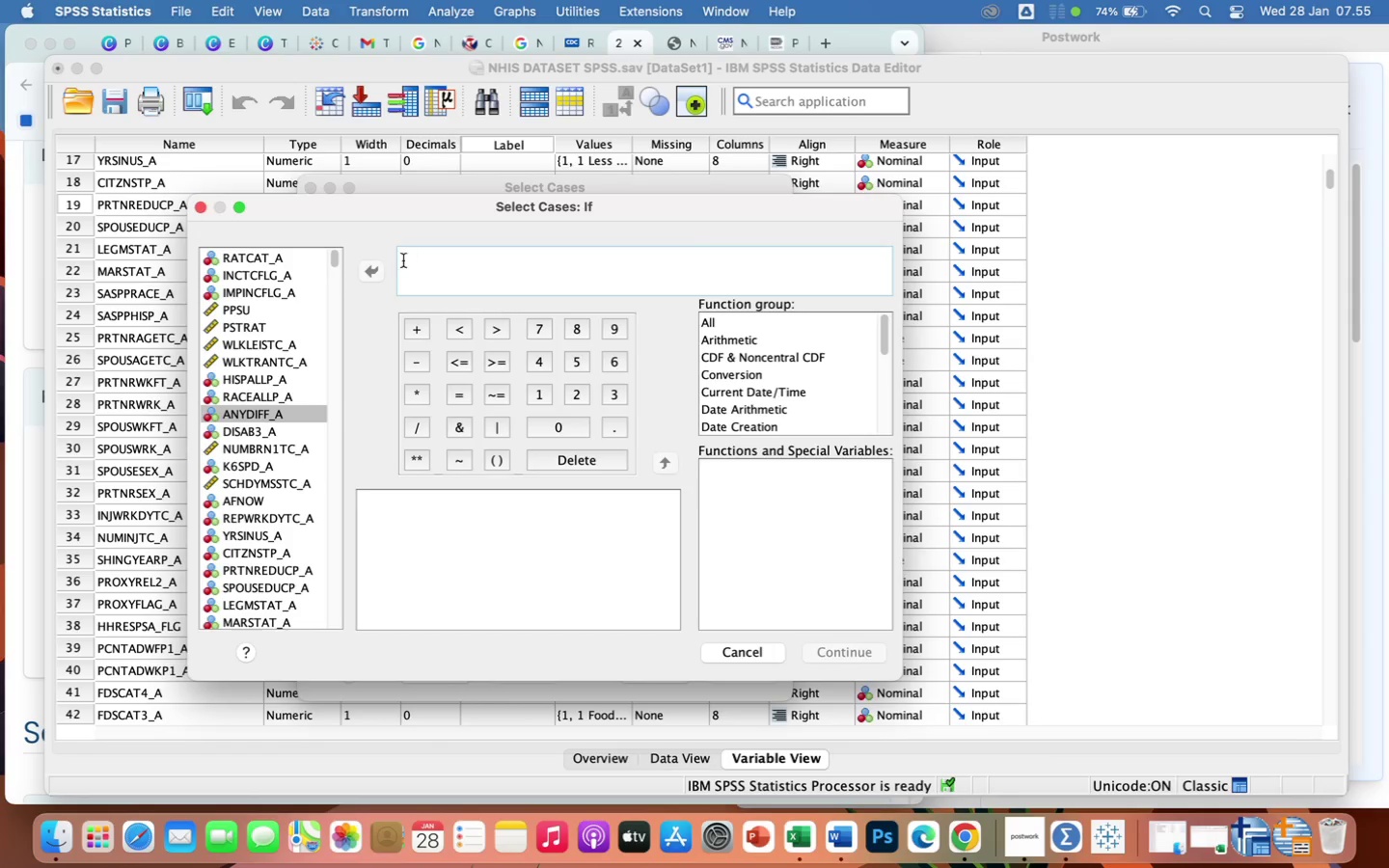 
wait(18.56)
 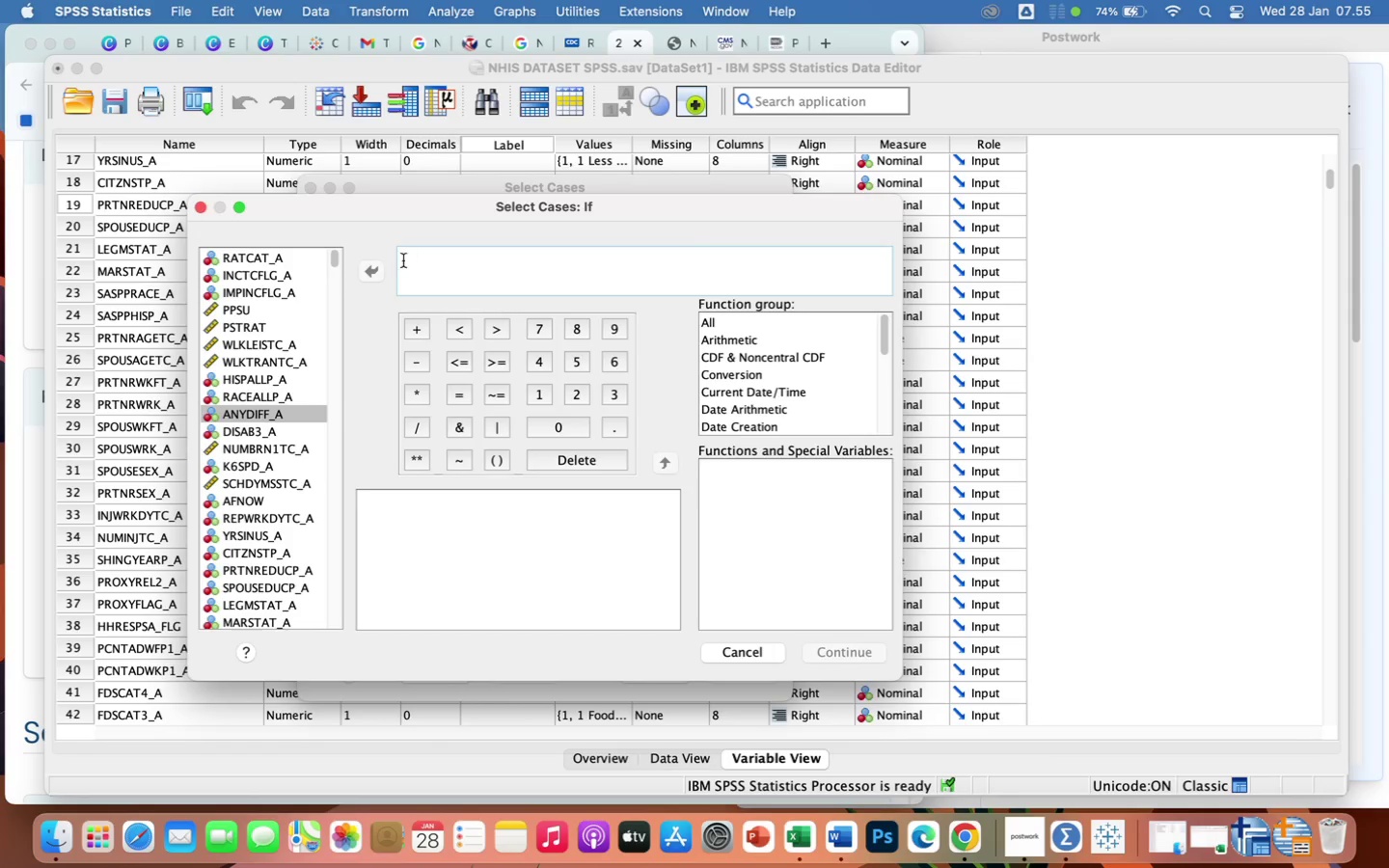 
left_click([200, 206])
 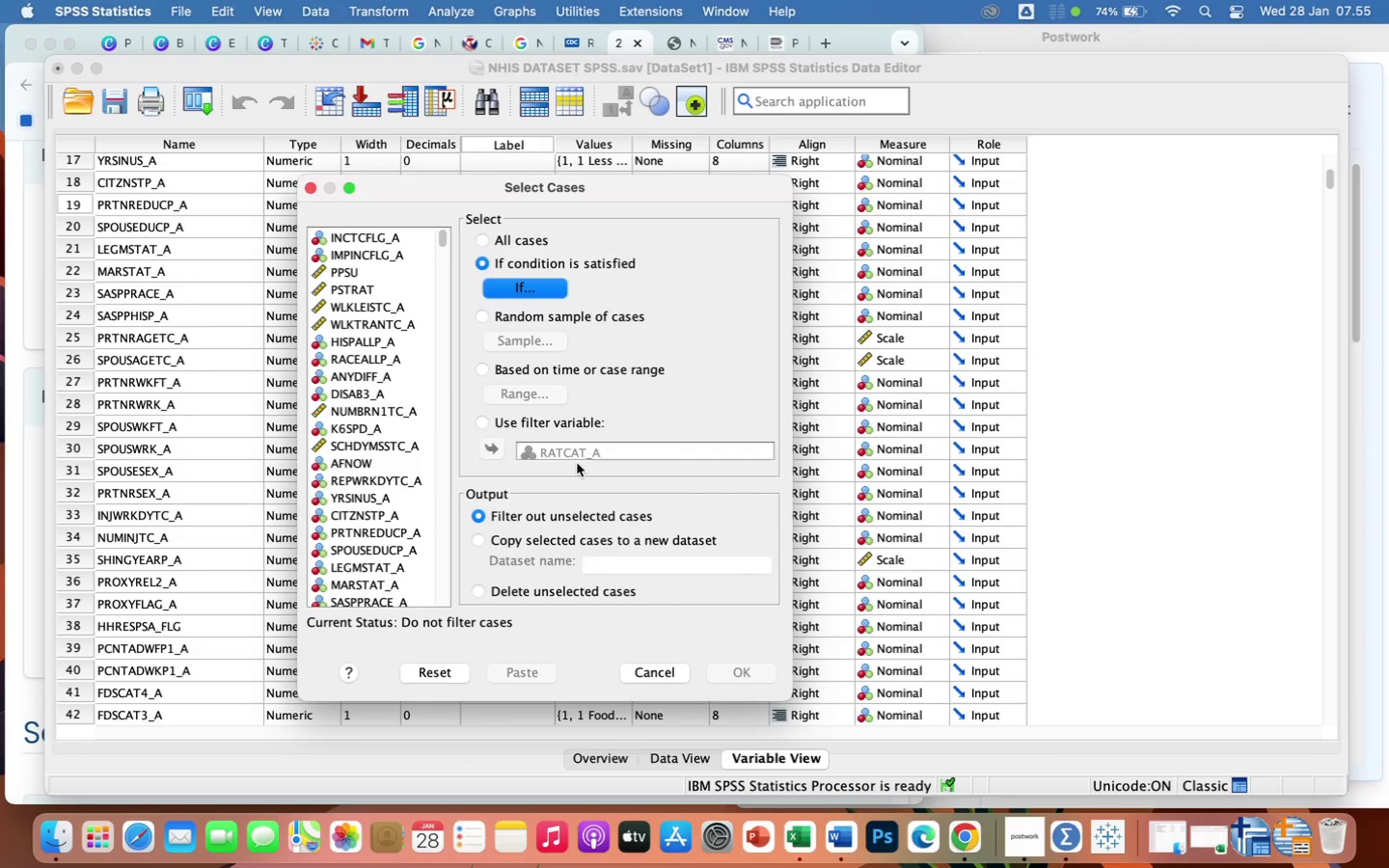 
wait(14.44)
 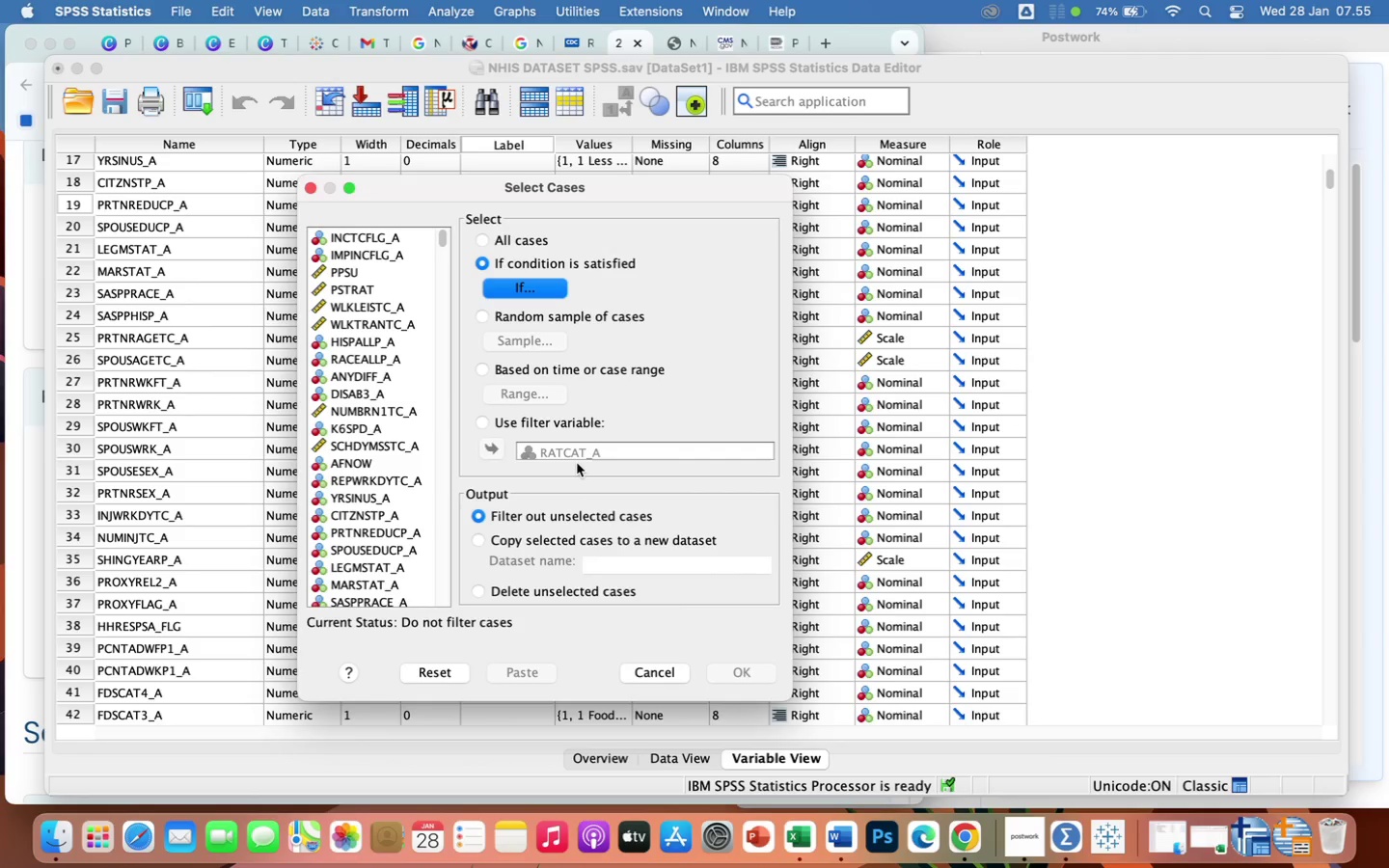 
scroll: coordinate [599, 562], scroll_direction: down, amount: 21.0
 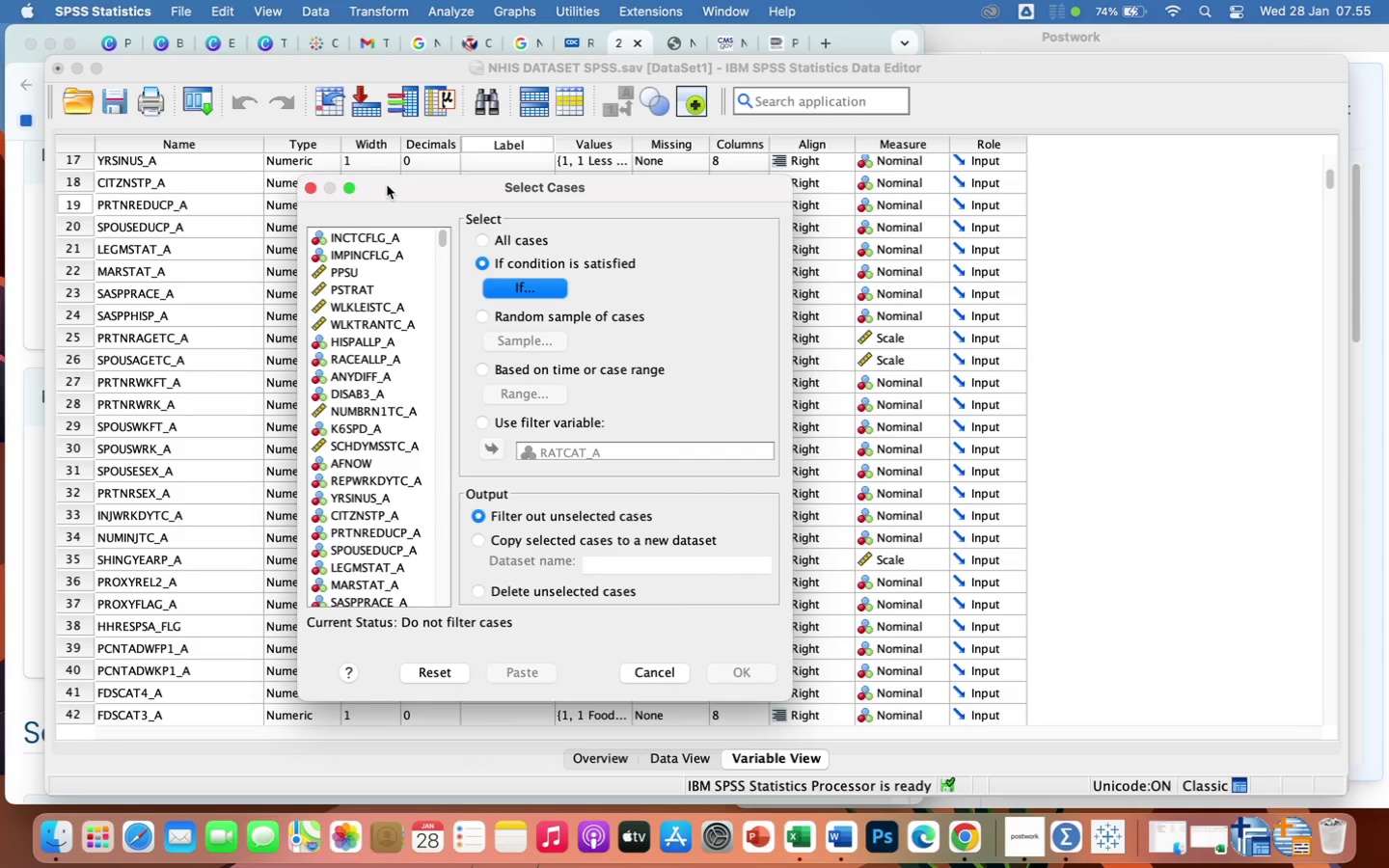 
wait(18.53)
 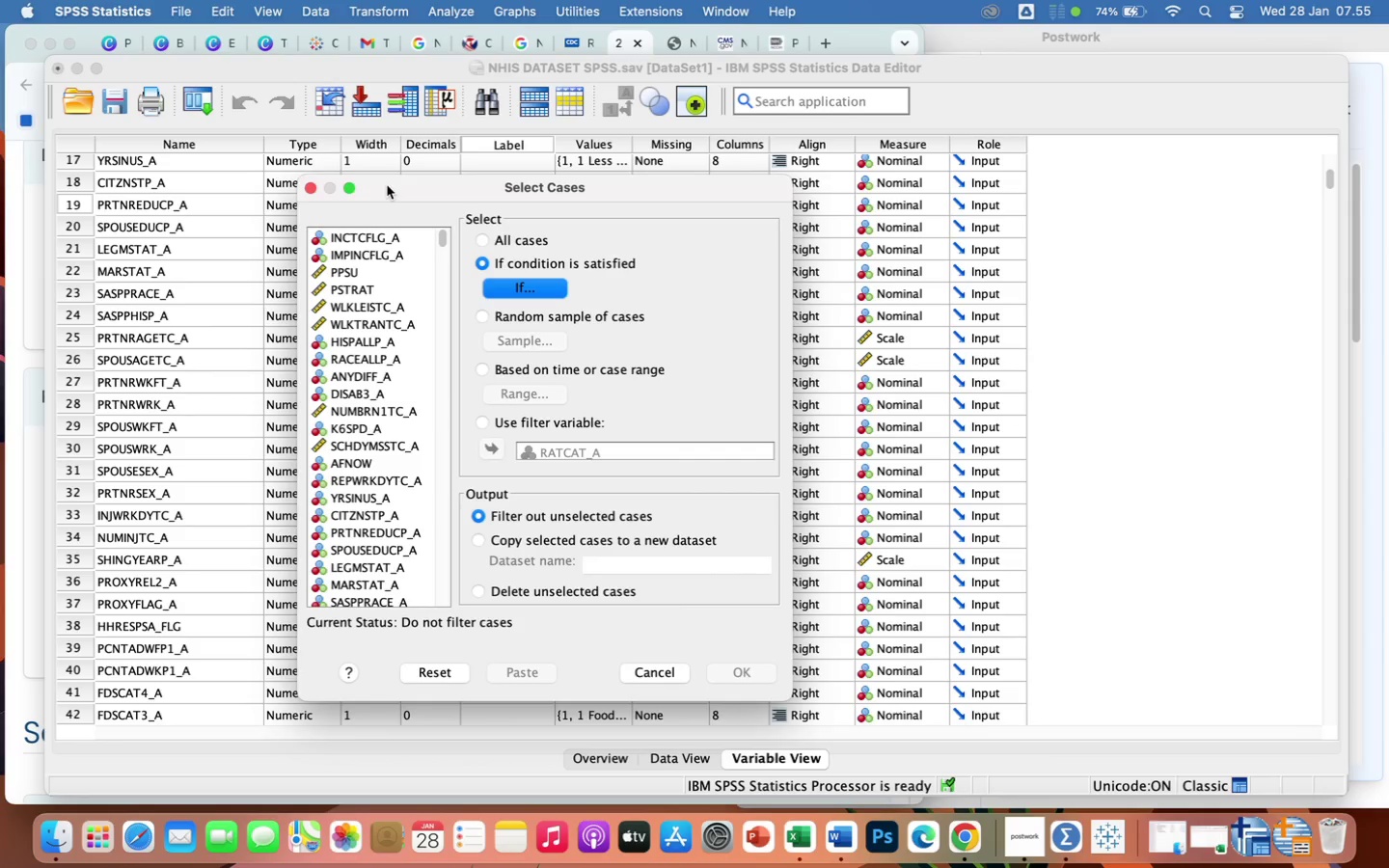 
left_click([312, 190])
 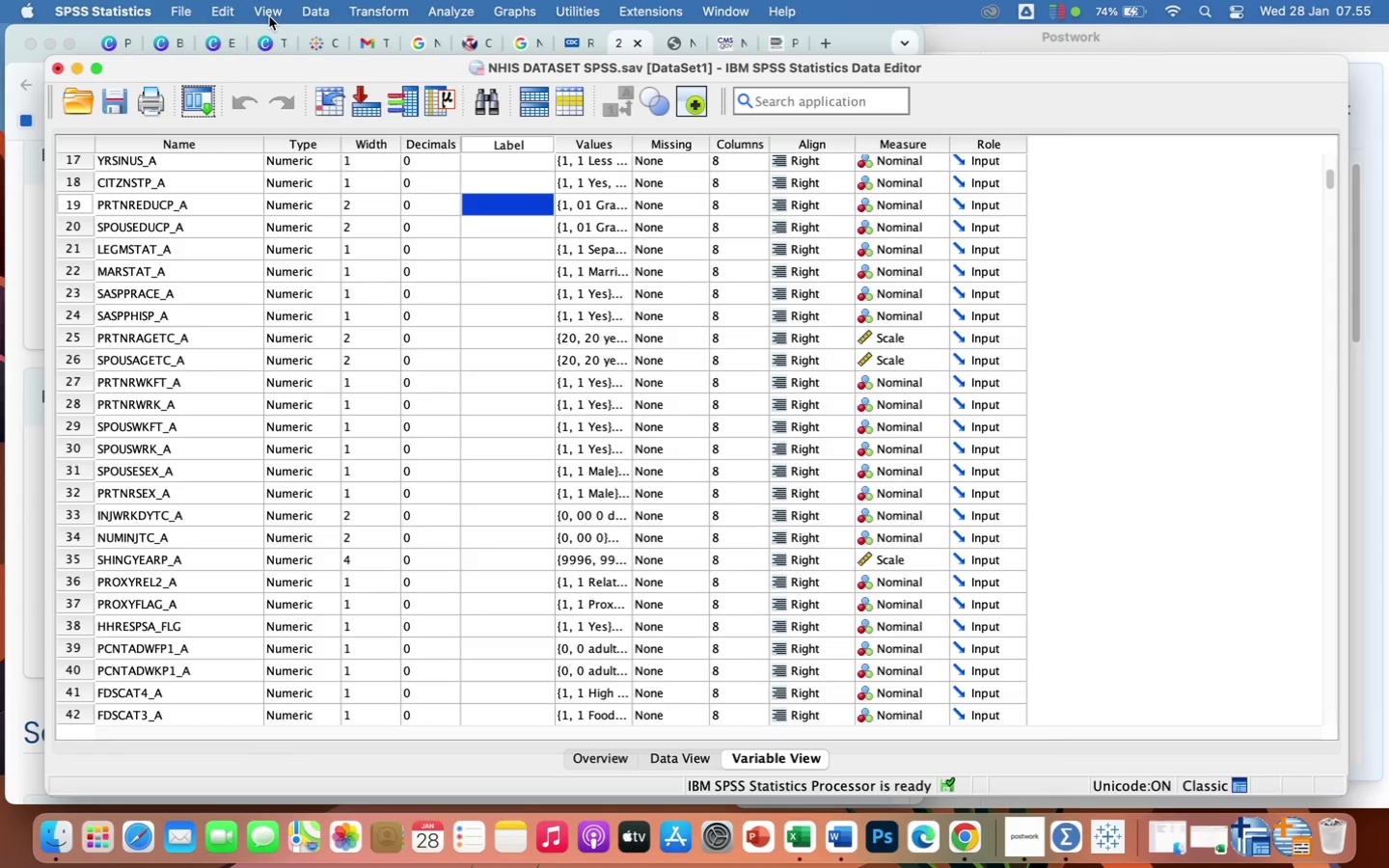 
left_click([314, 13])
 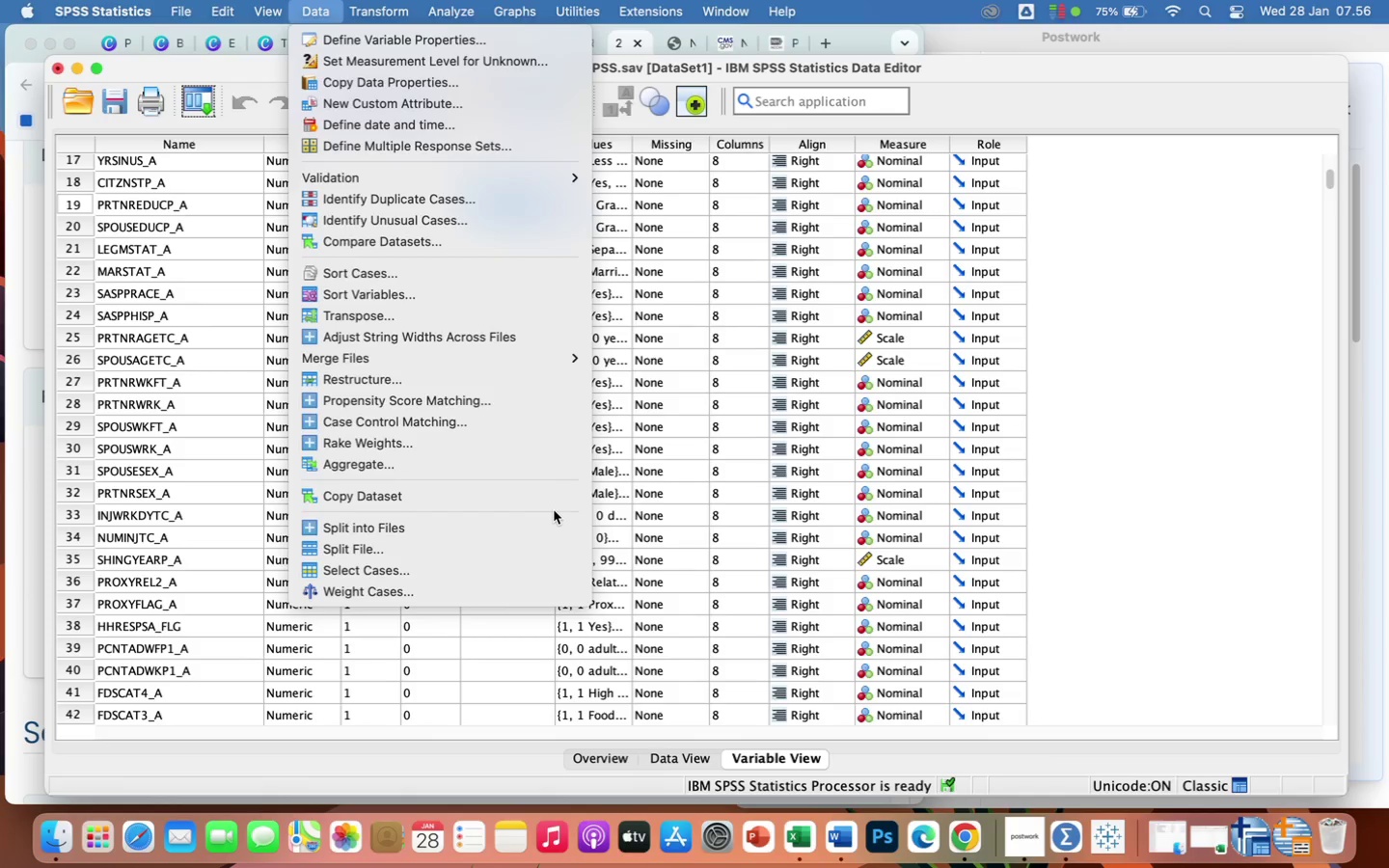 
wait(53.47)
 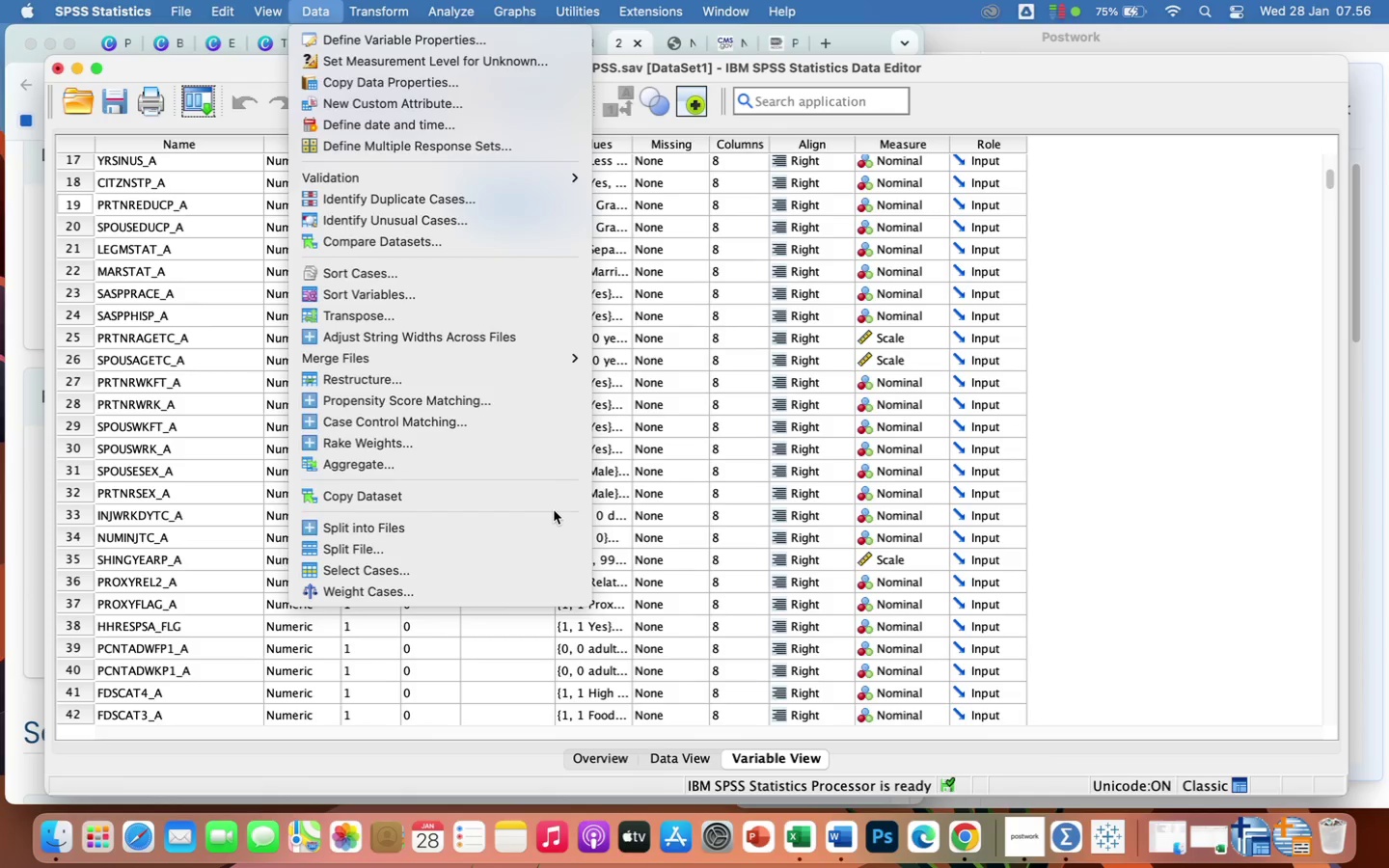 
mouse_move([380, 42])
 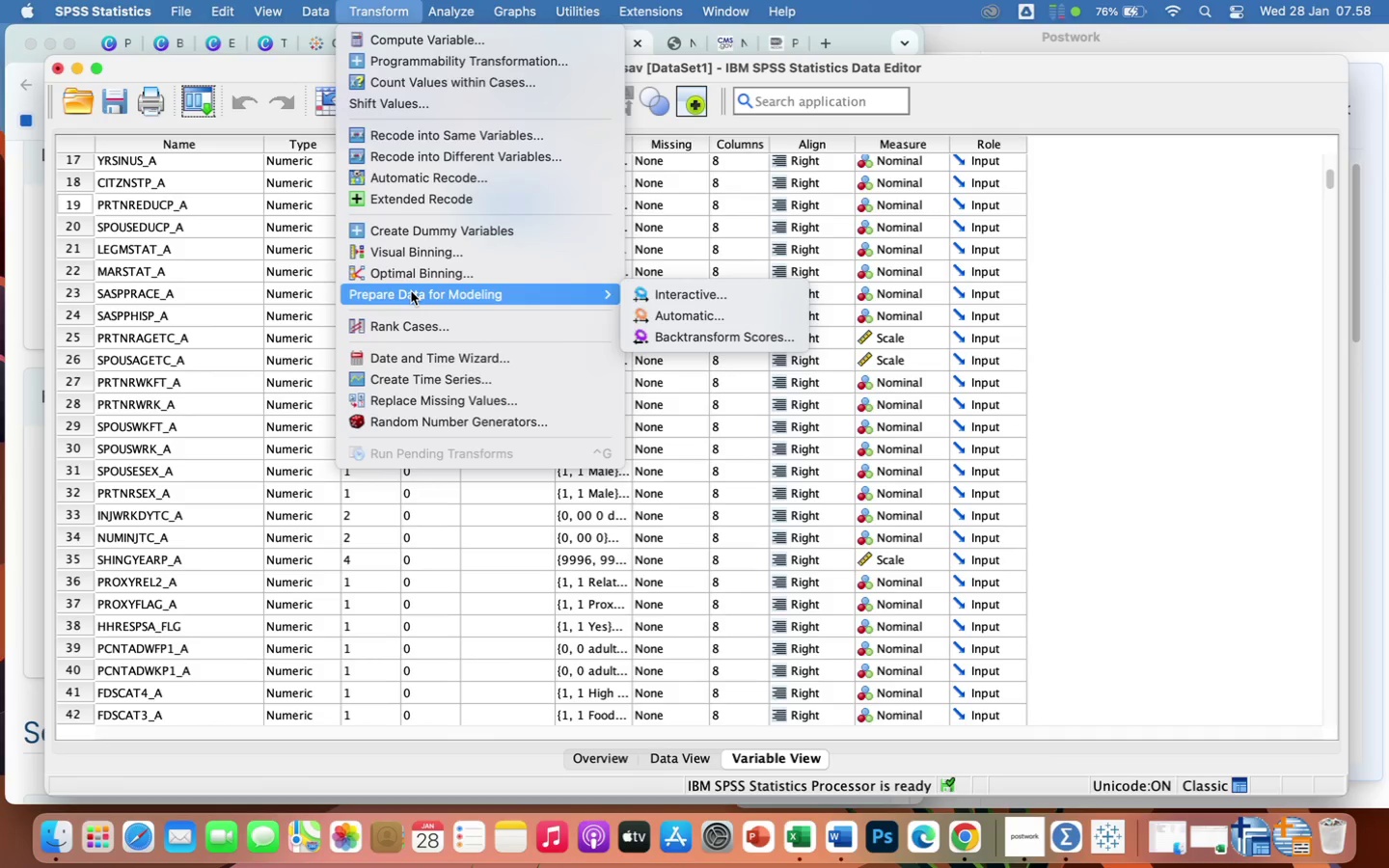 
wait(85.63)
 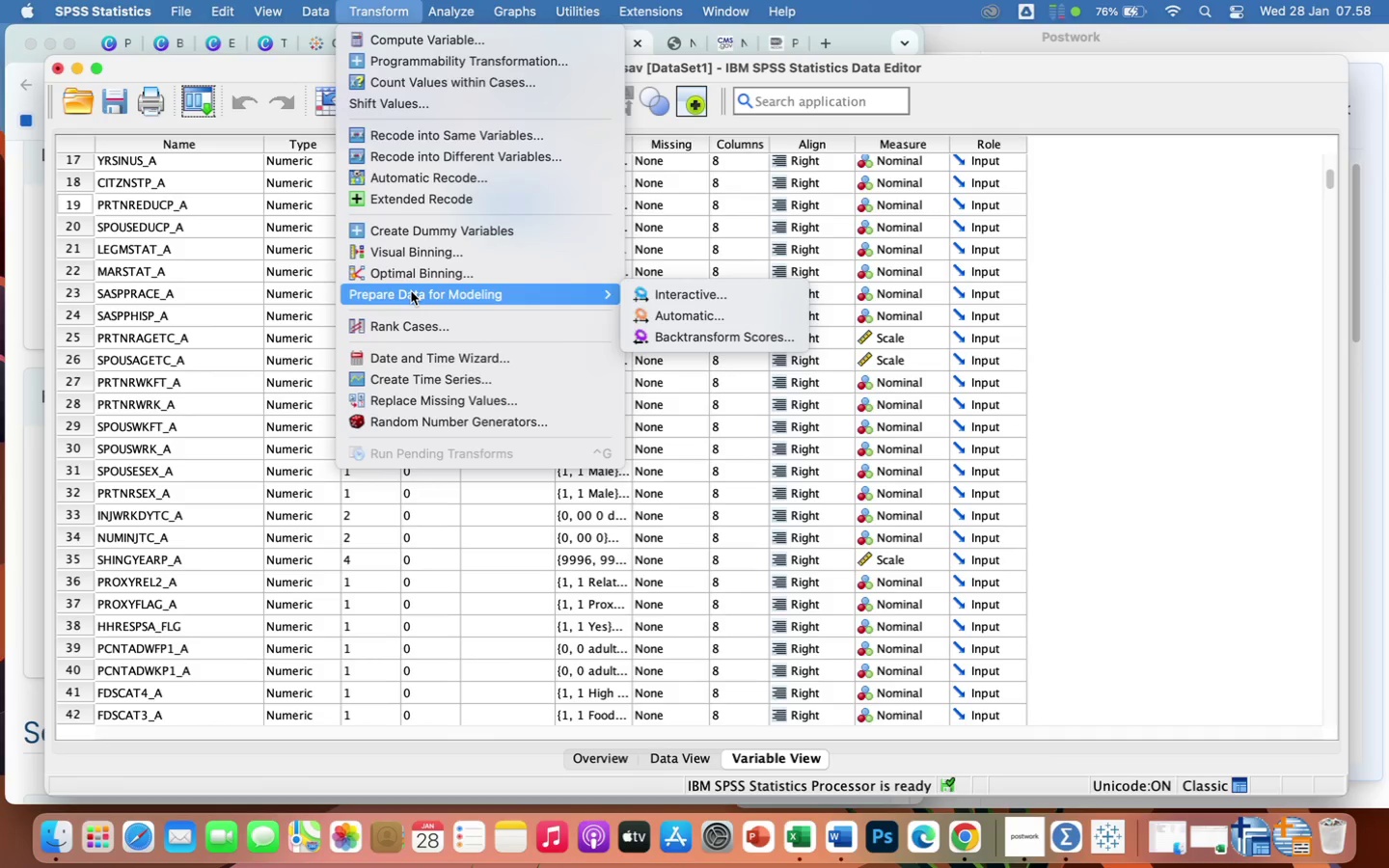 
left_click([1191, 189])
 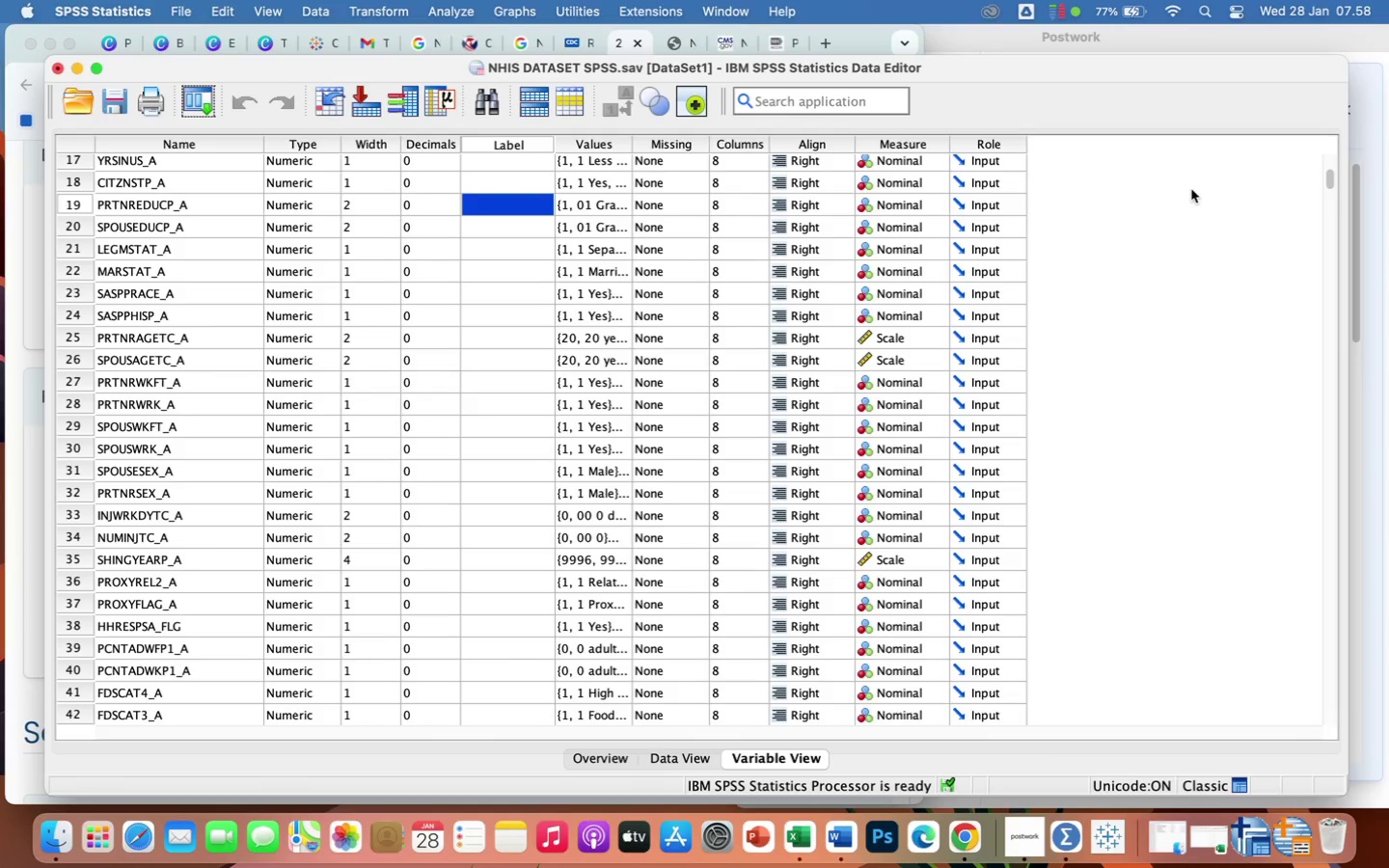 
wait(14.72)
 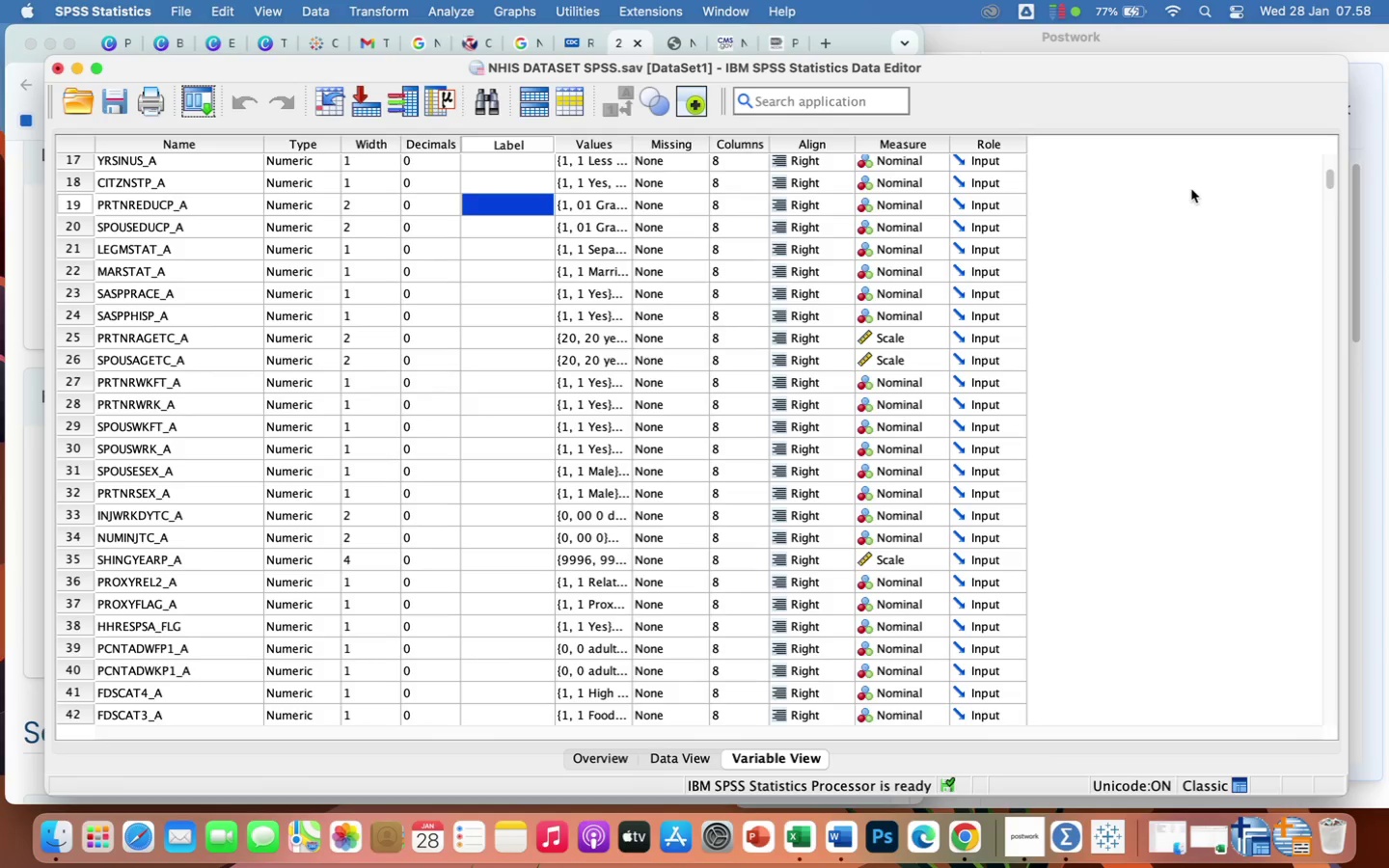 
left_click([312, 9])
 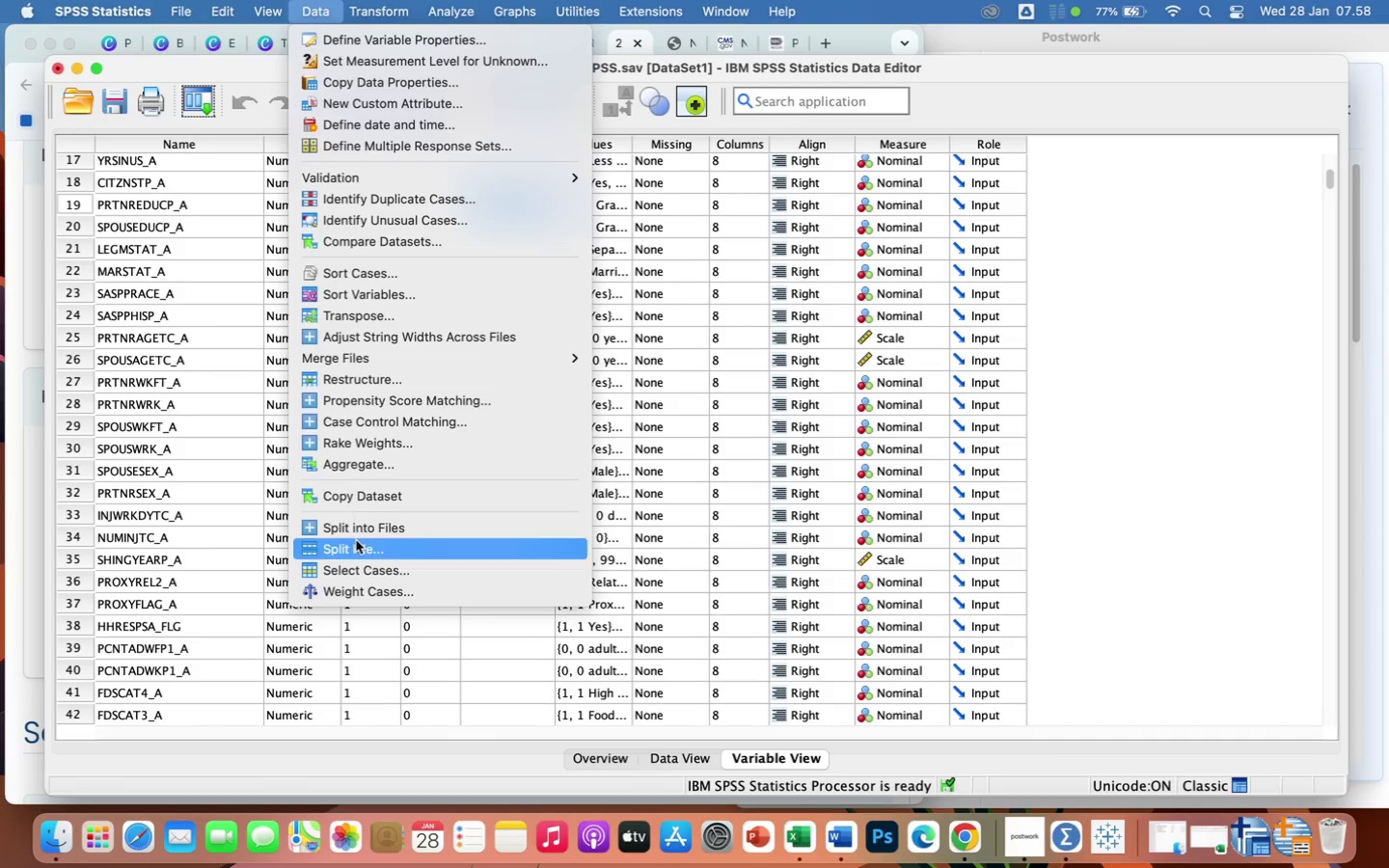 
left_click([358, 570])
 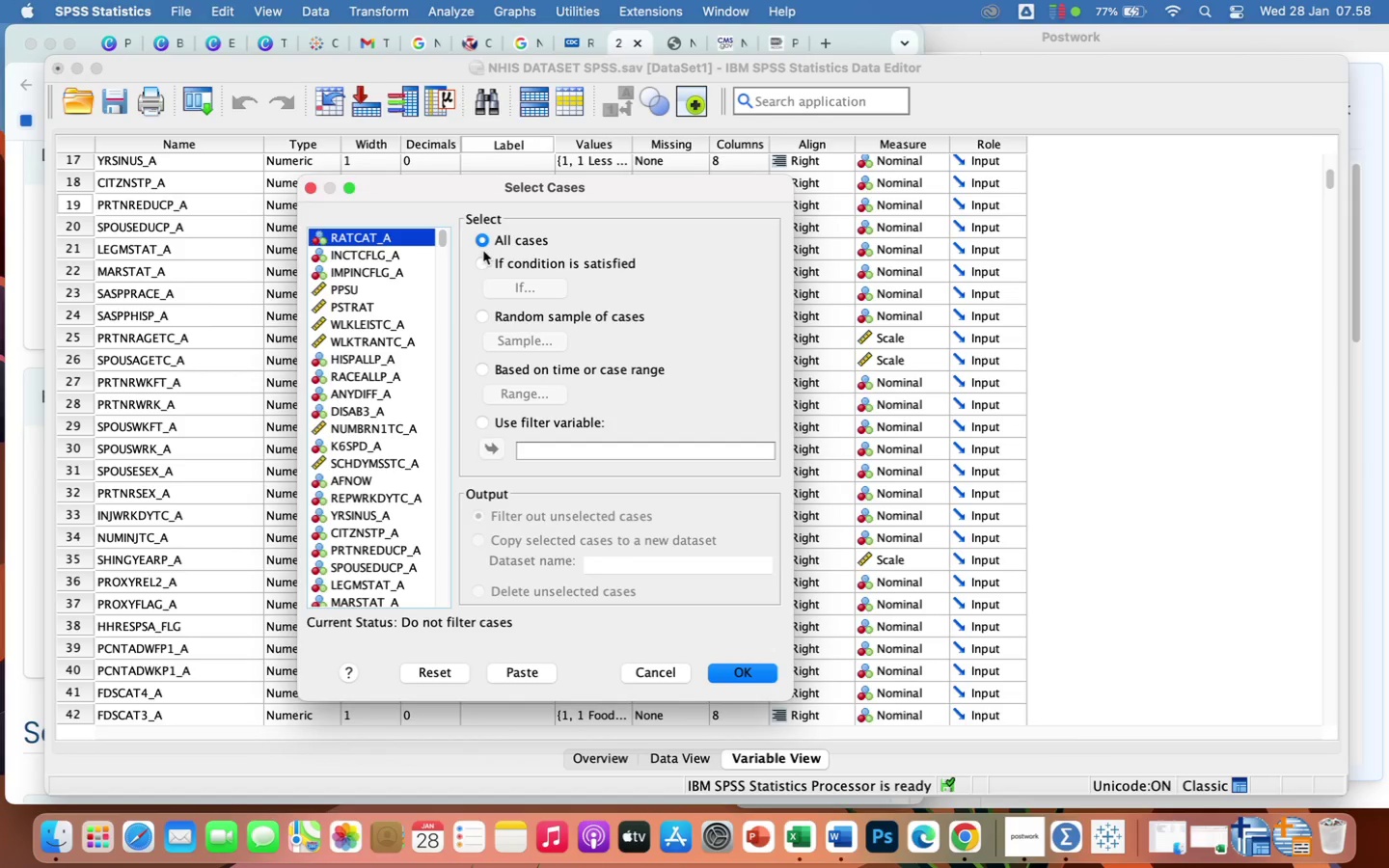 
left_click([479, 265])
 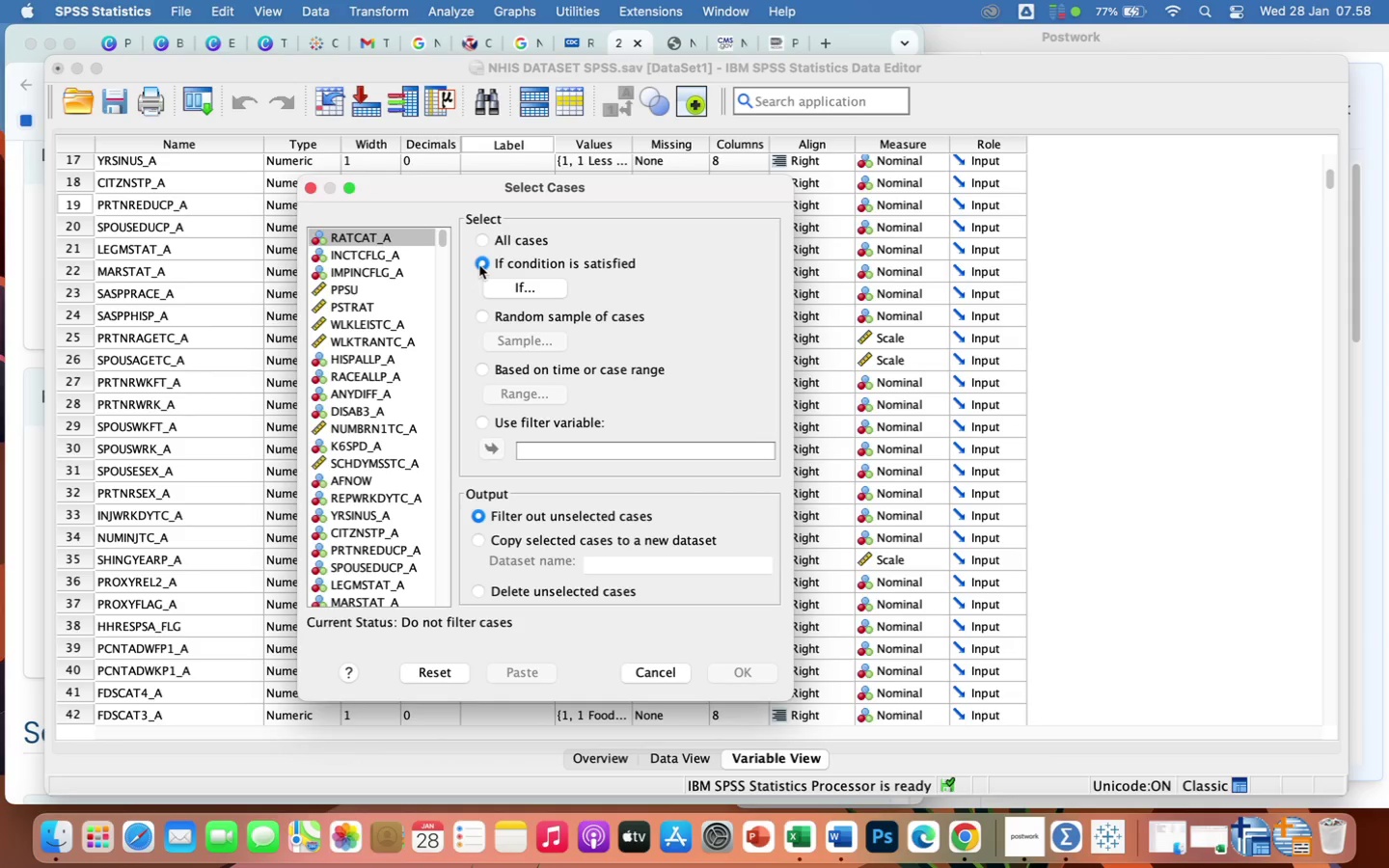 
wait(12.85)
 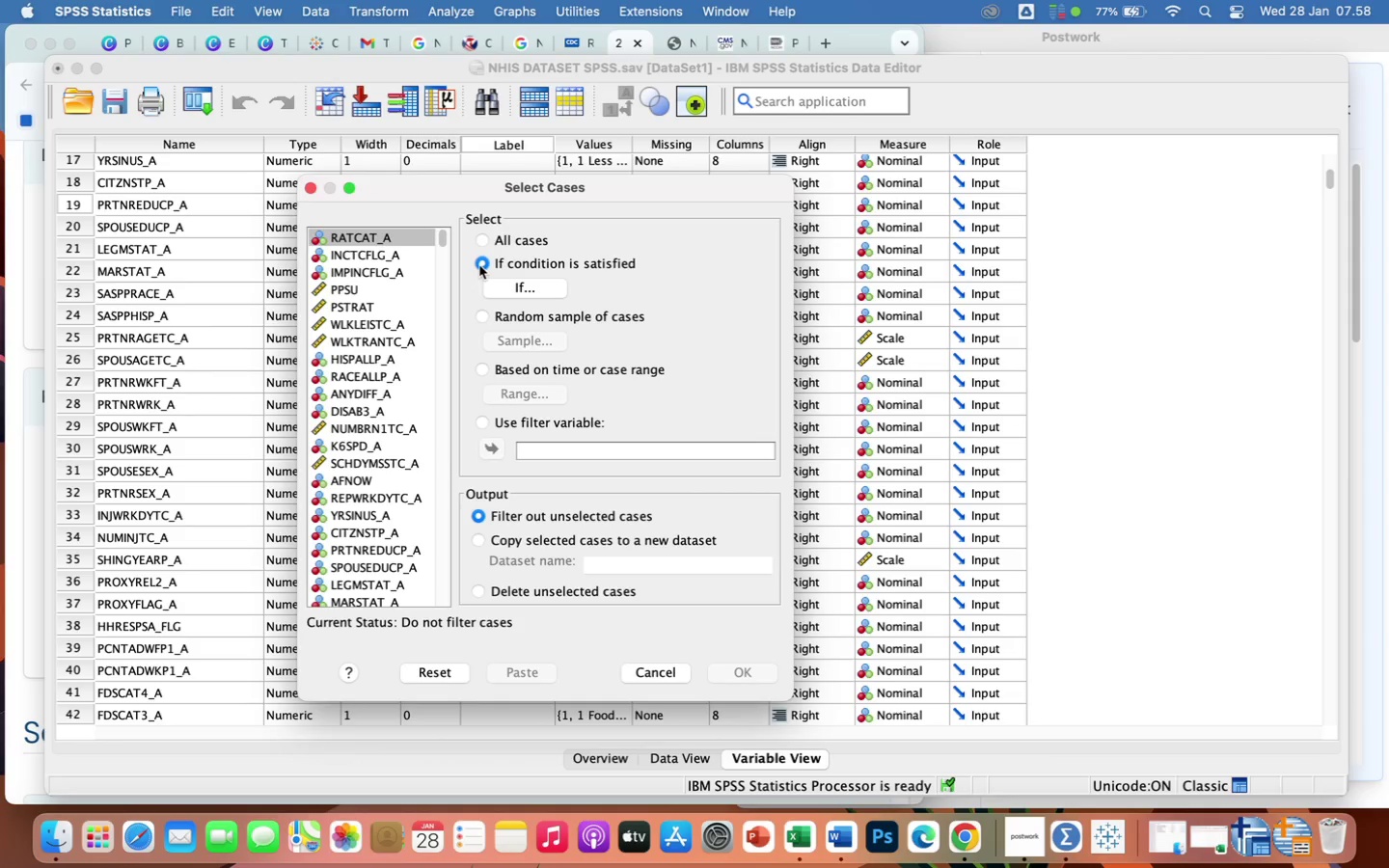 
scroll: coordinate [375, 445], scroll_direction: down, amount: 88.0
 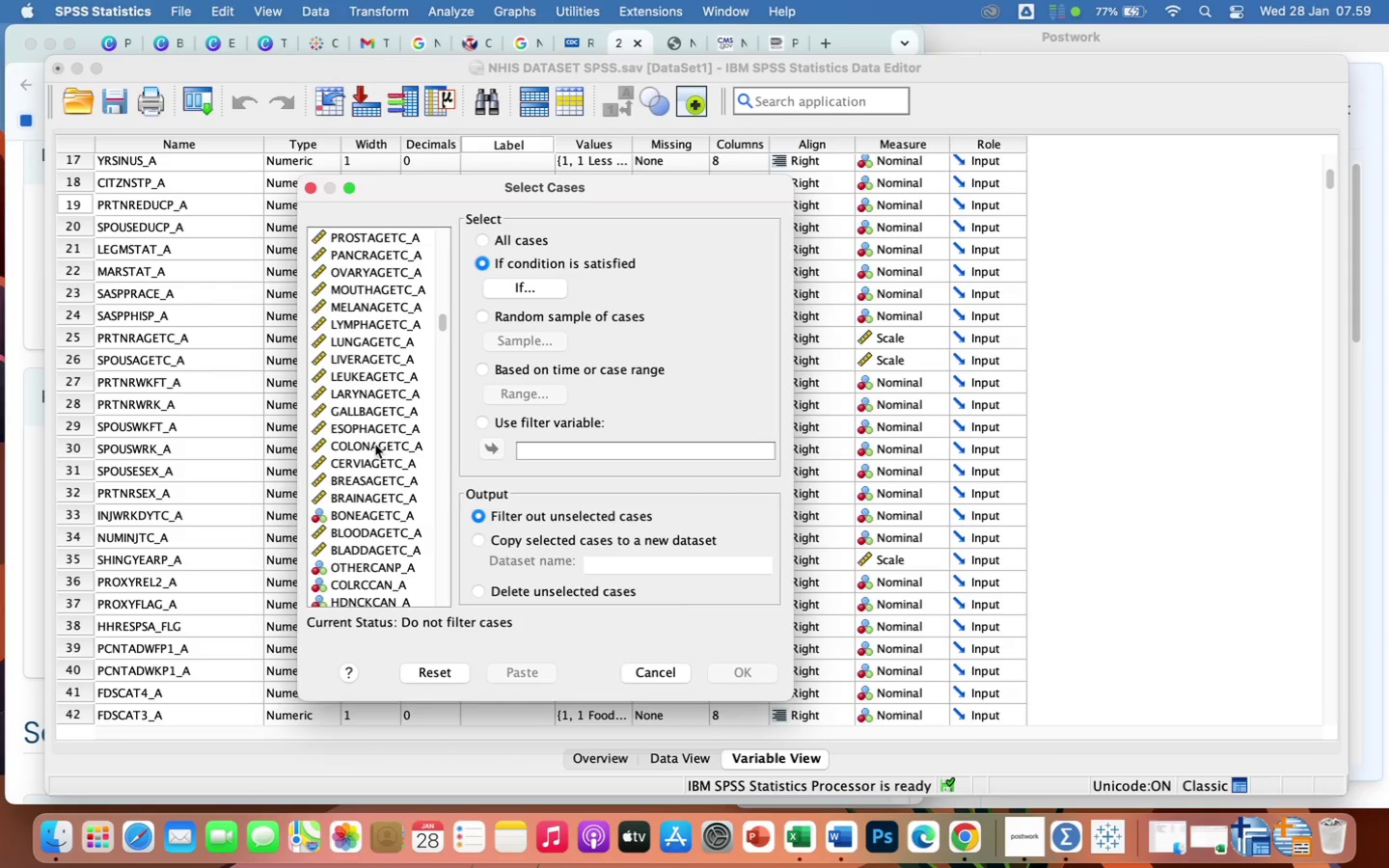 
wait(5.03)
 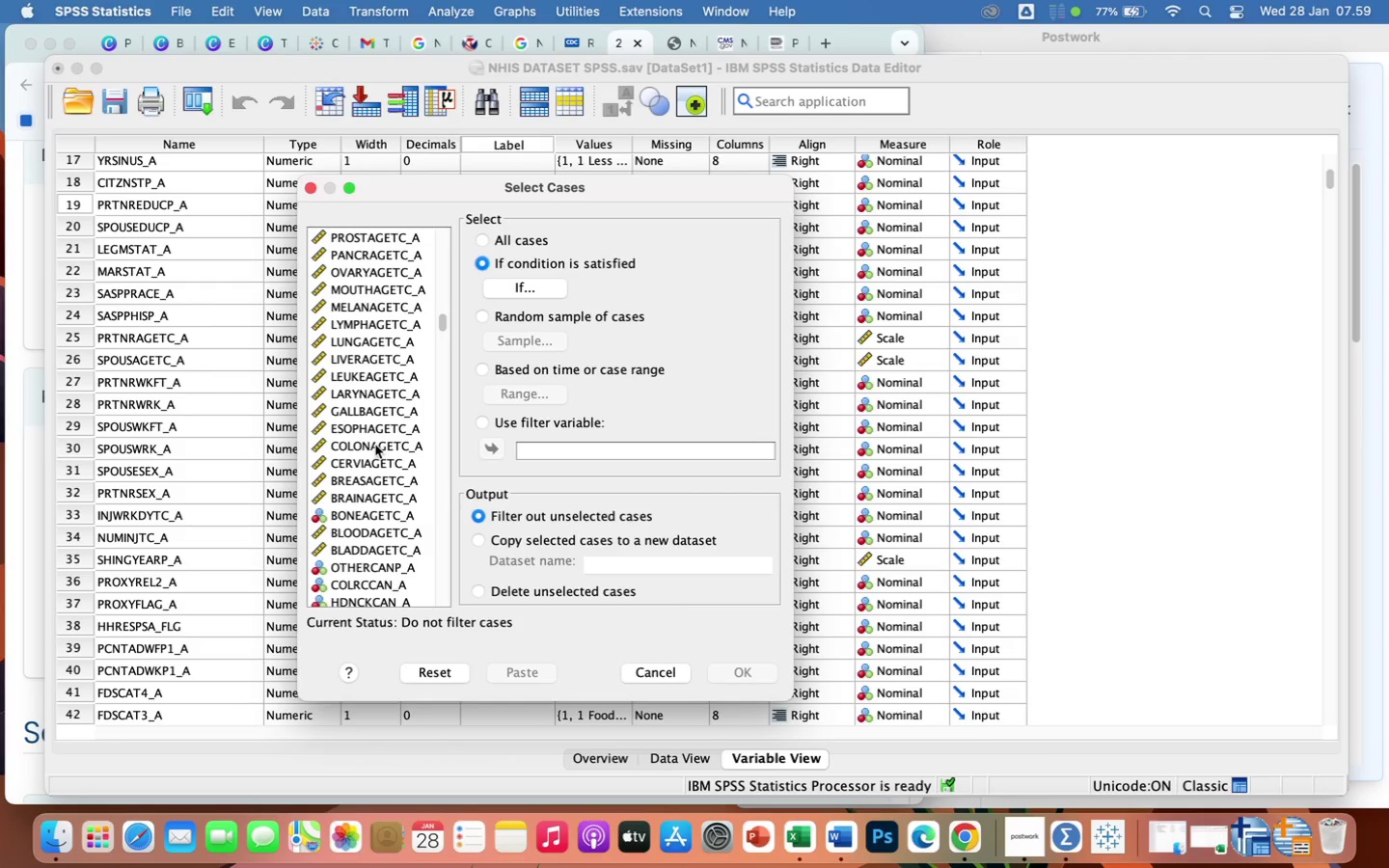 
scroll: coordinate [375, 445], scroll_direction: down, amount: 124.0
 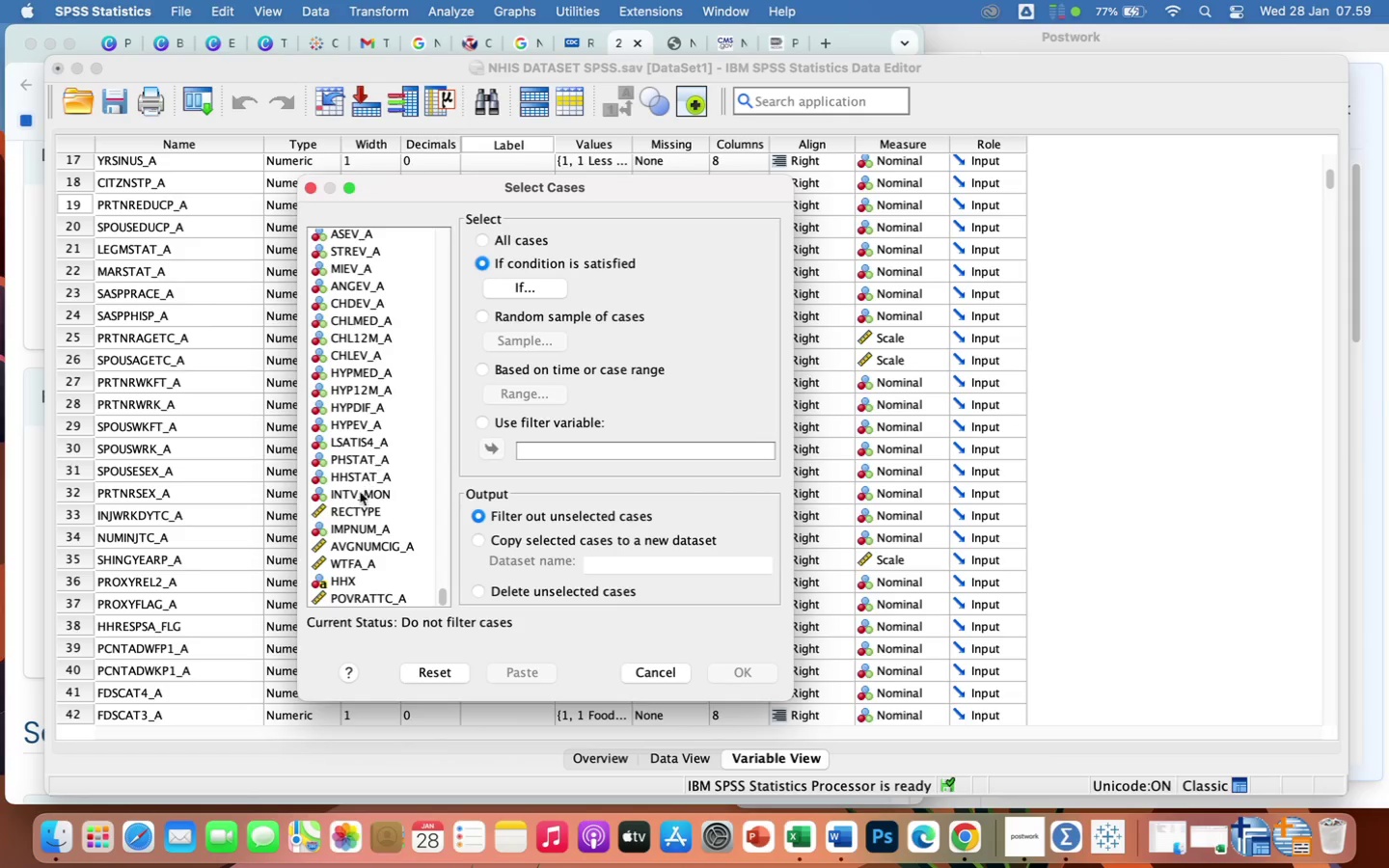 
scroll: coordinate [390, 542], scroll_direction: up, amount: 13.0
 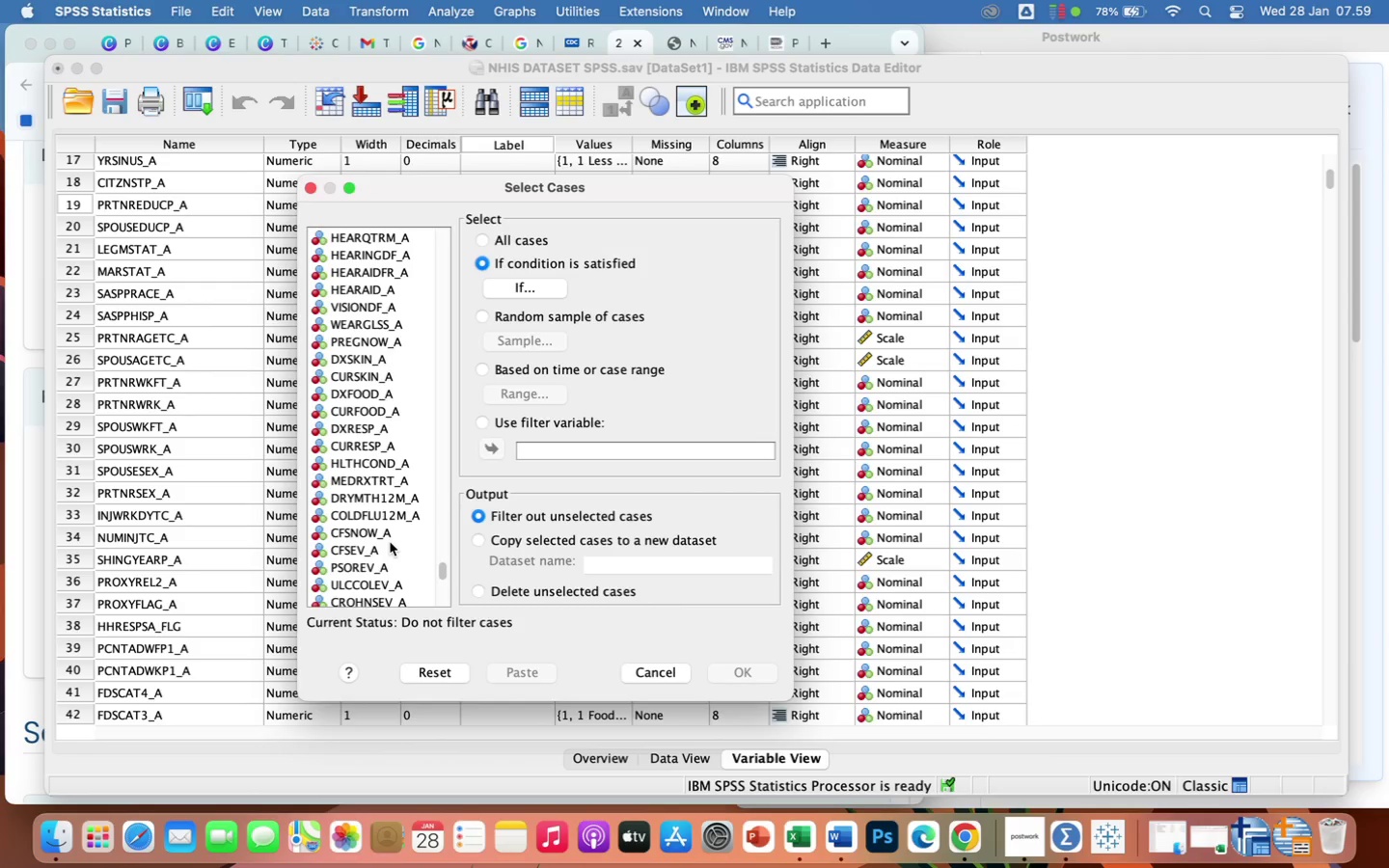 
scroll: coordinate [390, 542], scroll_direction: up, amount: 107.0
 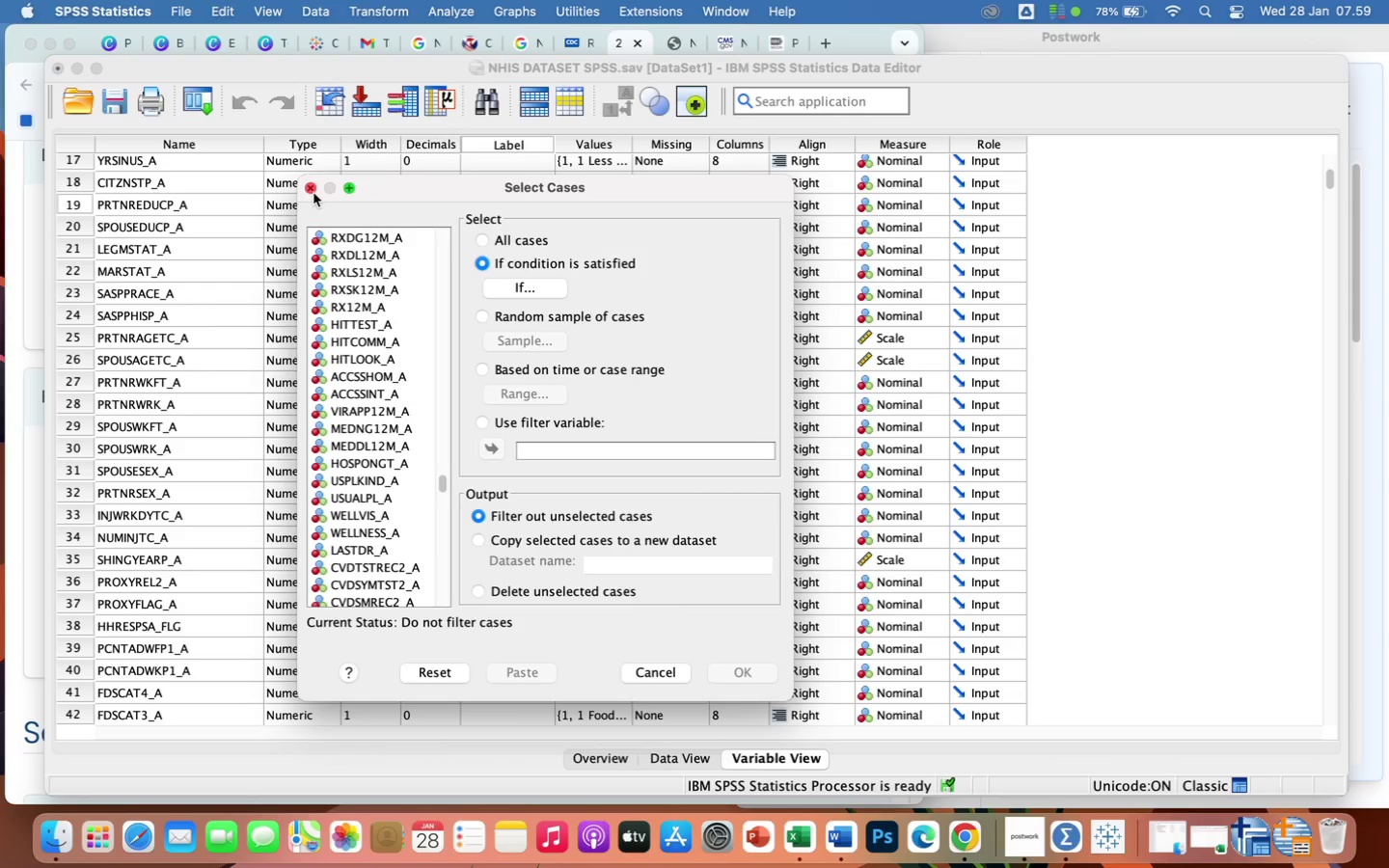 
left_click([313, 193])
 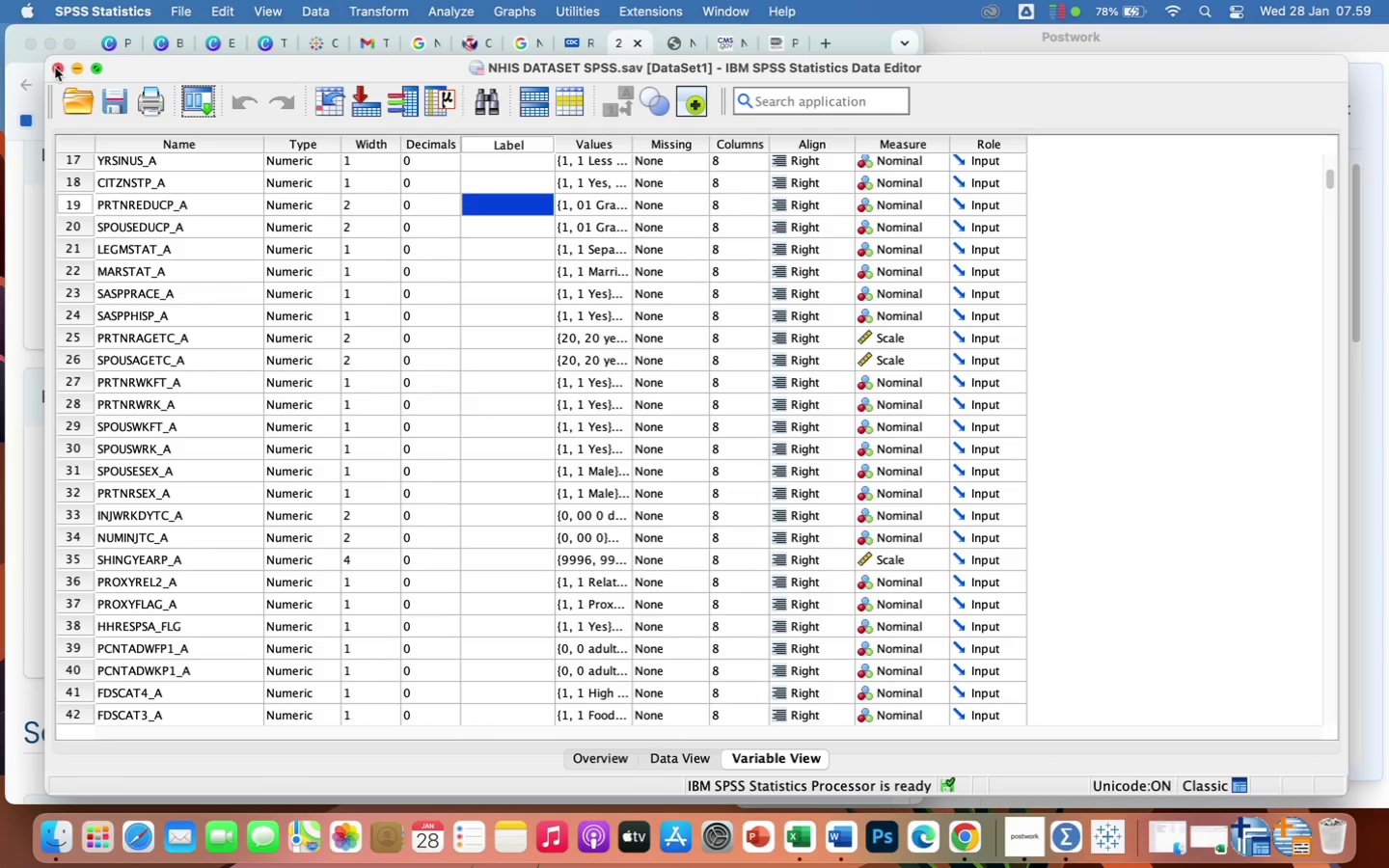 
left_click([57, 68])
 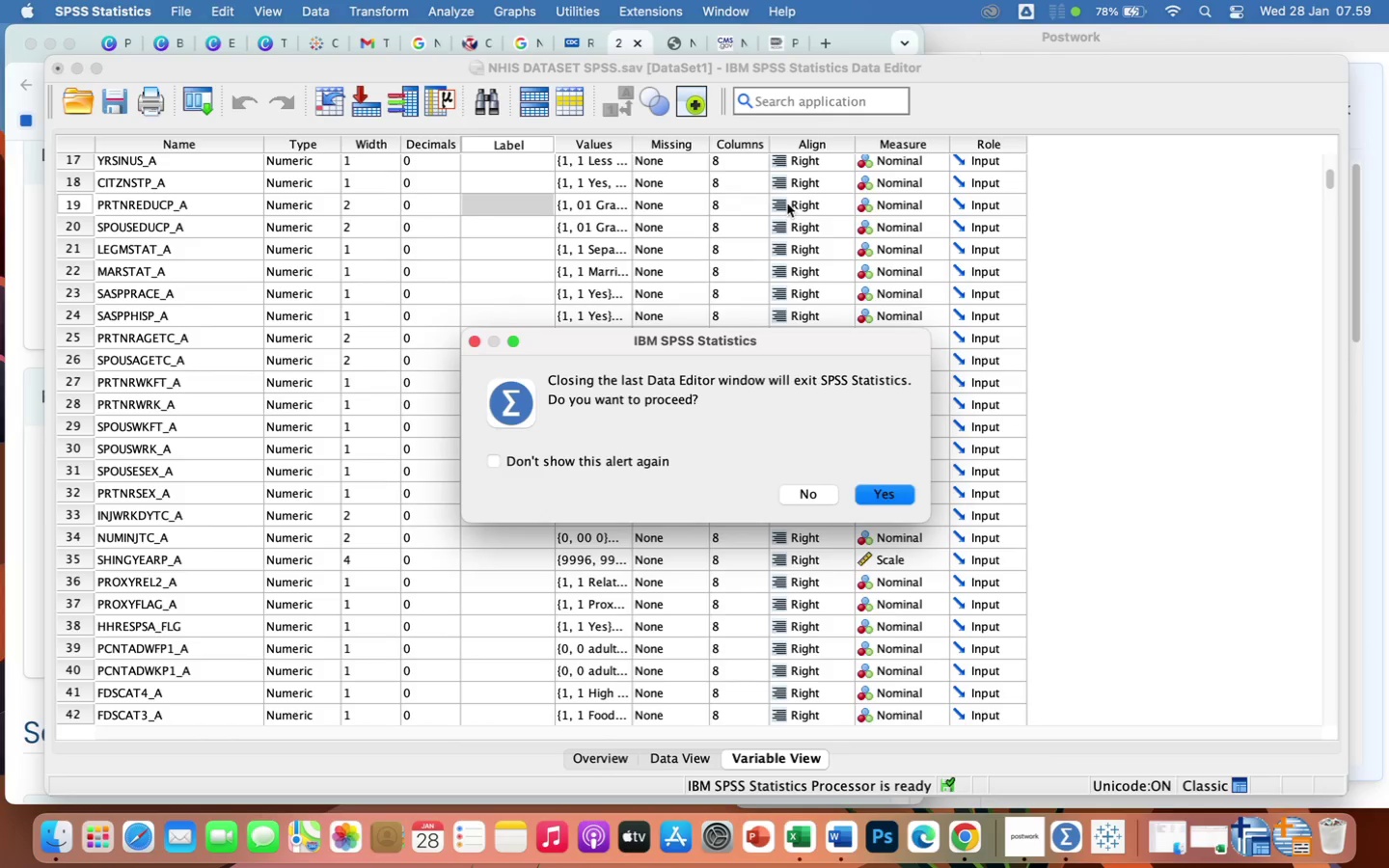 
left_click([792, 197])
 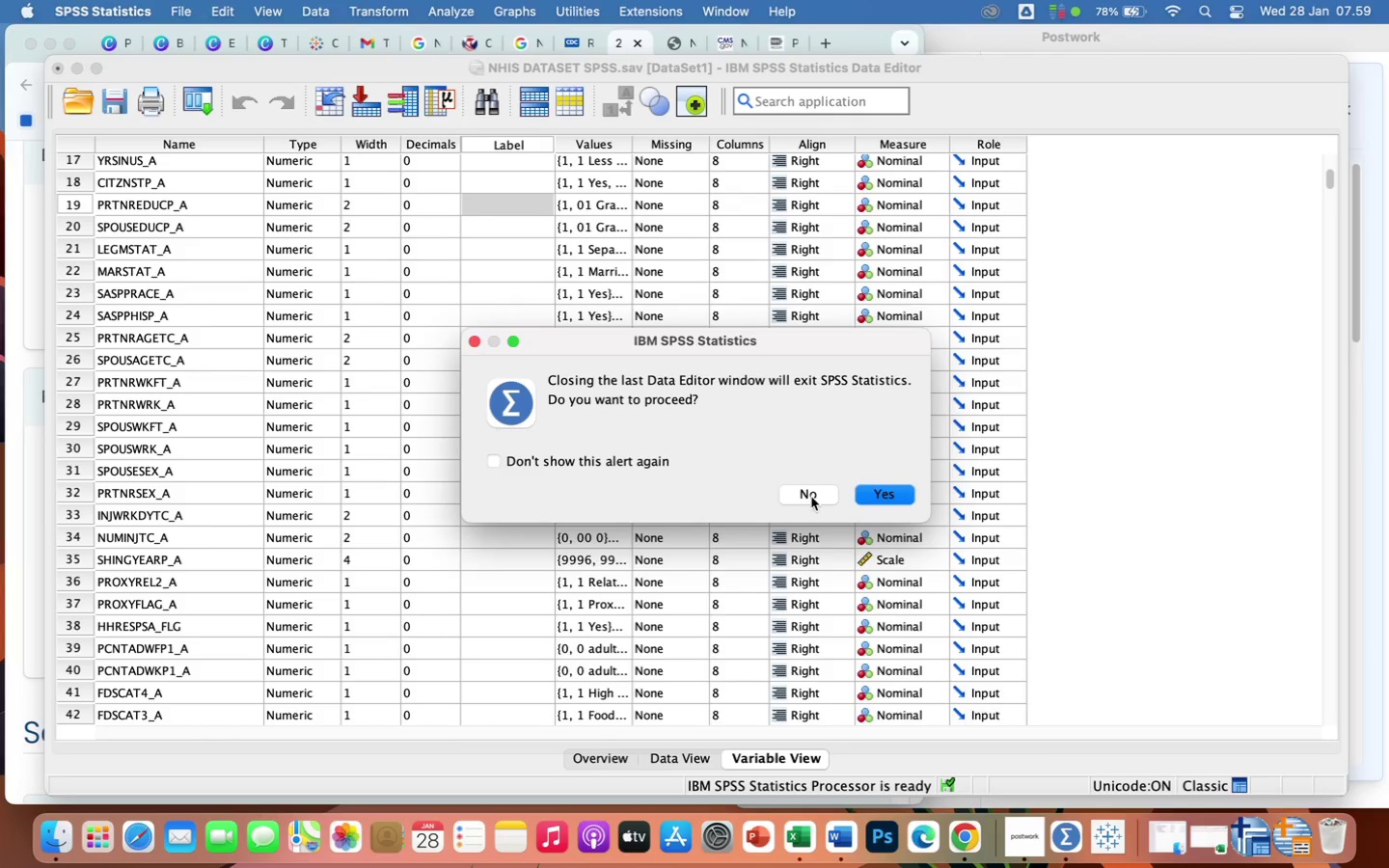 
left_click([810, 496])
 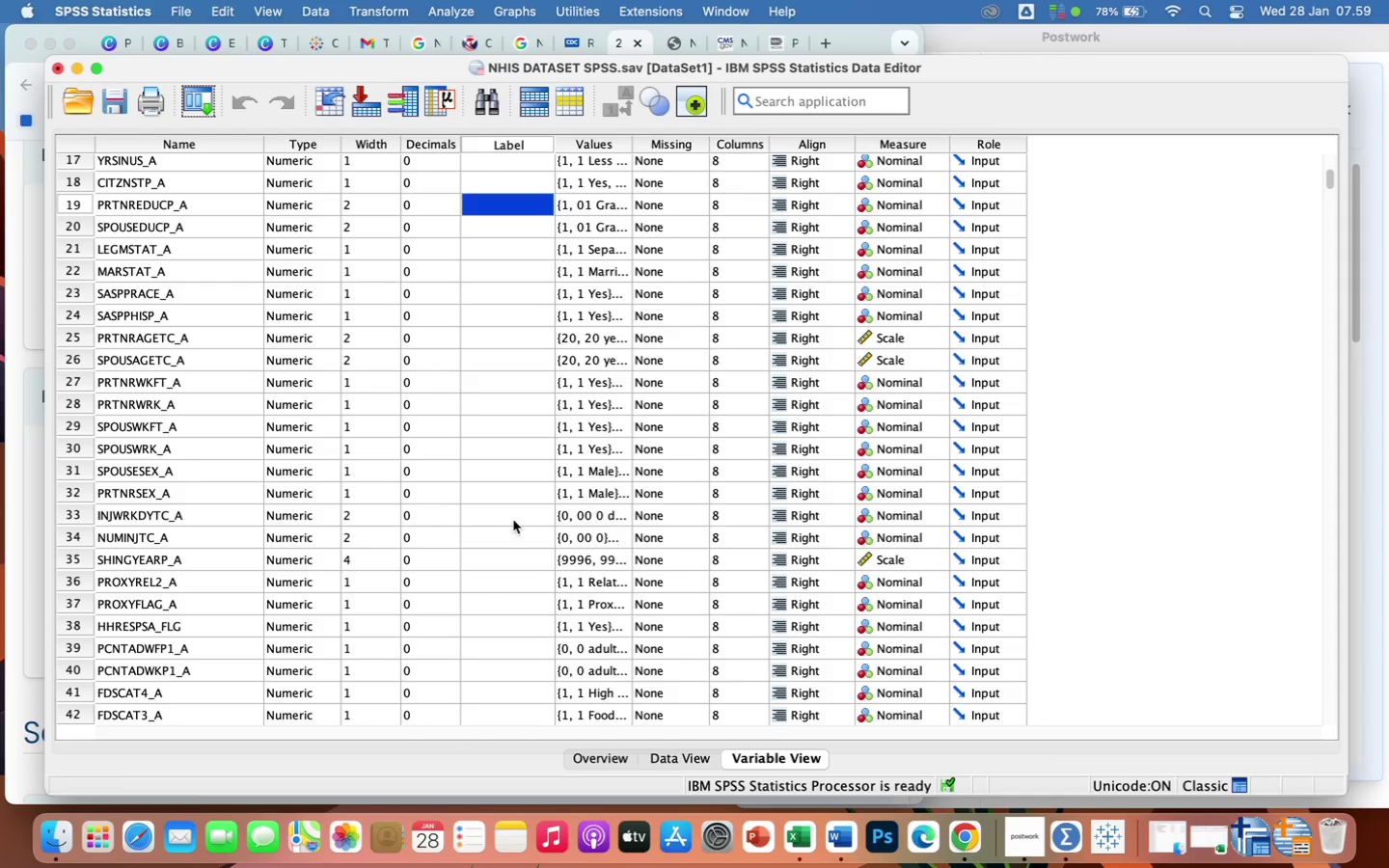 
scroll: coordinate [513, 520], scroll_direction: up, amount: 415.0
 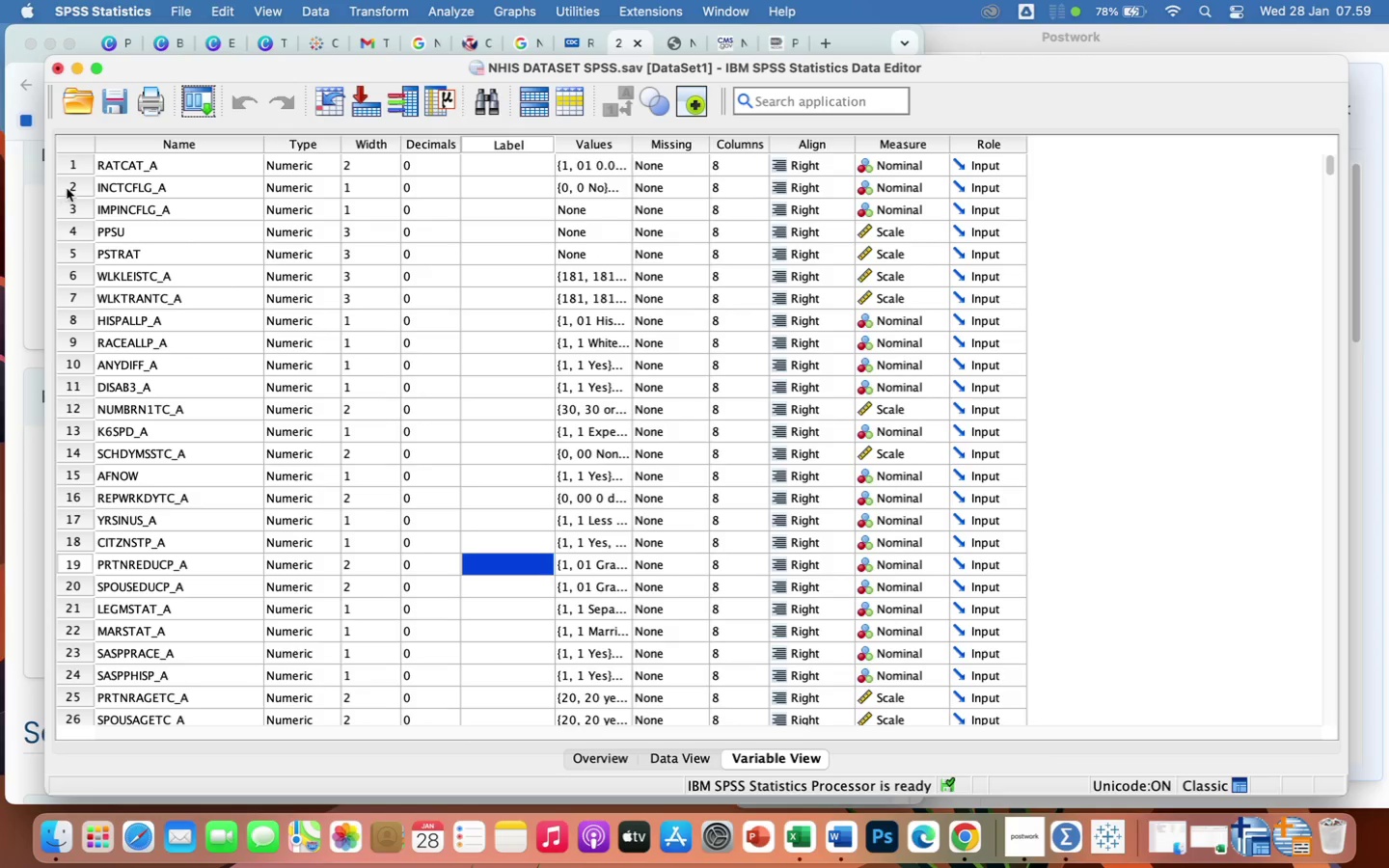 
left_click([68, 187])
 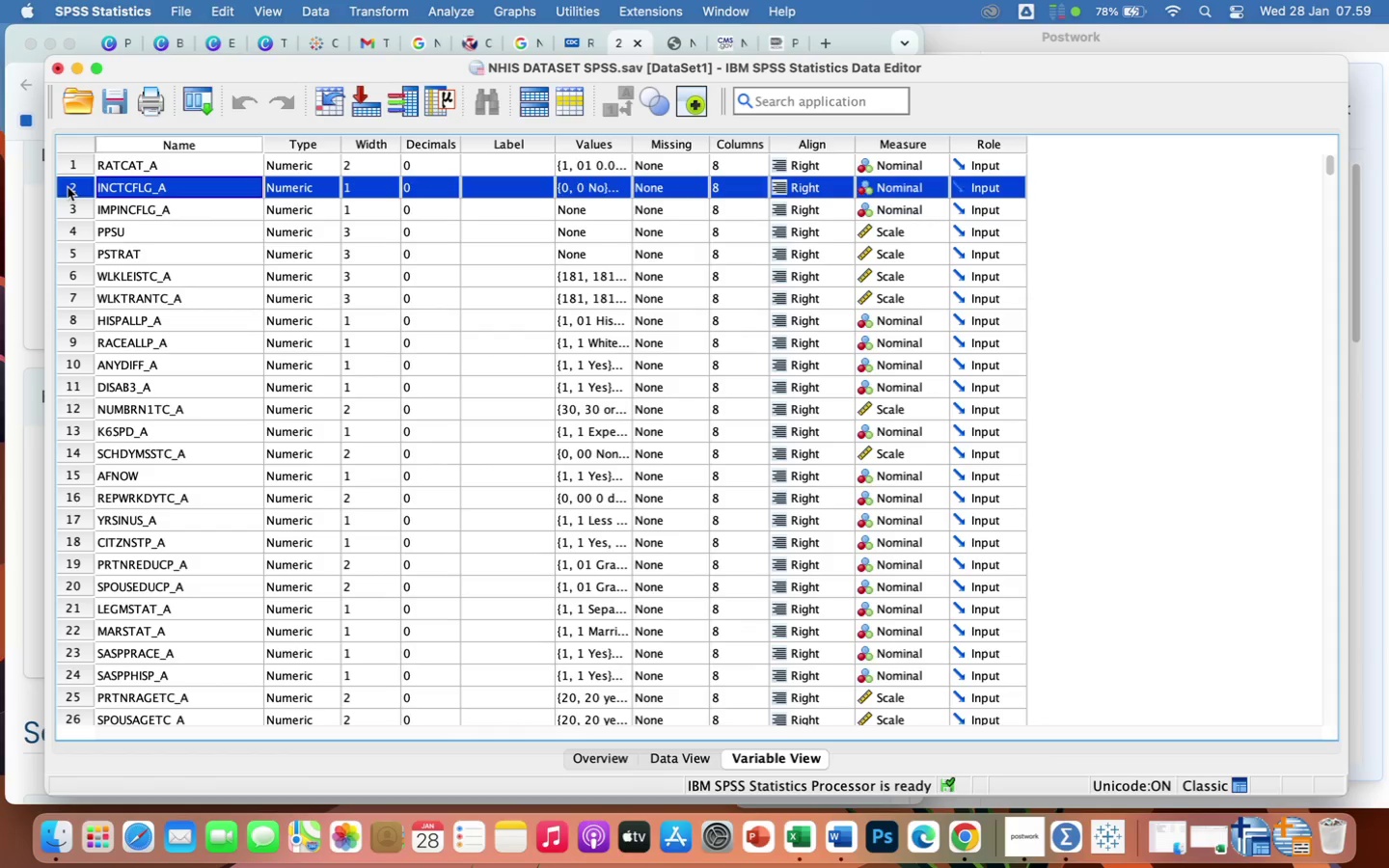 
right_click([68, 187])
 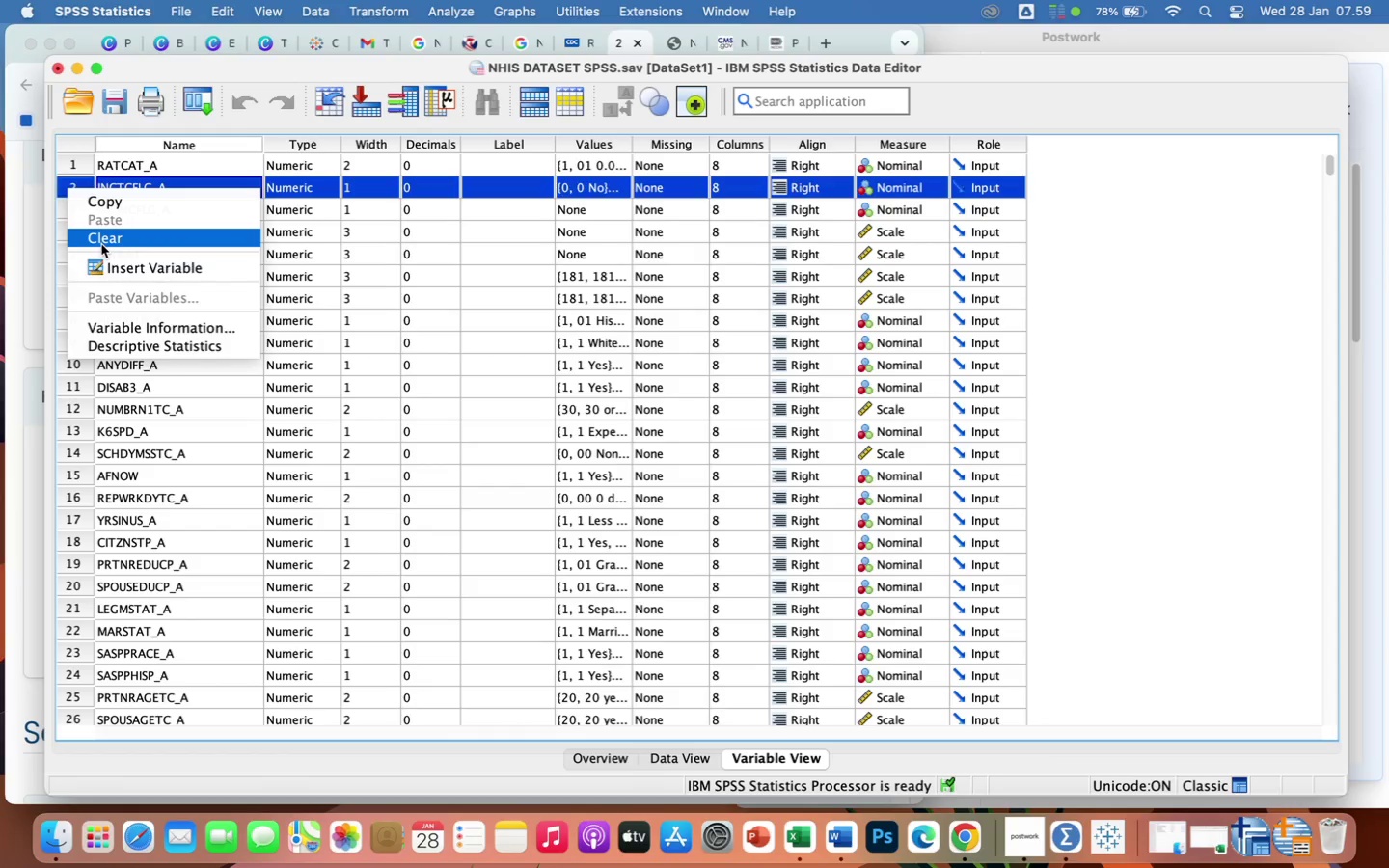 
left_click([100, 244])
 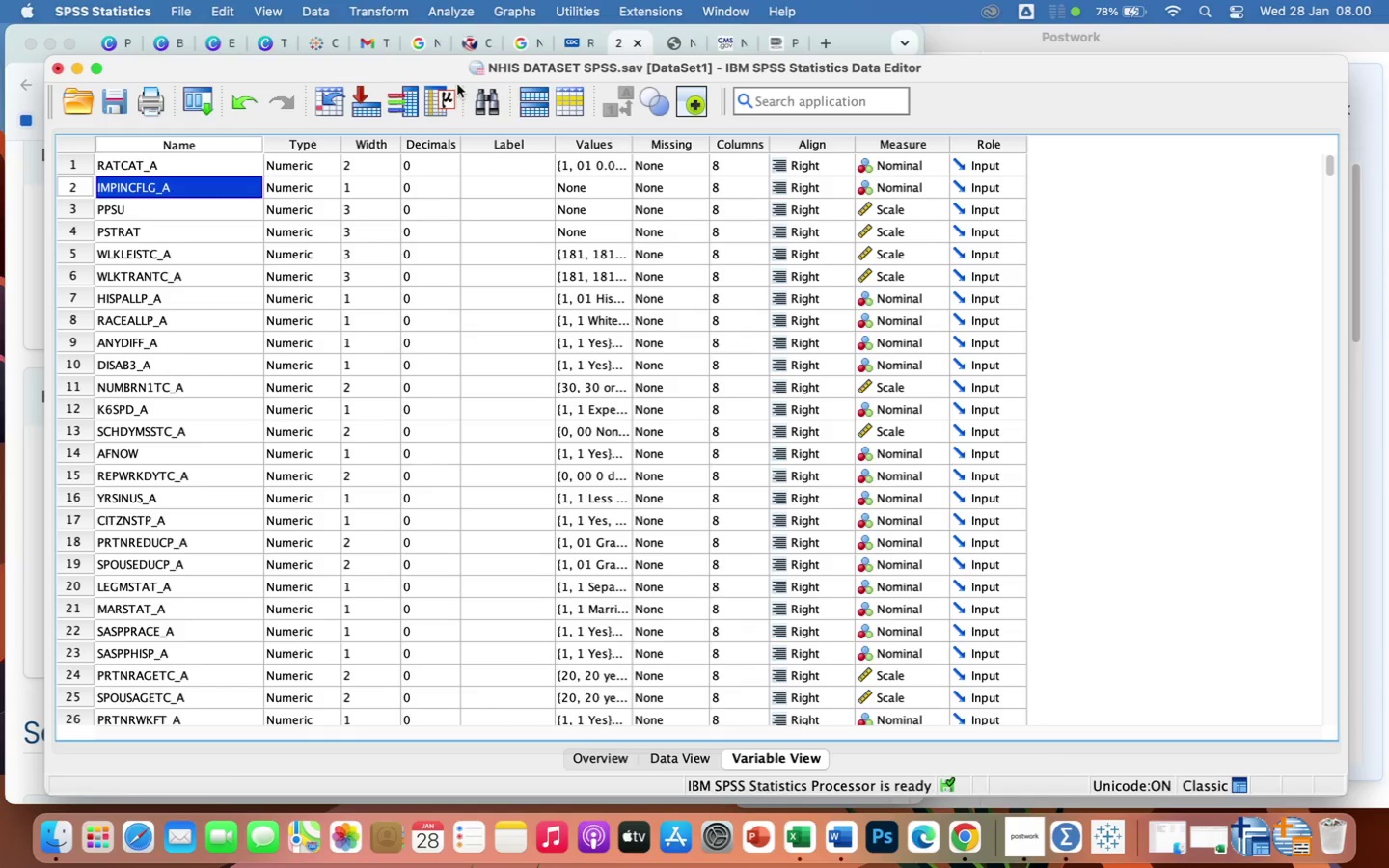 
wait(16.79)
 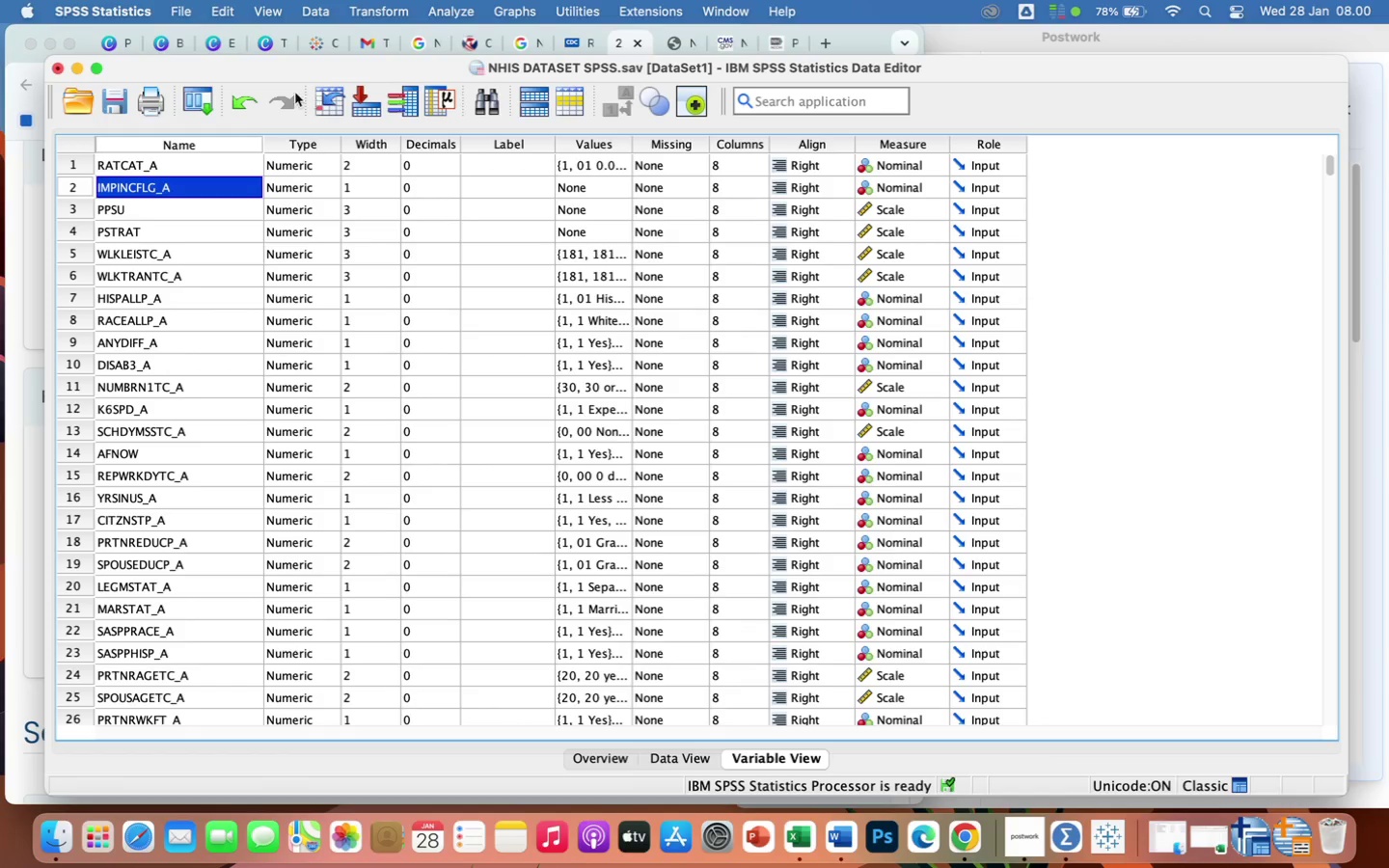 
key(Meta+F)
 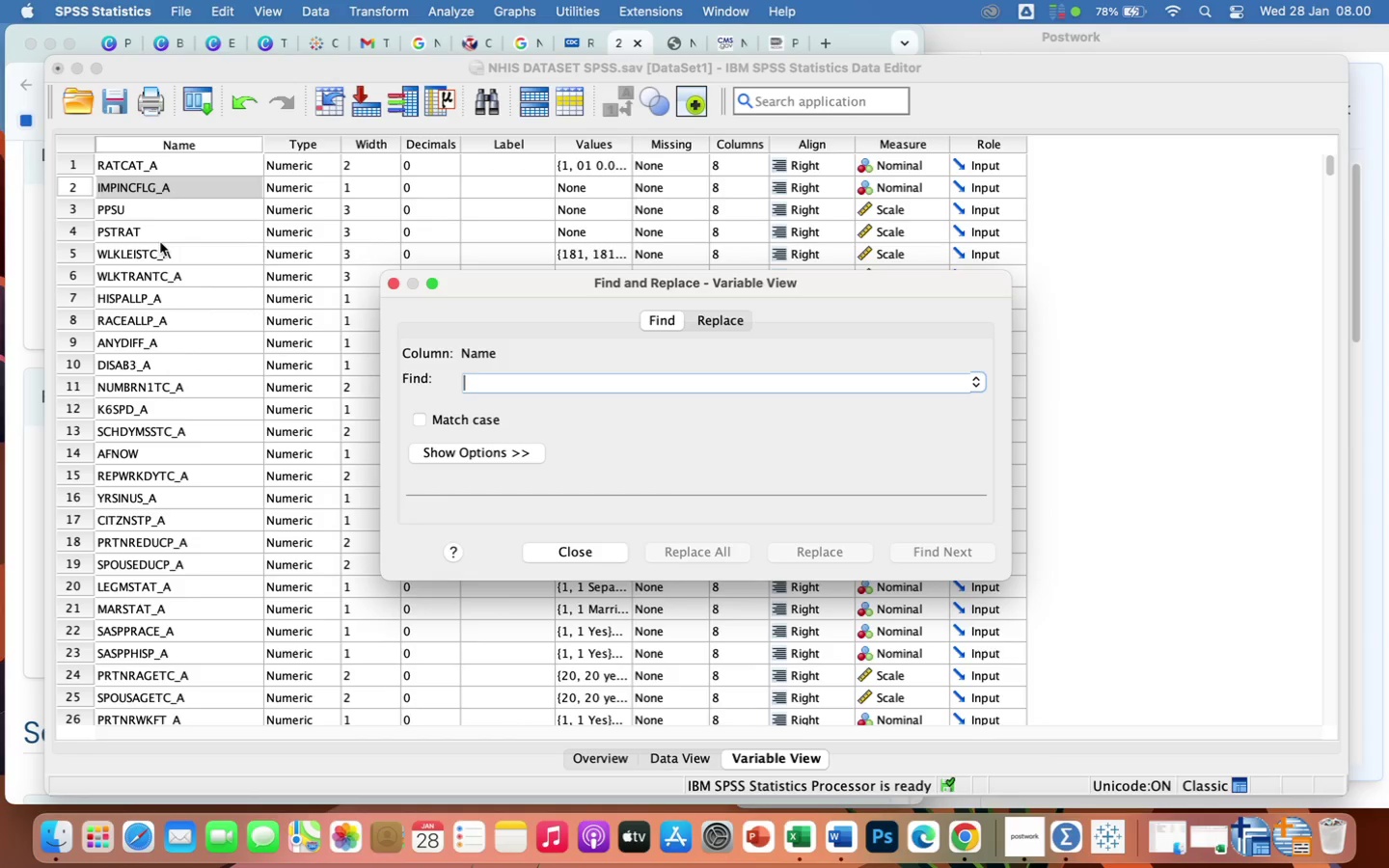 
type(acupun)
 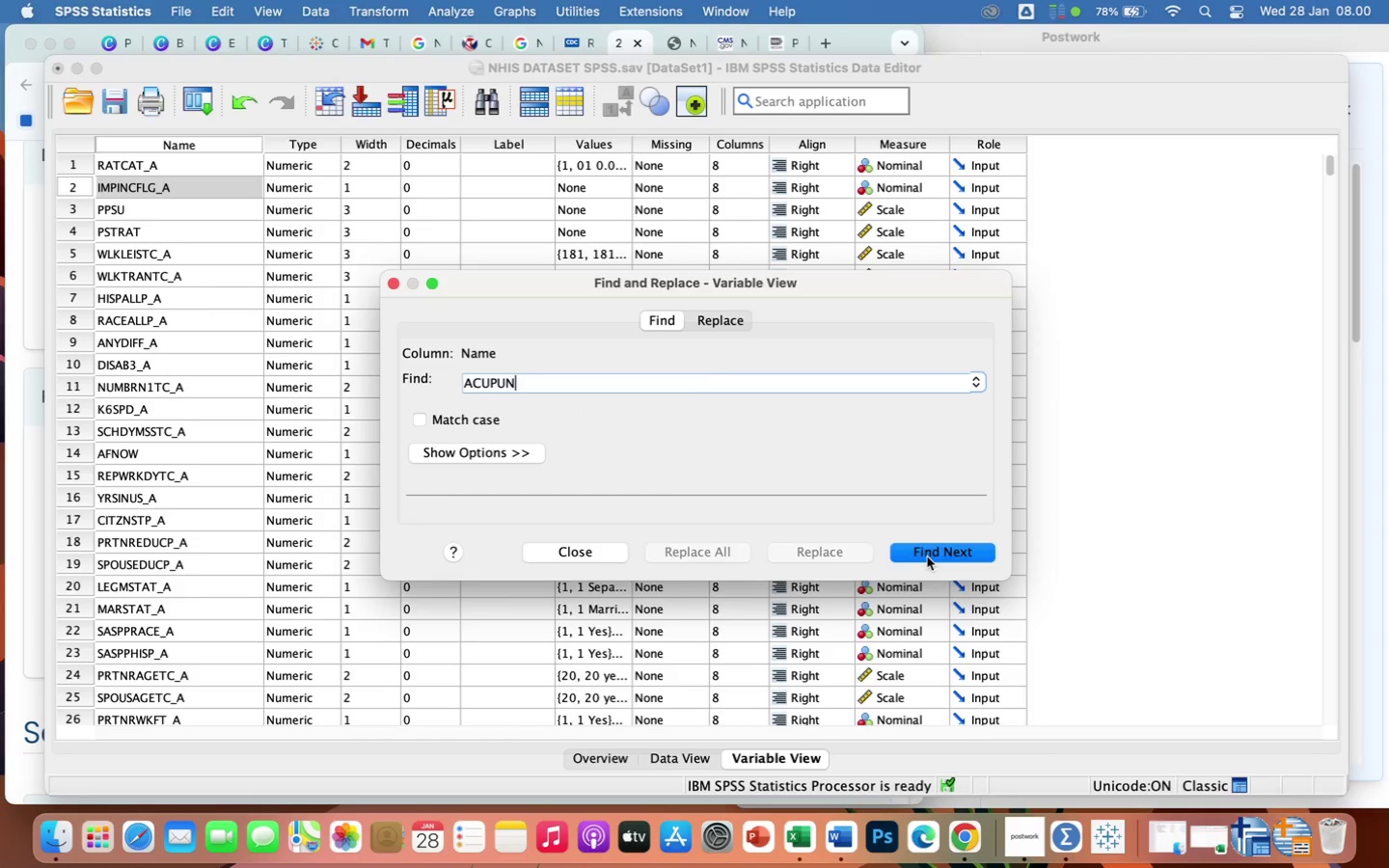 
left_click([927, 556])
 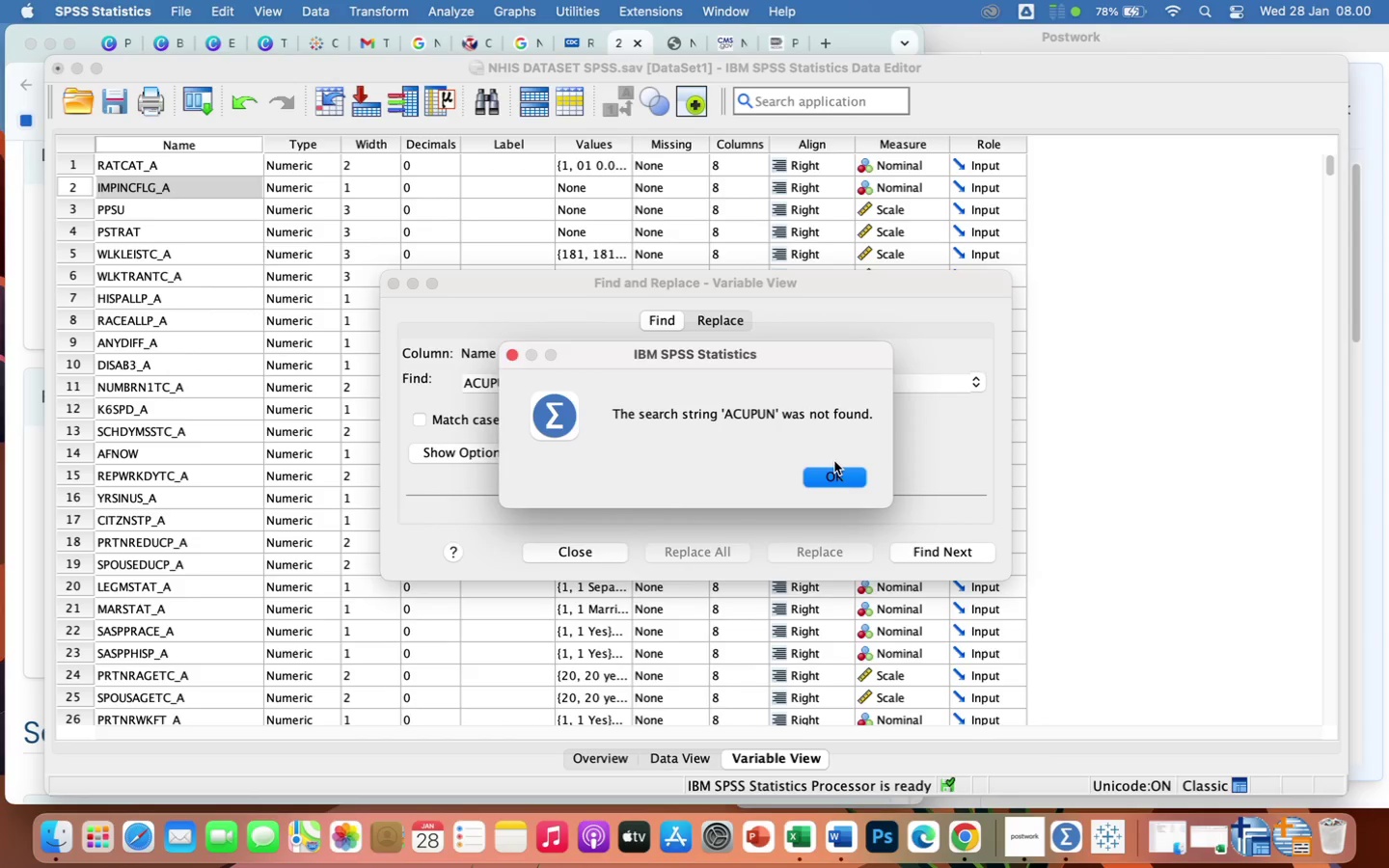 
left_click([843, 481])
 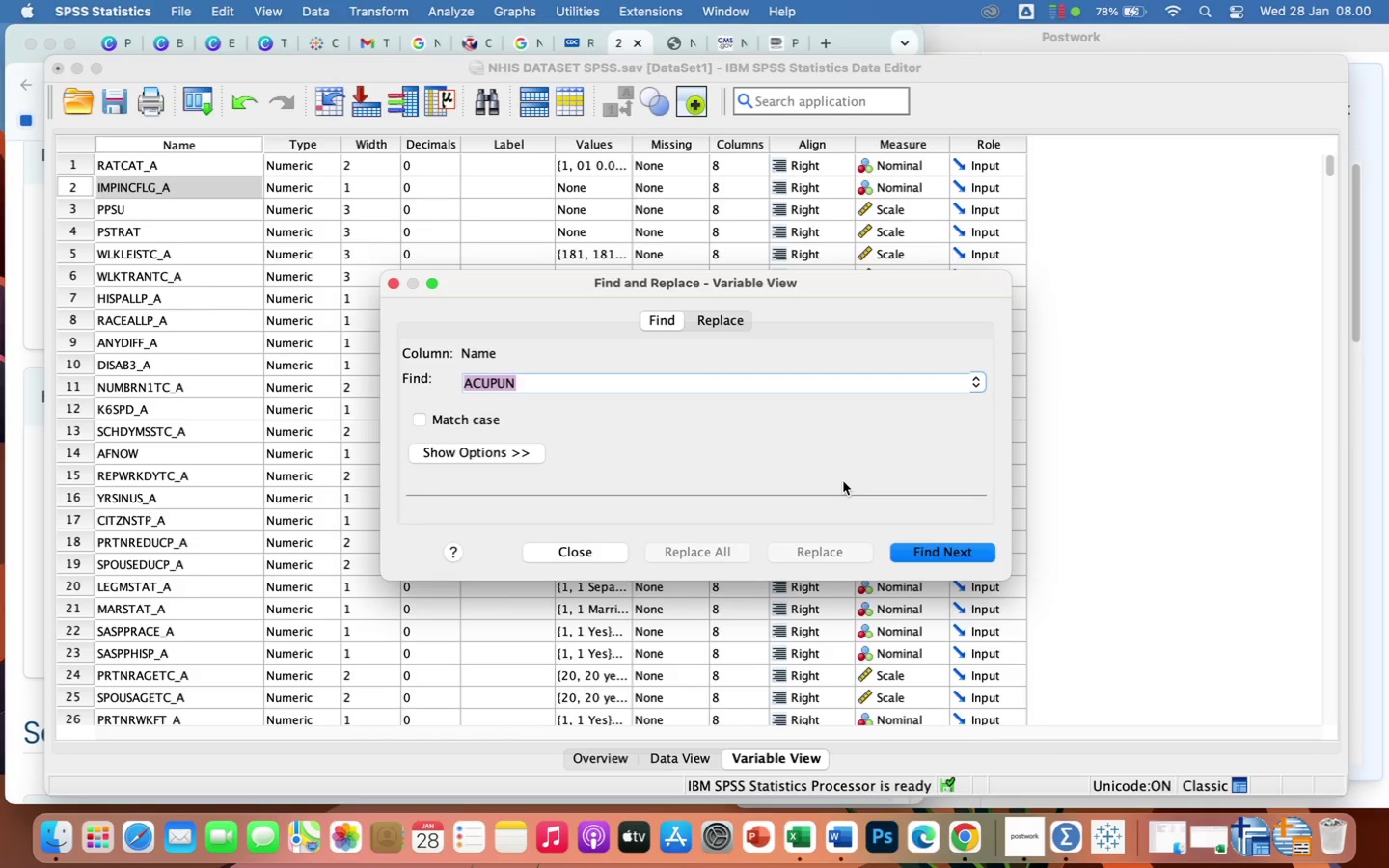 
wait(8.74)
 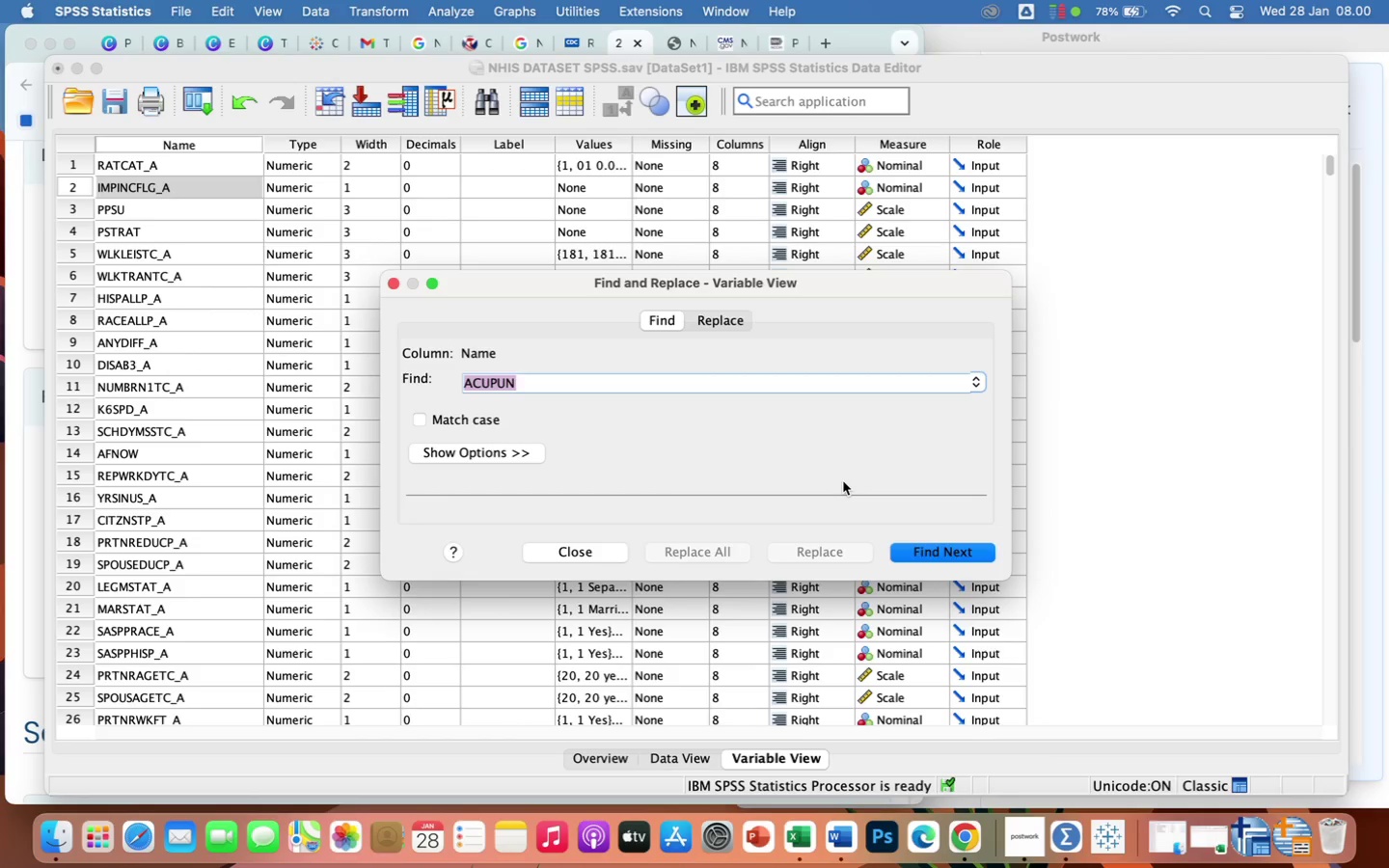 
key(Backspace)
key(Backspace)
type(massage)
 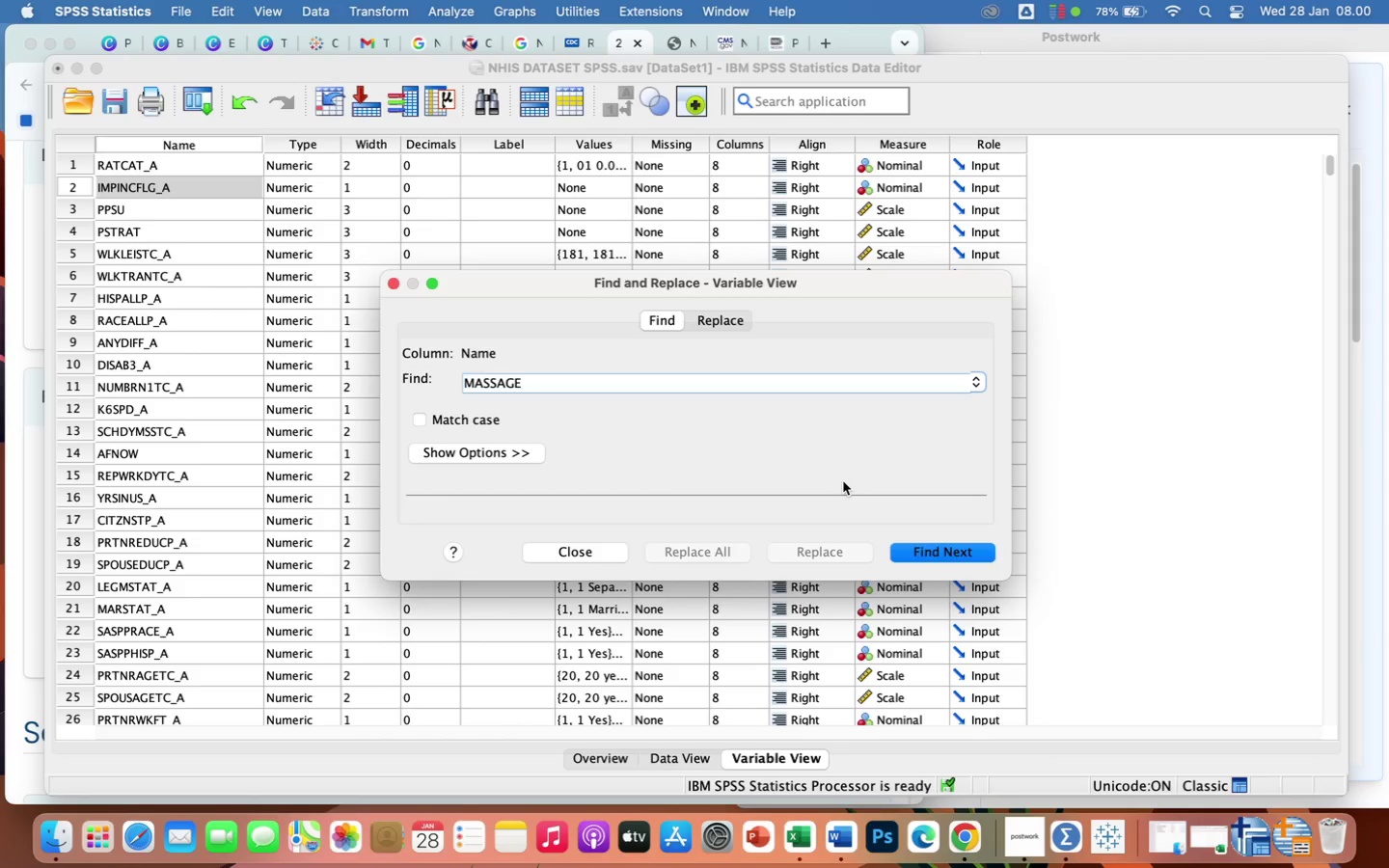 
key(Enter)
 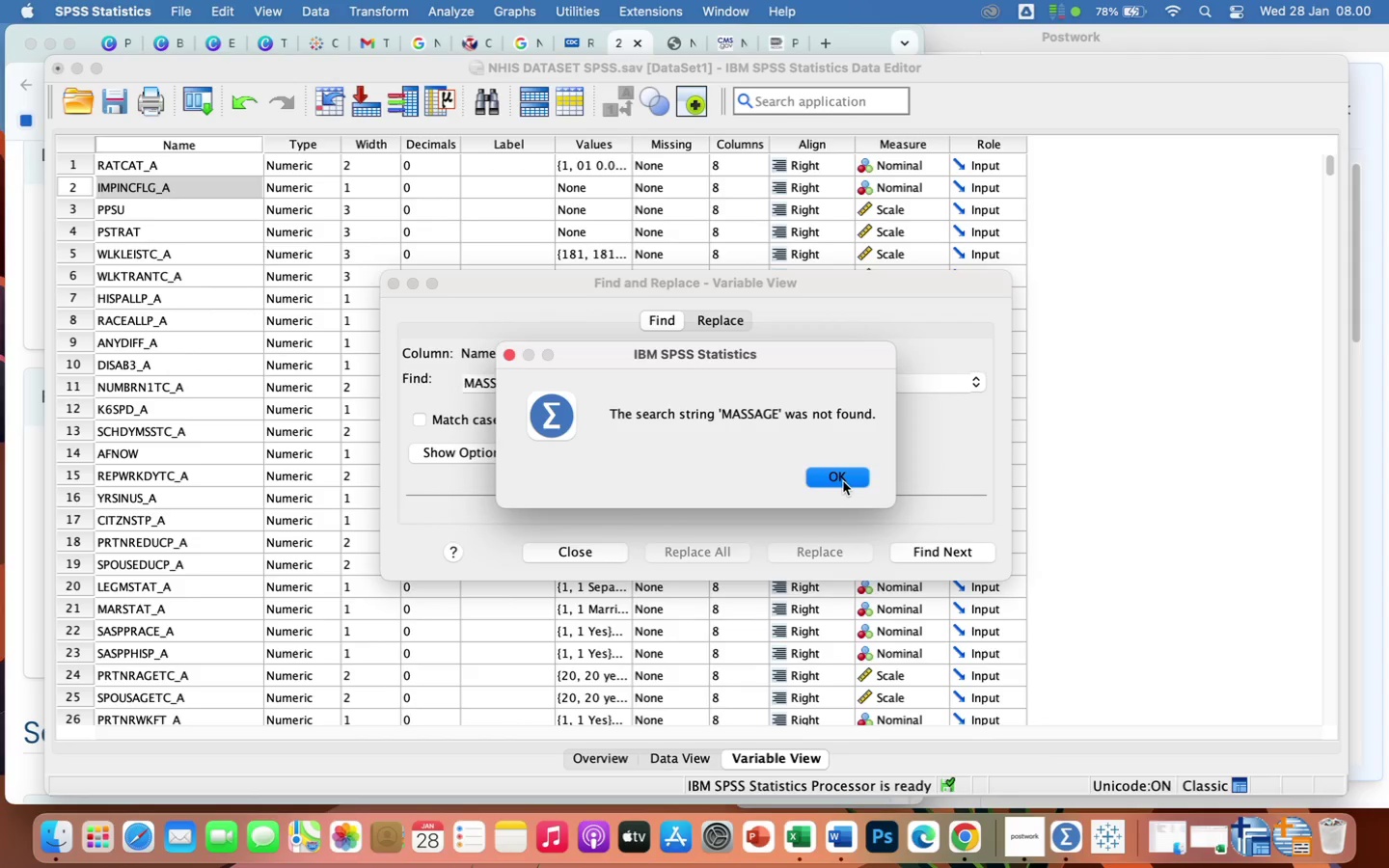 
left_click([843, 481])
 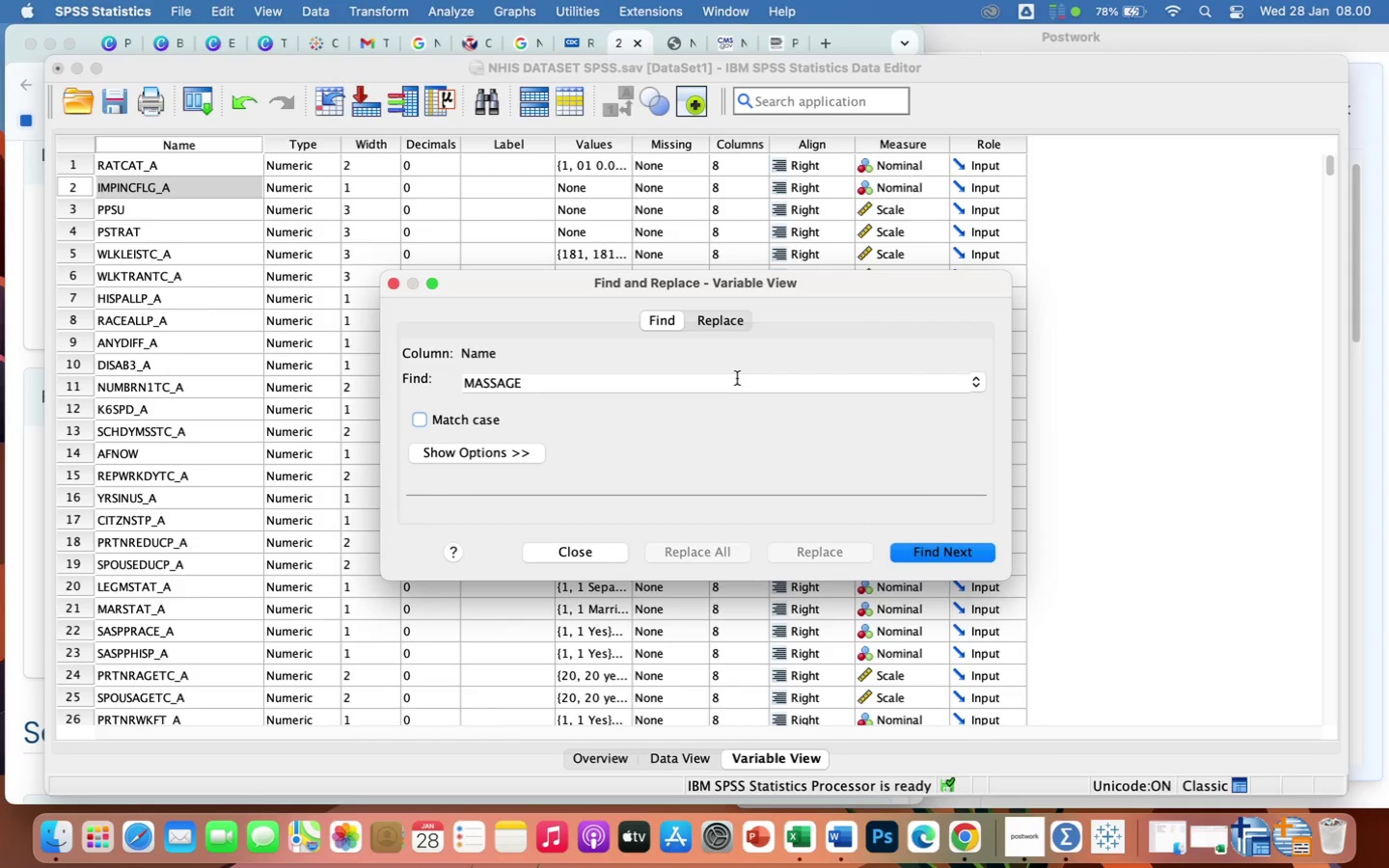 
wait(10.16)
 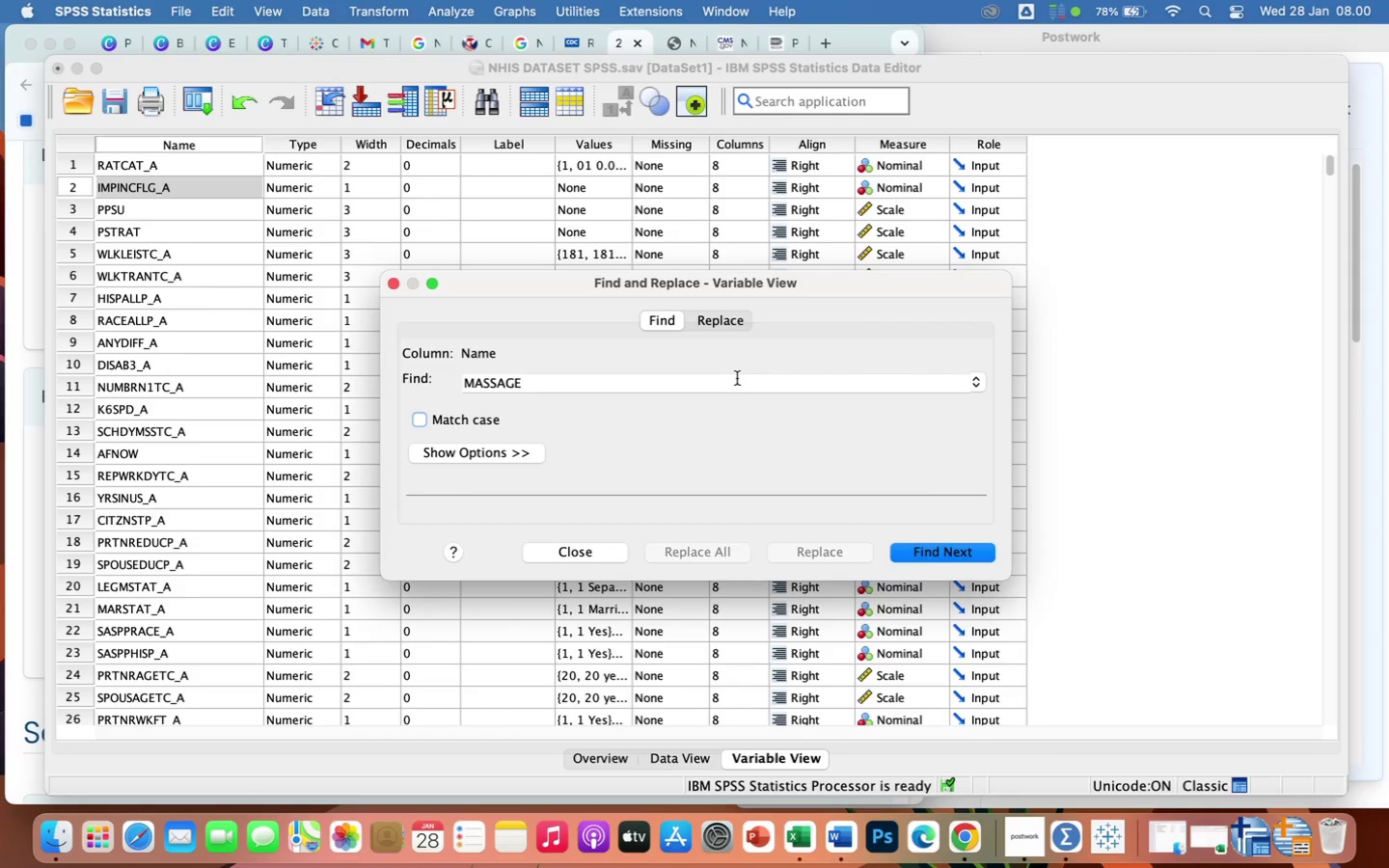 
left_click([394, 285])
 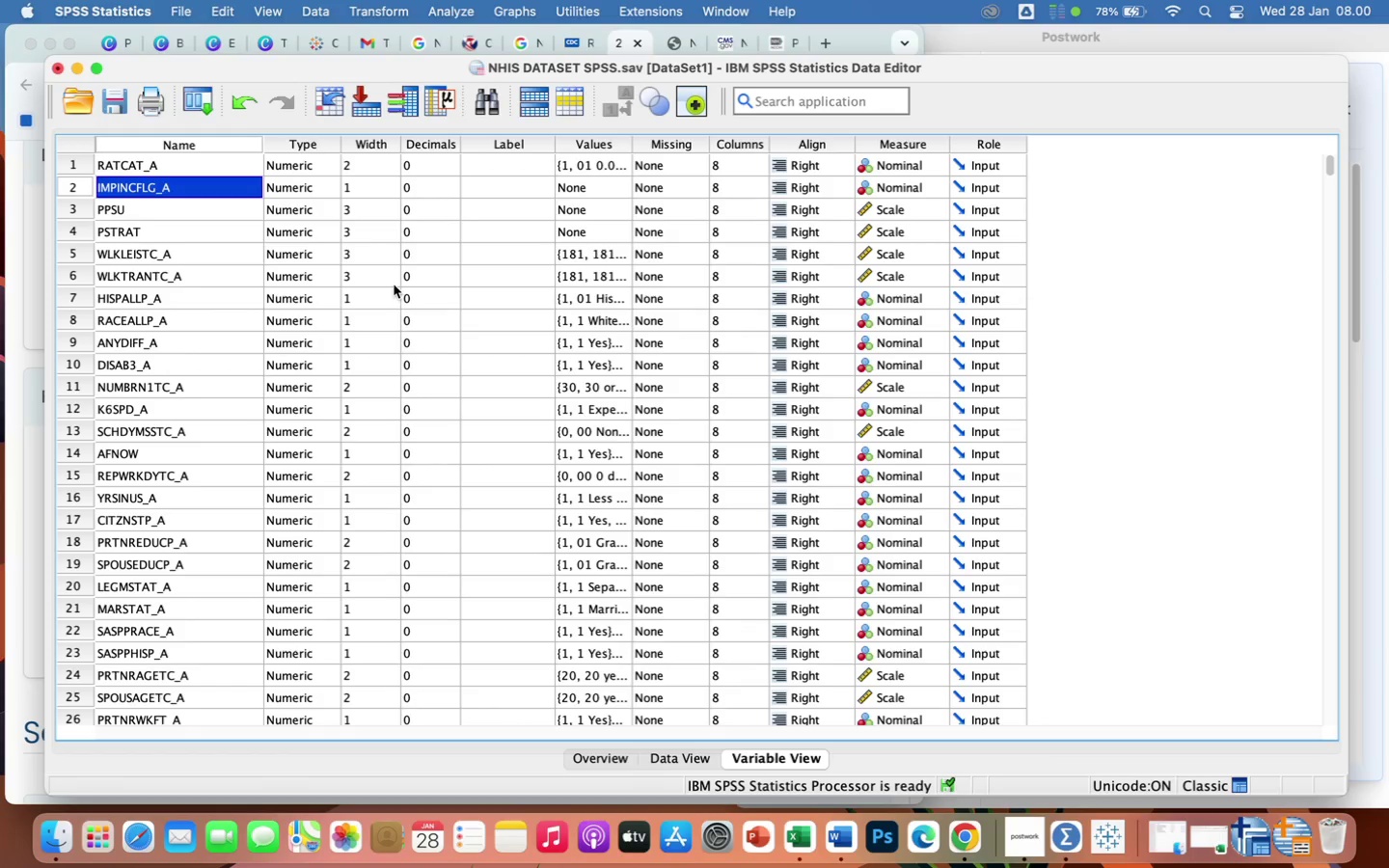 
wait(15.87)
 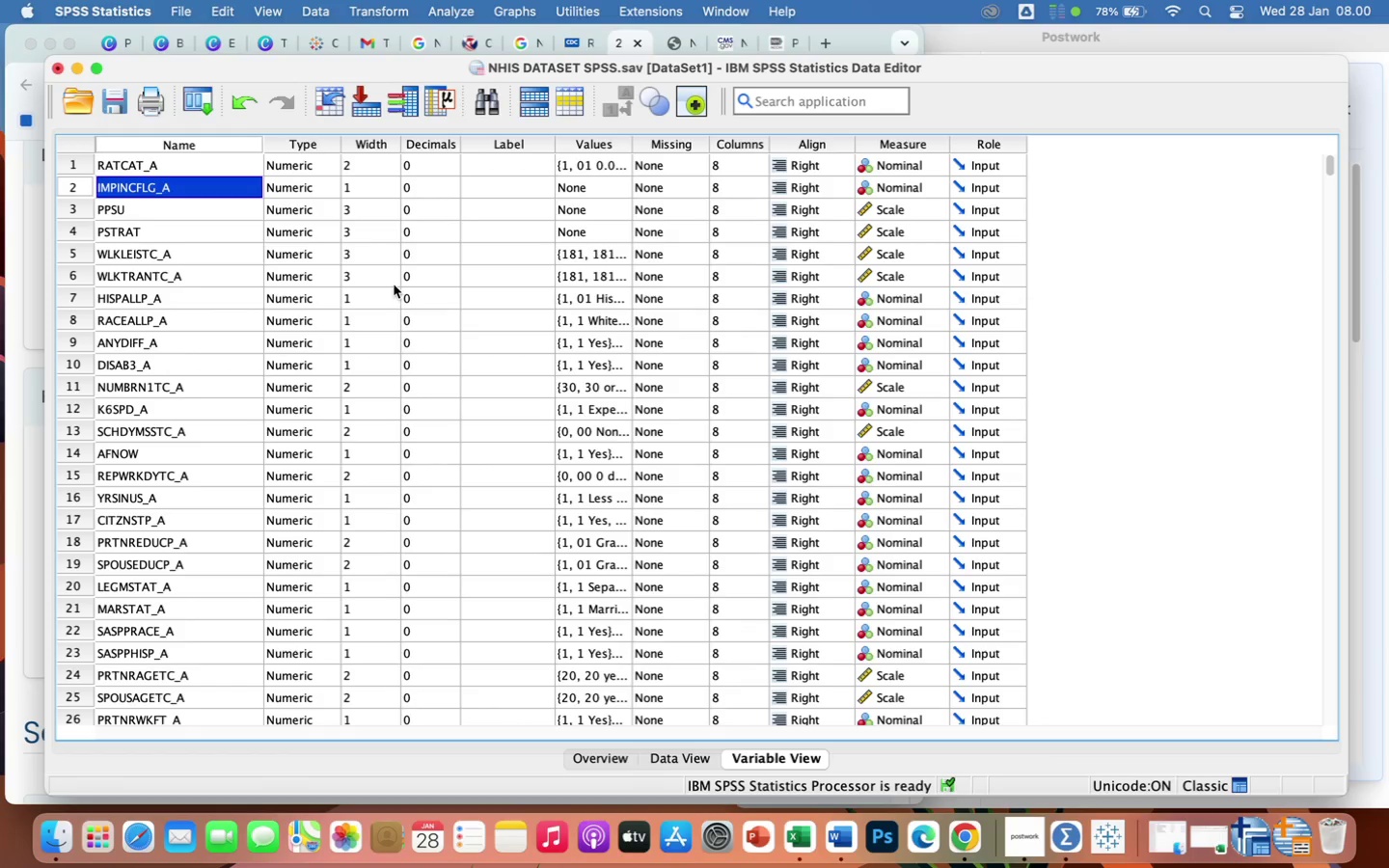 
scroll: coordinate [154, 650], scroll_direction: down, amount: 92.0
 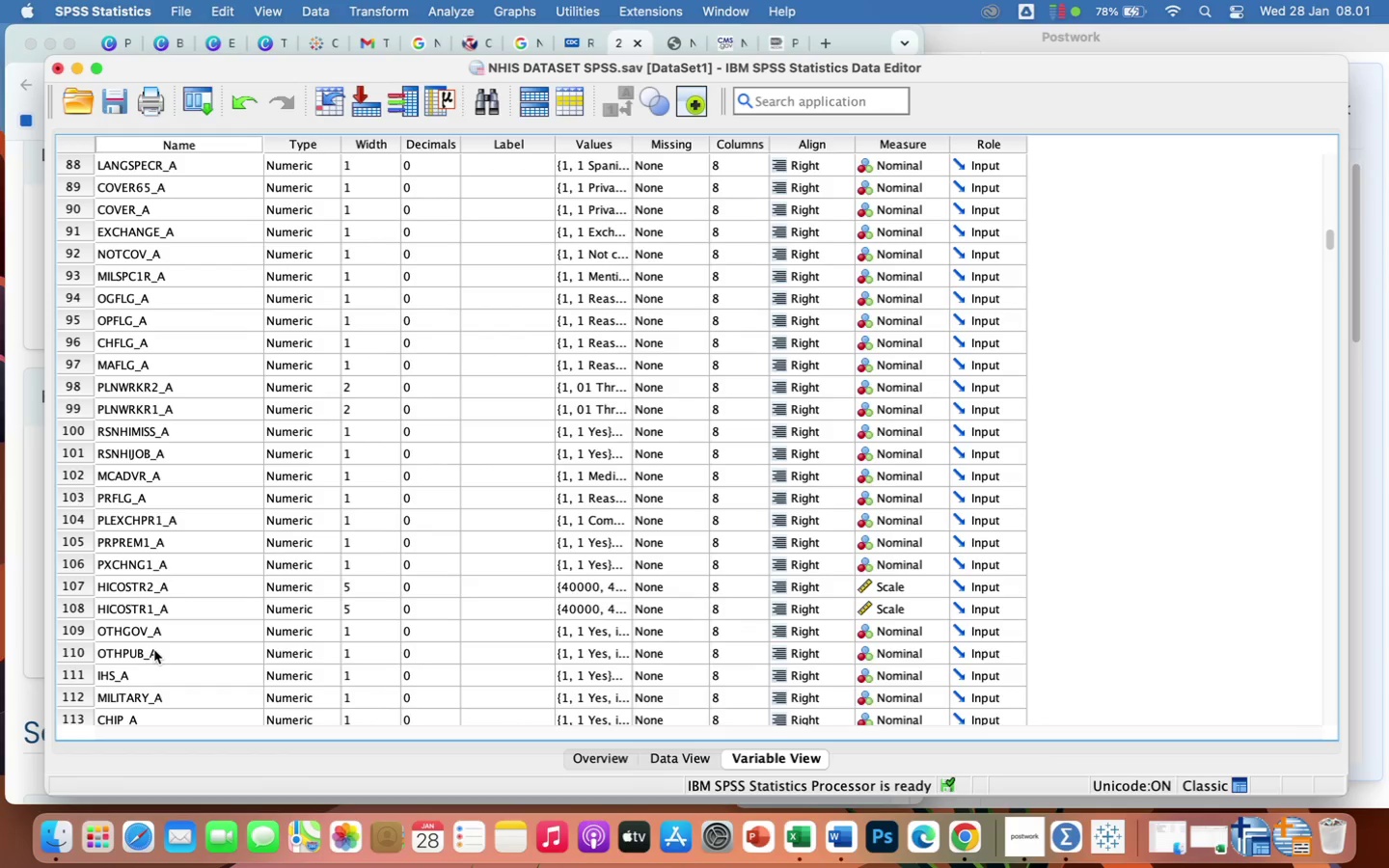 
wait(15.52)
 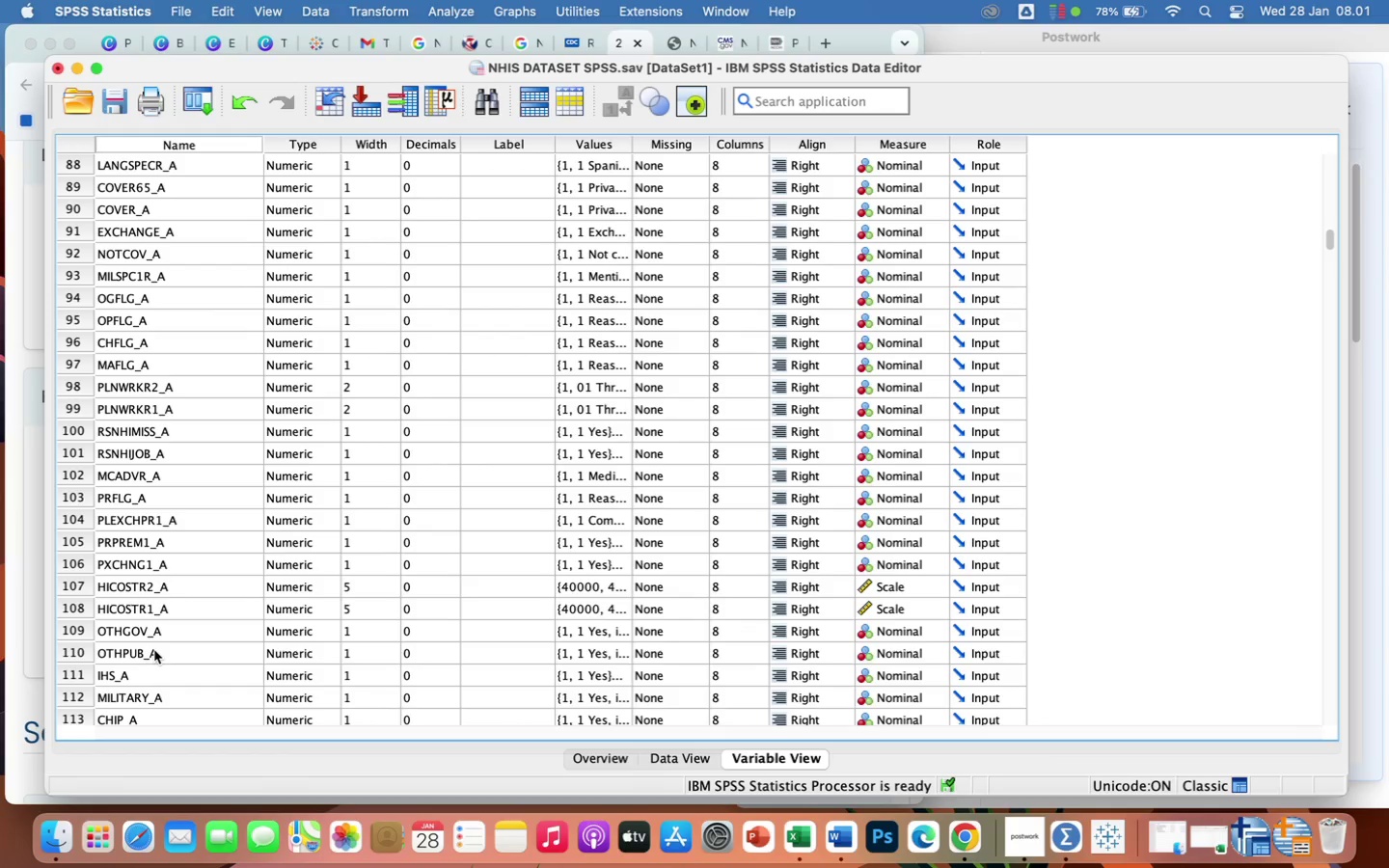 
mouse_move([829, 773])
 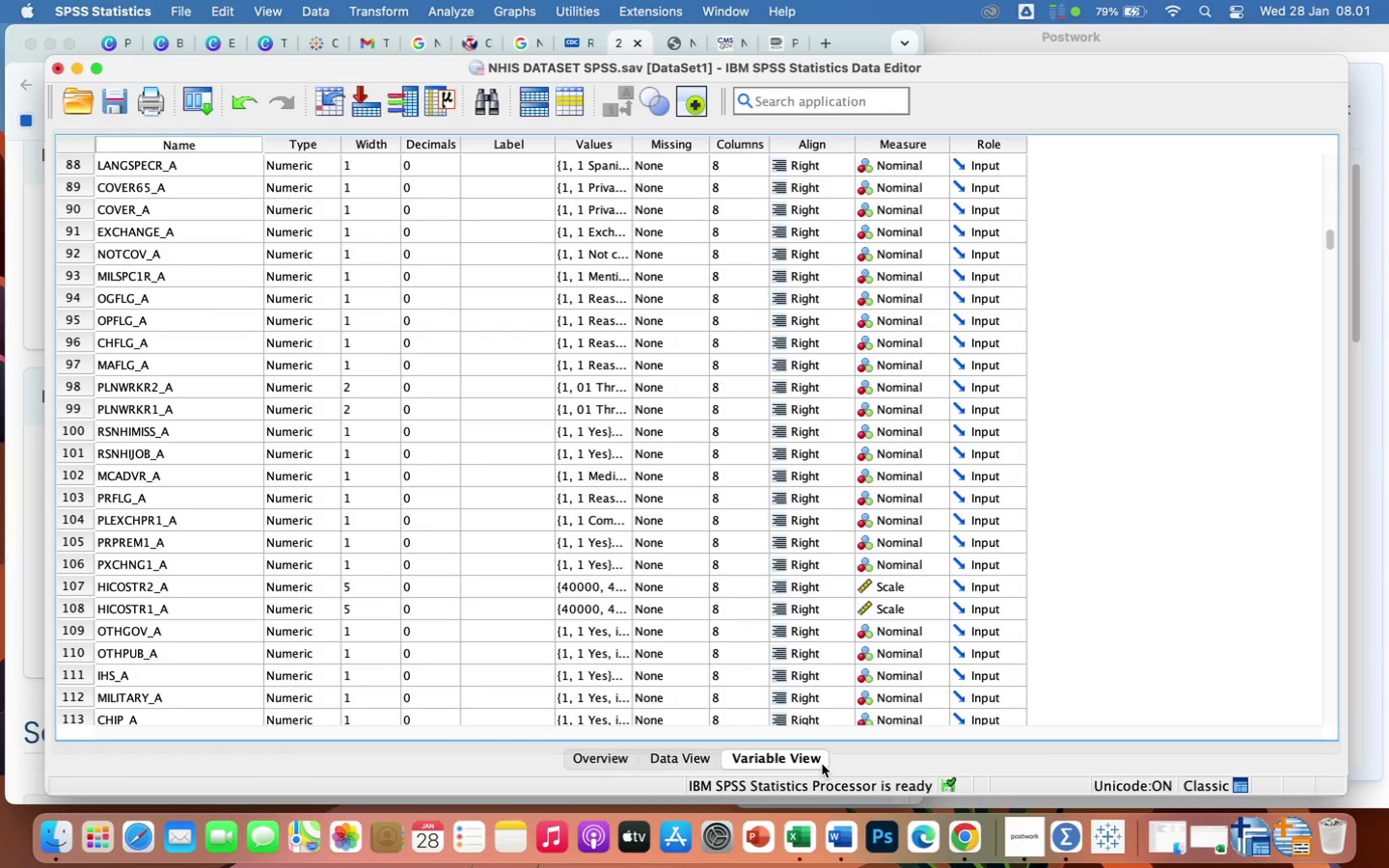 
mouse_move([805, 764])
 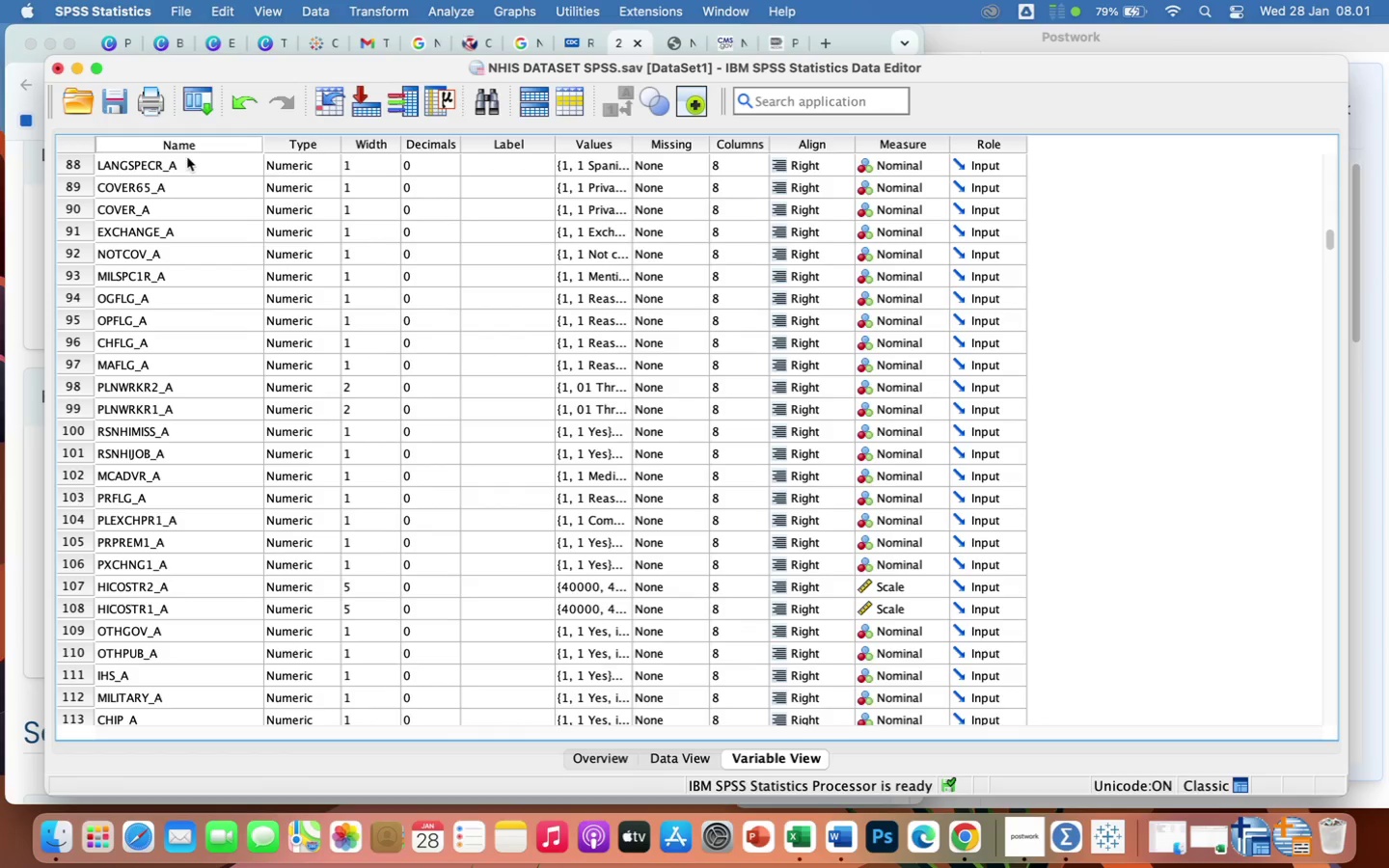 
left_click([187, 155])
 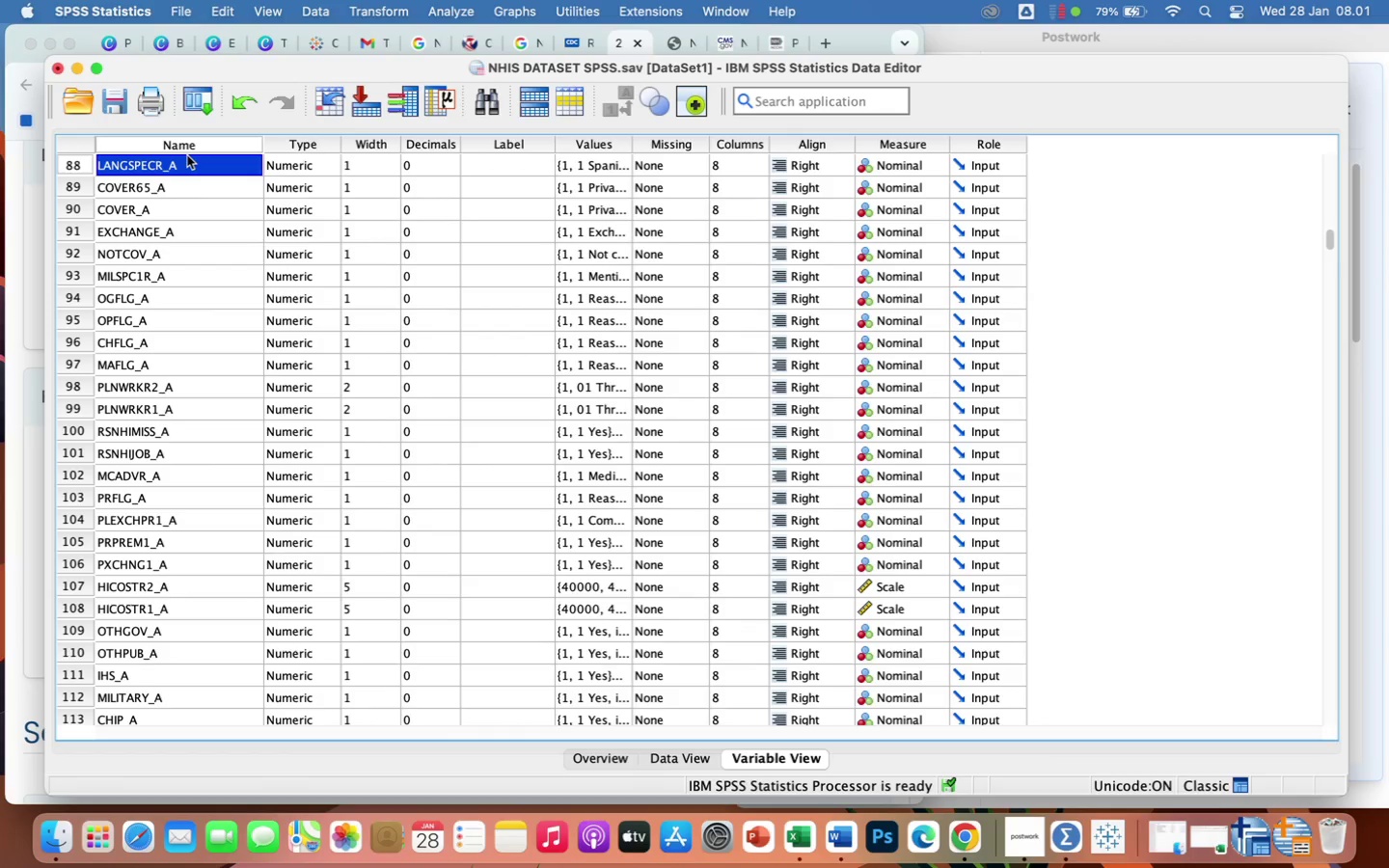 
key(Meta+F)
 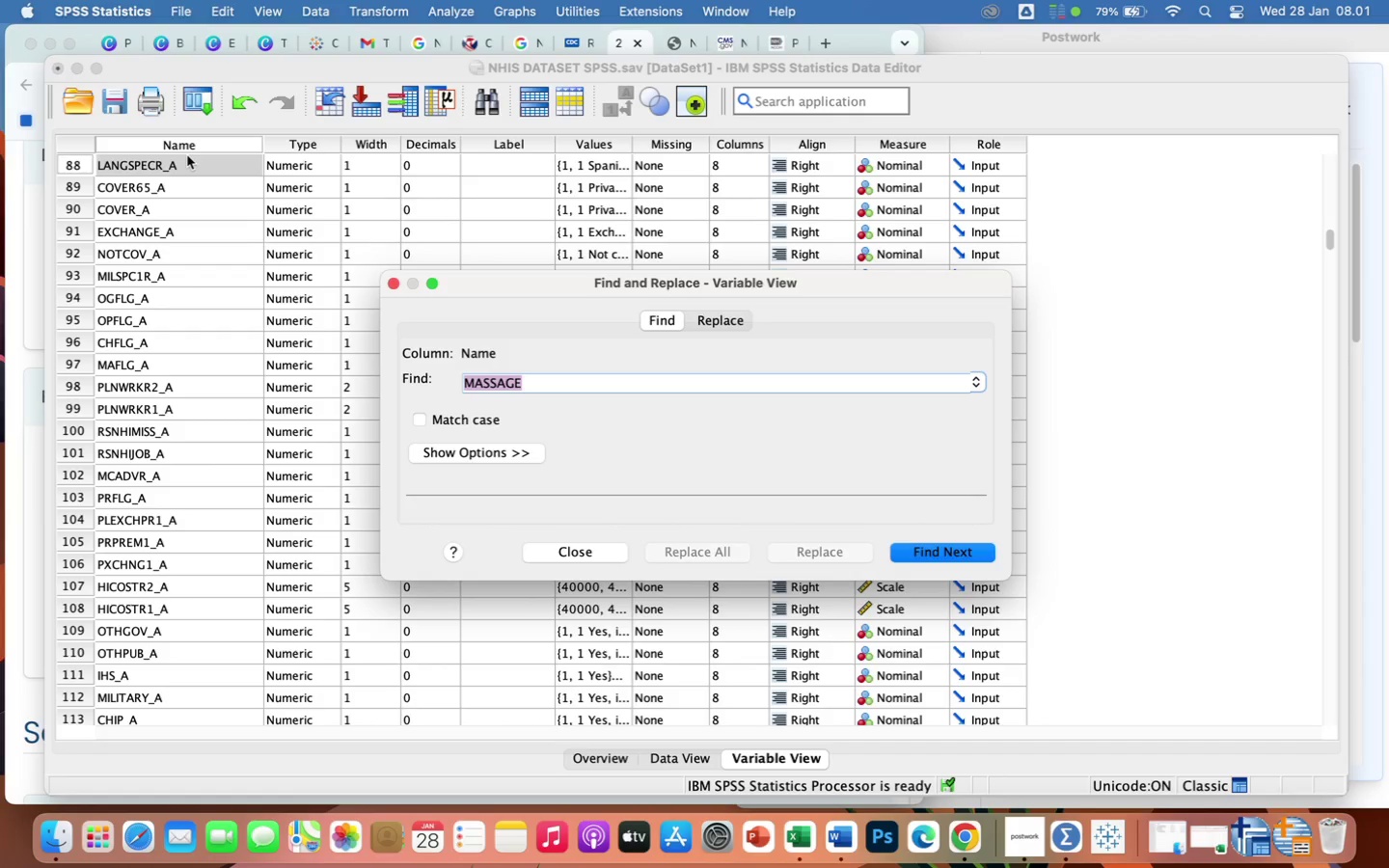 
key(Backspace)
type(acupuncture)
 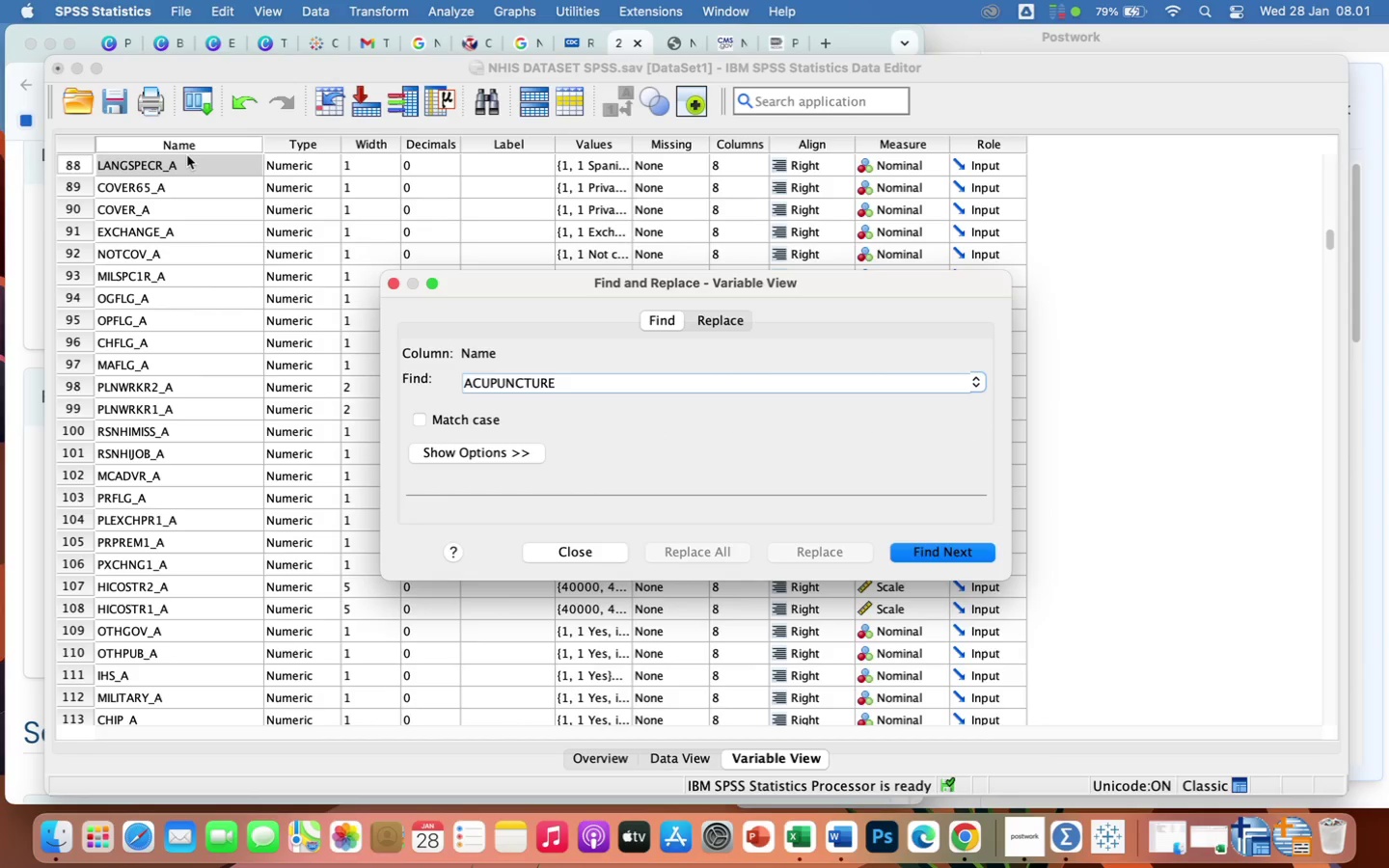 
key(Enter)
 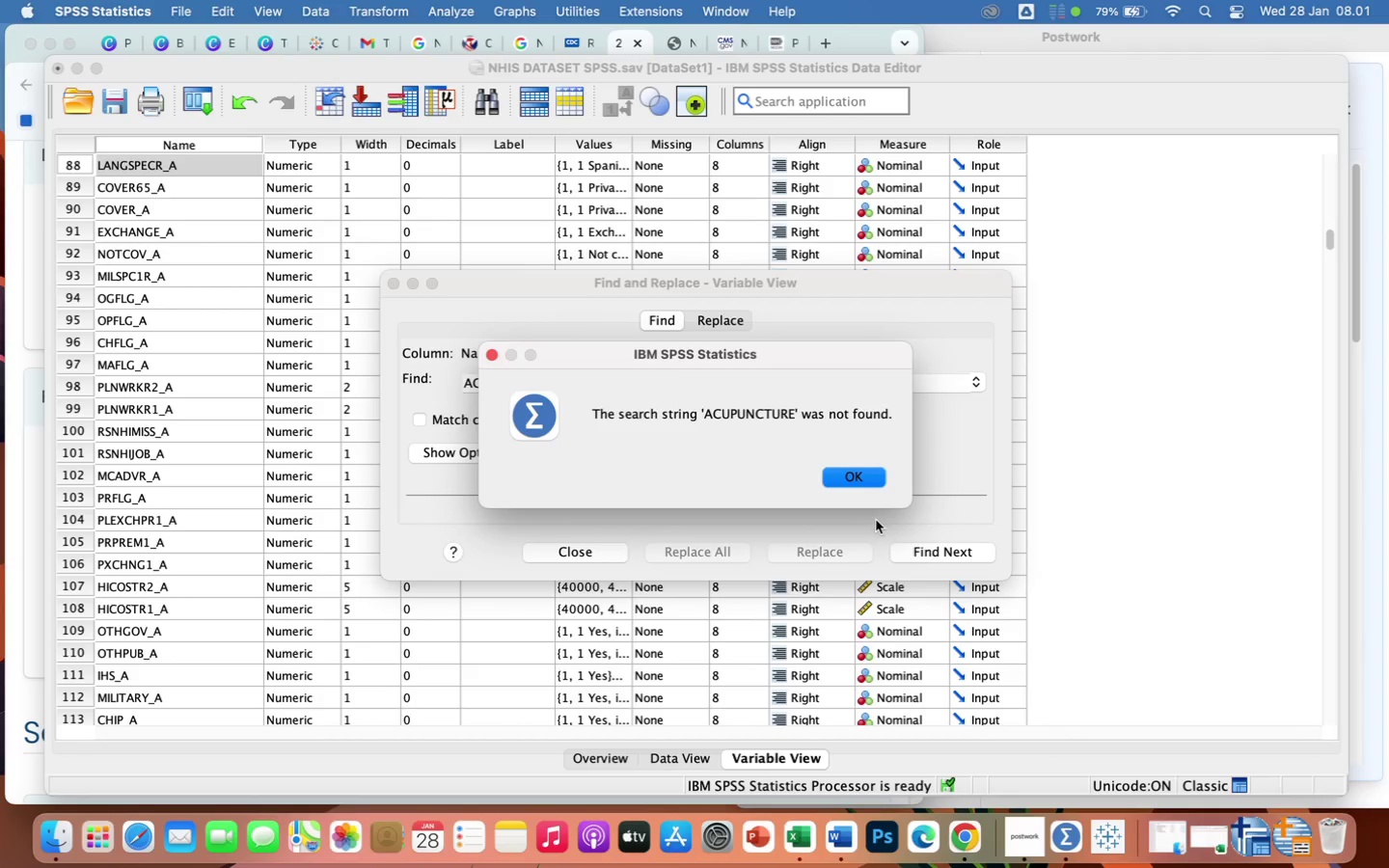 
left_click([854, 476])
 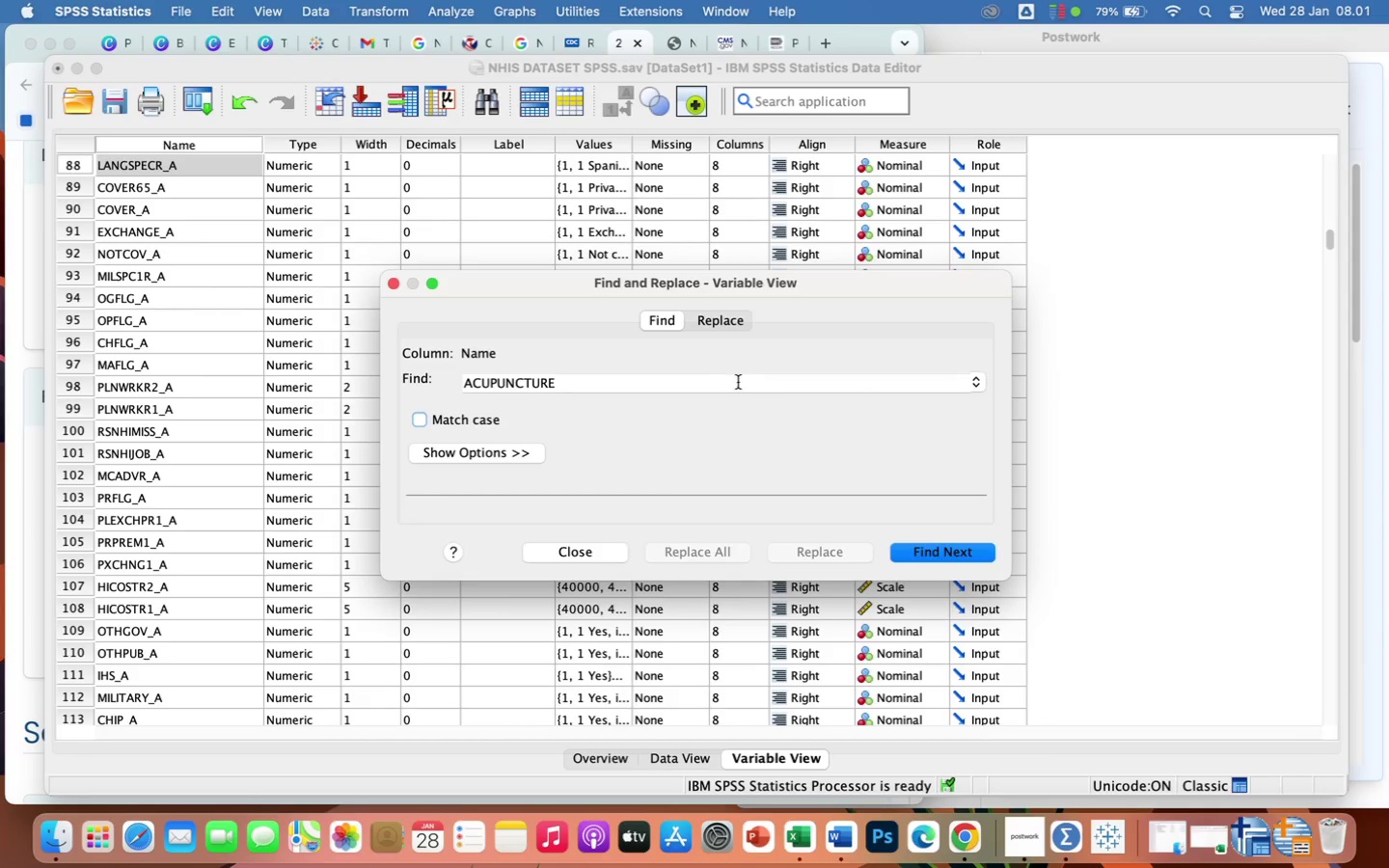 
left_click([707, 388])
 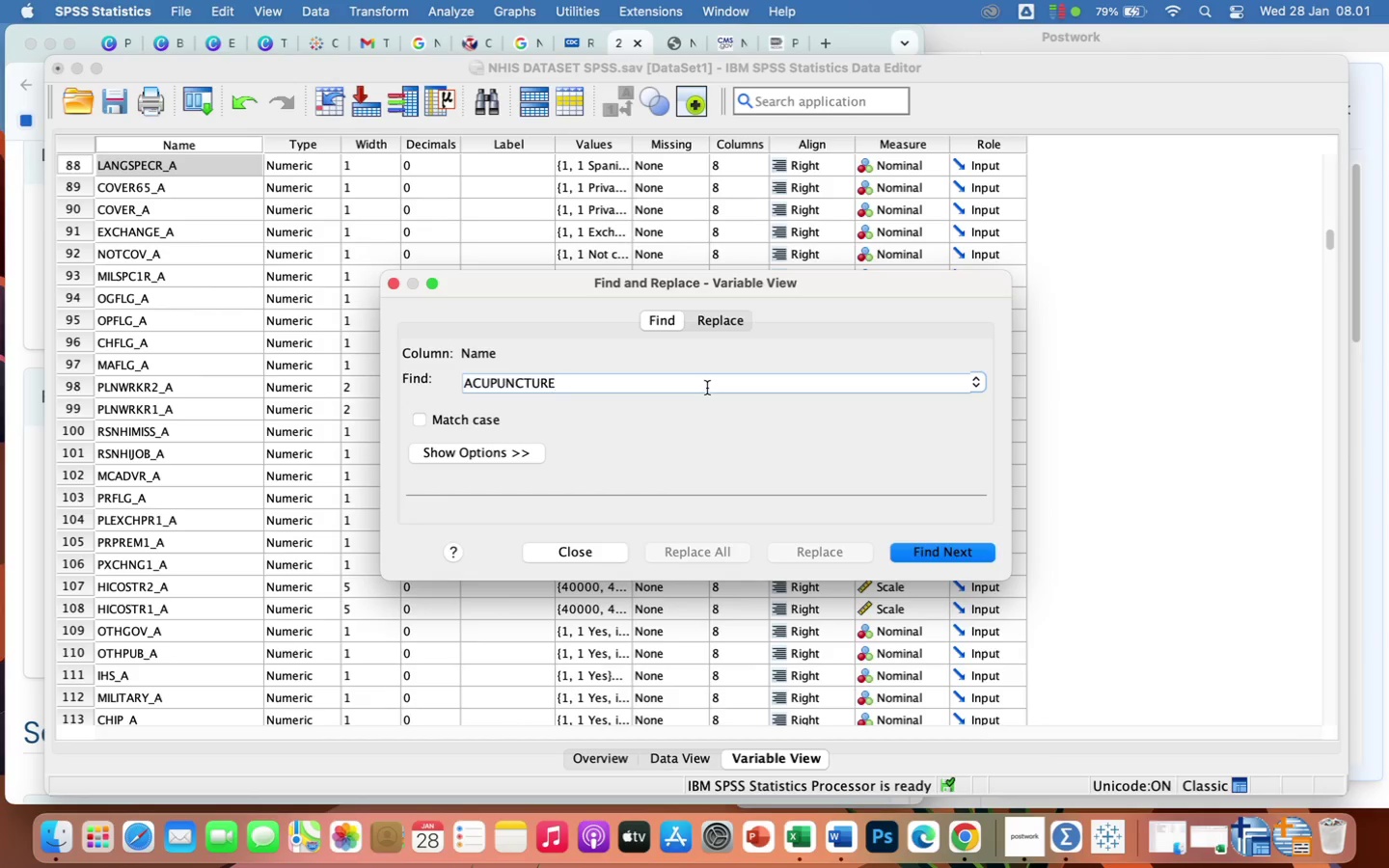 
hold_key(key=Backspace, duration=1.5)
 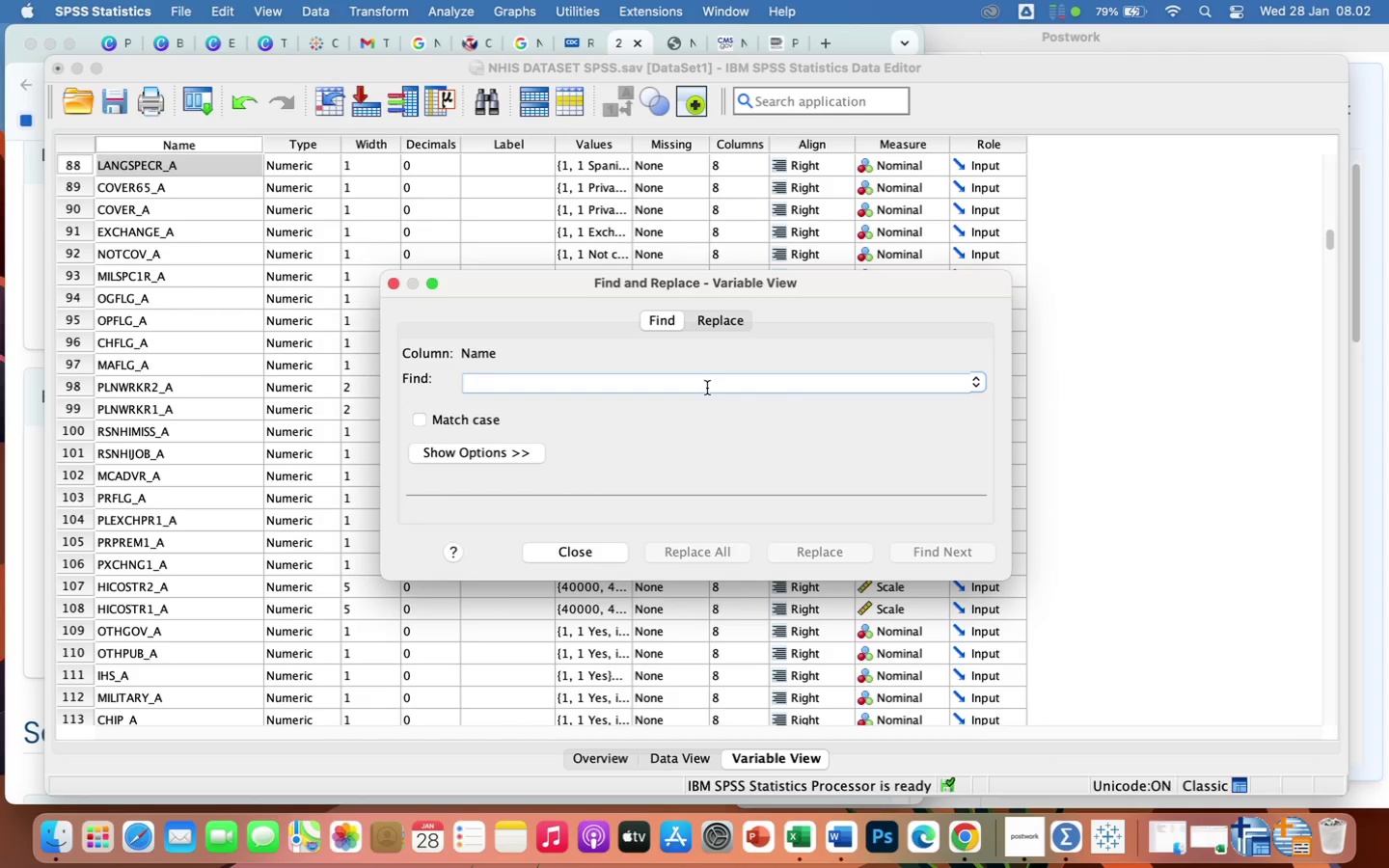 
hold_key(key=Backspace, duration=0.34)
 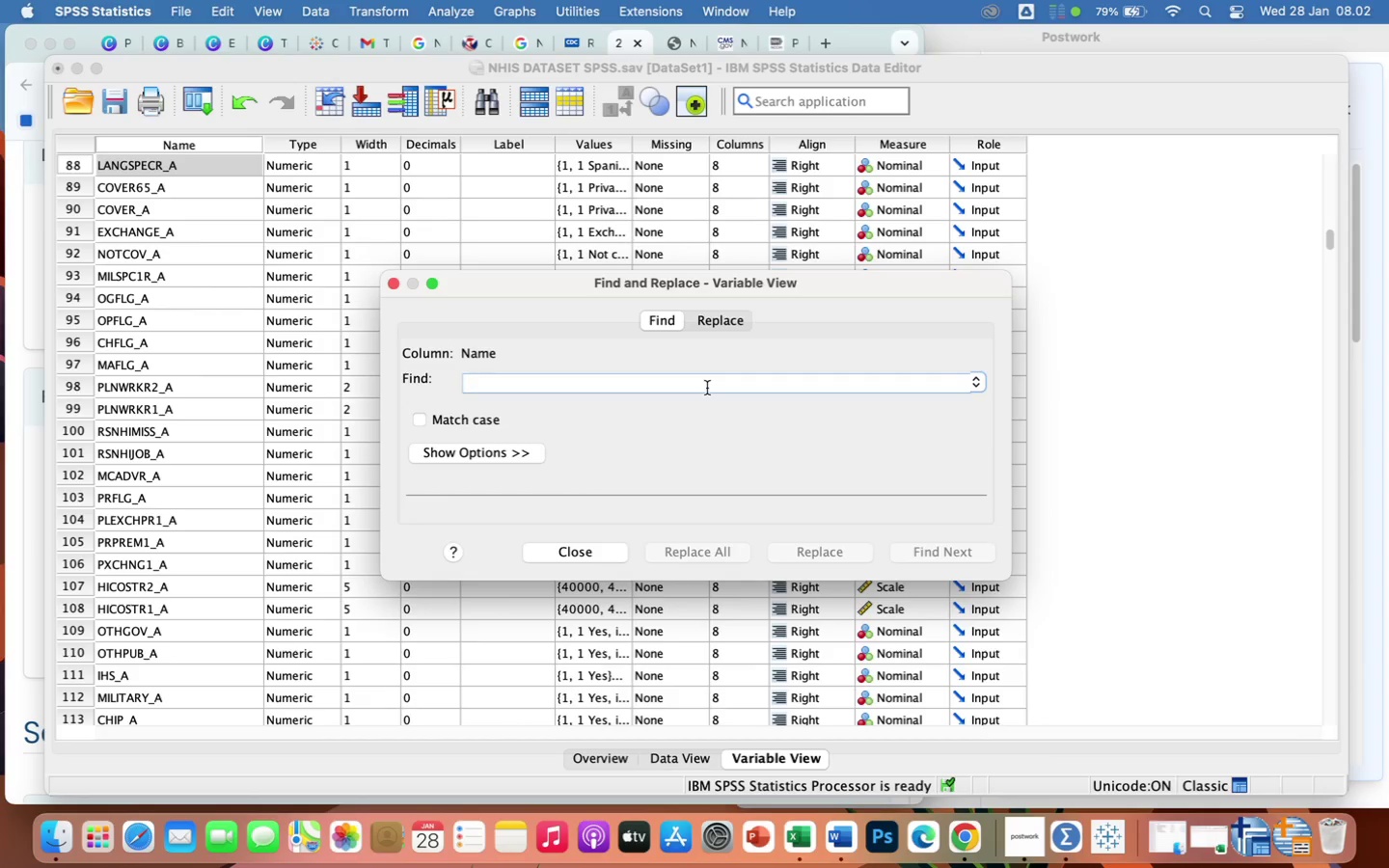 
type(massage)
 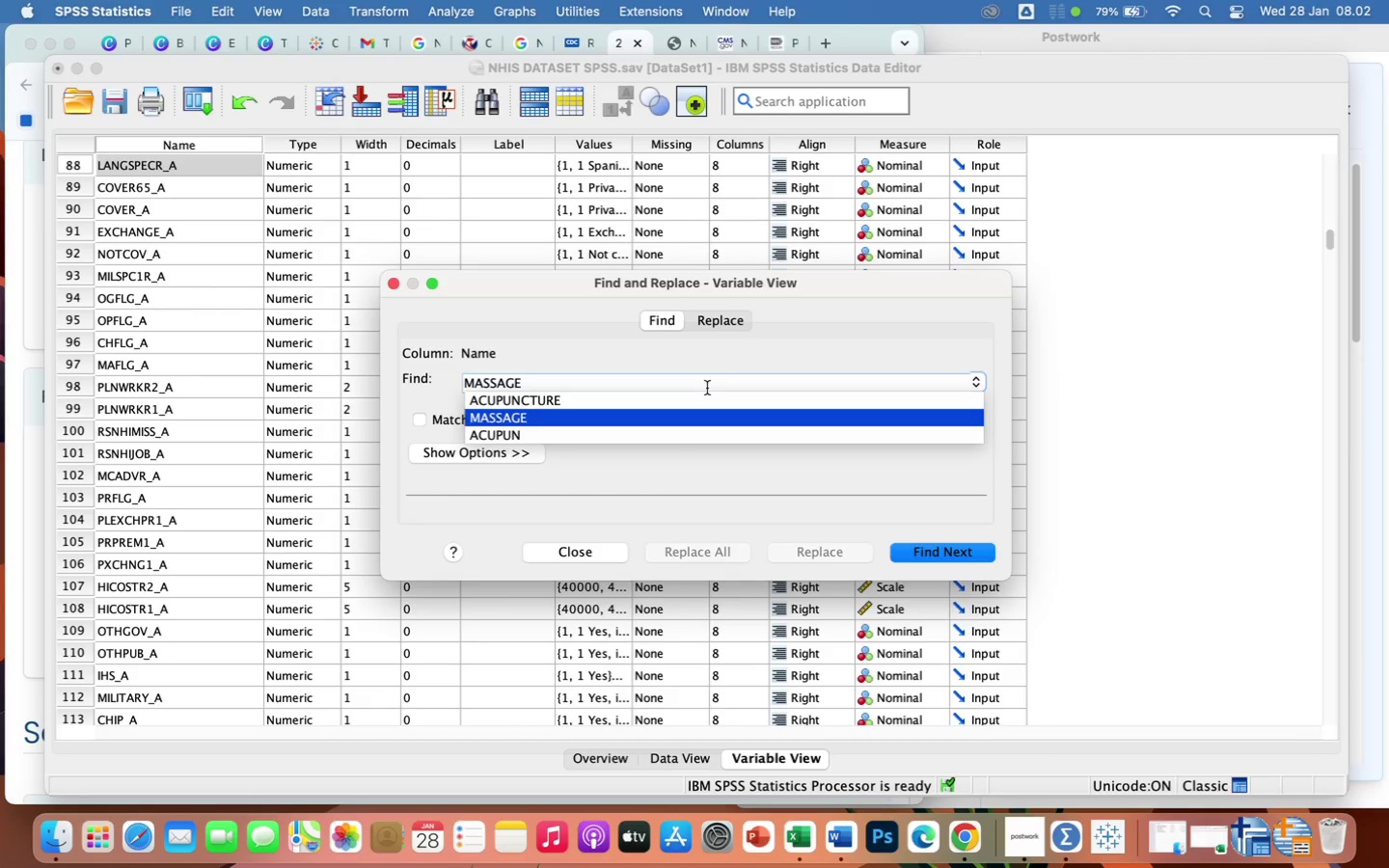 
key(Enter)
 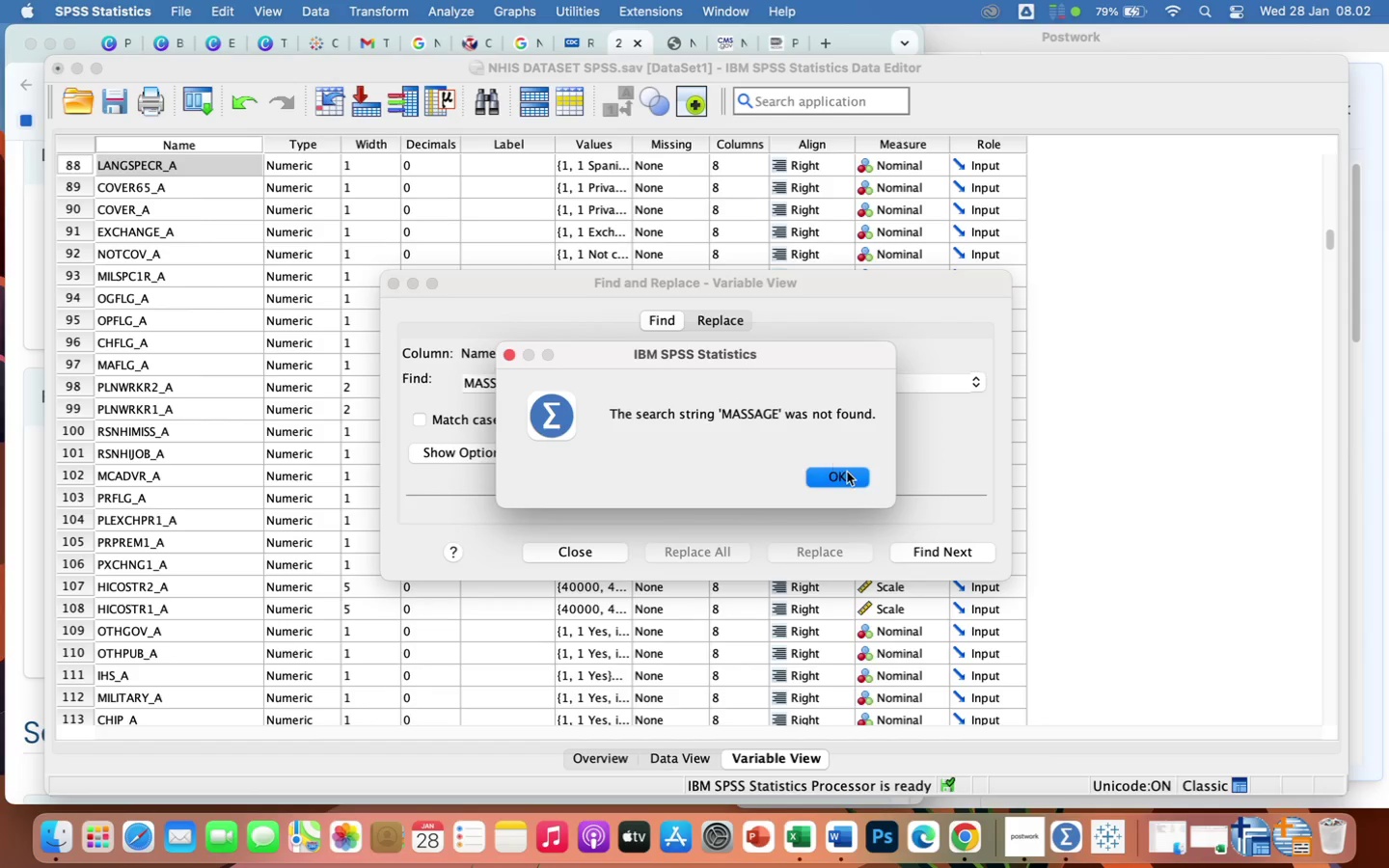 
left_click([843, 474])
 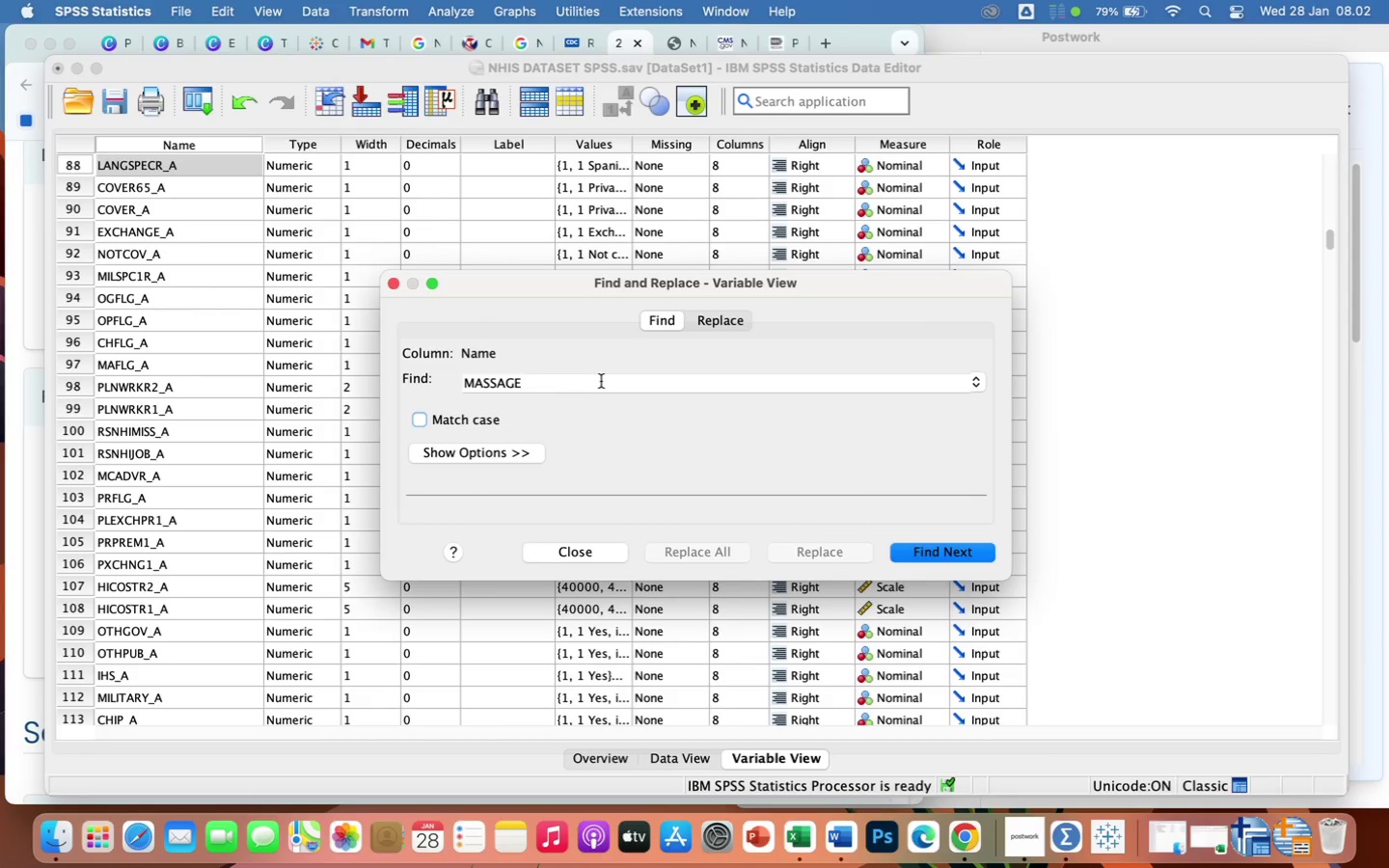 
left_click([601, 383])
 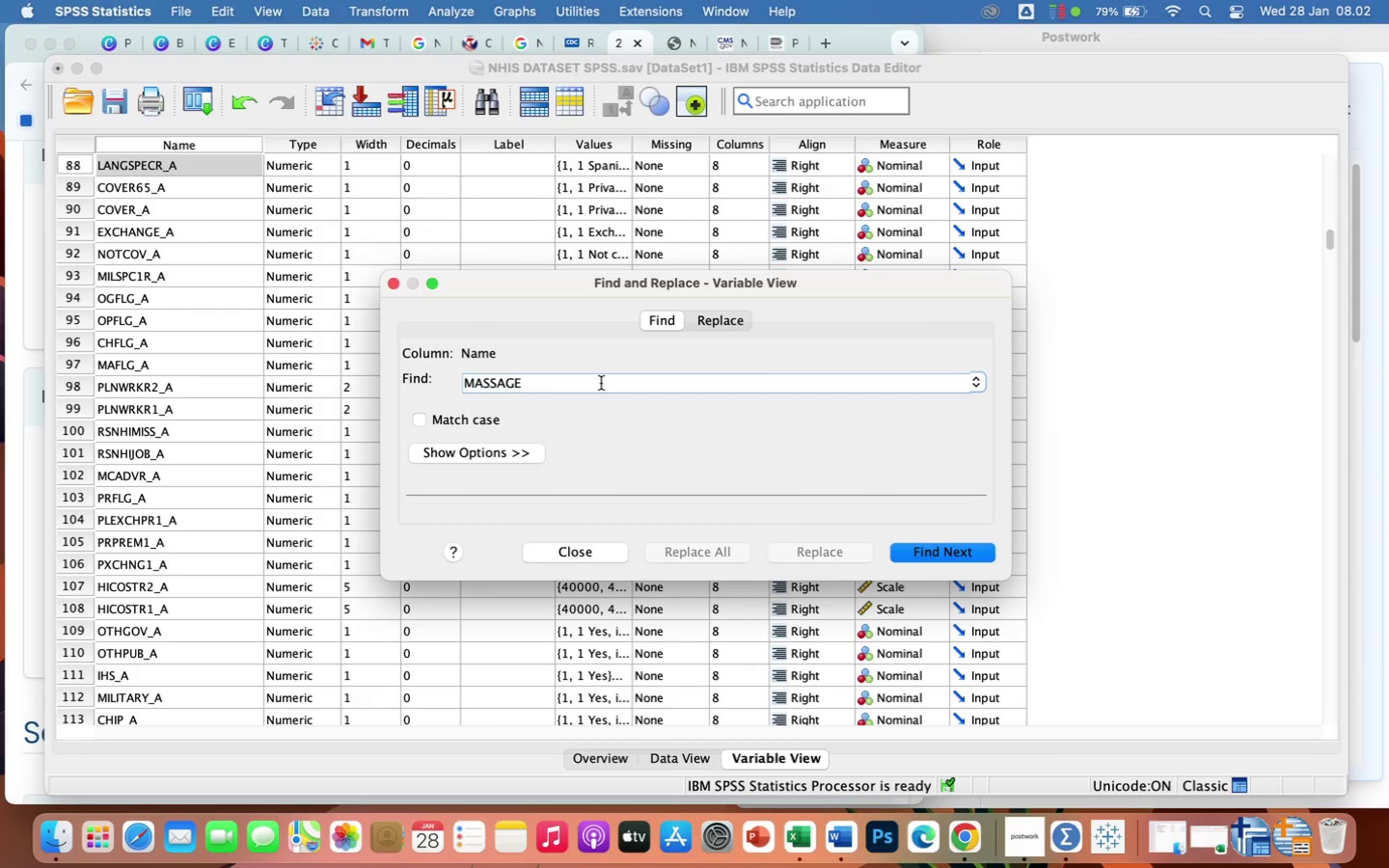 
hold_key(key=Backspace, duration=1.51)
 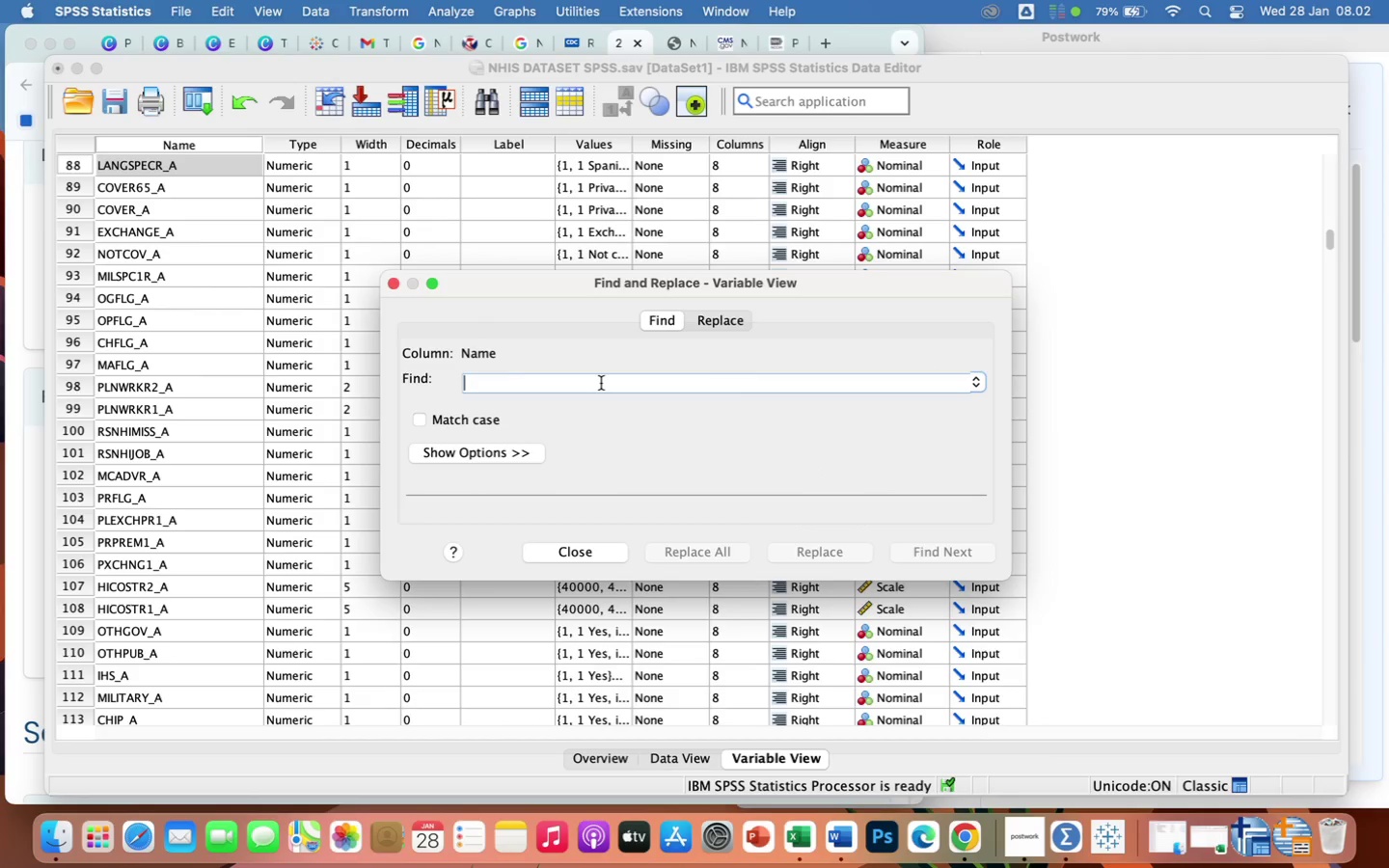 
hold_key(key=Backspace, duration=0.33)
 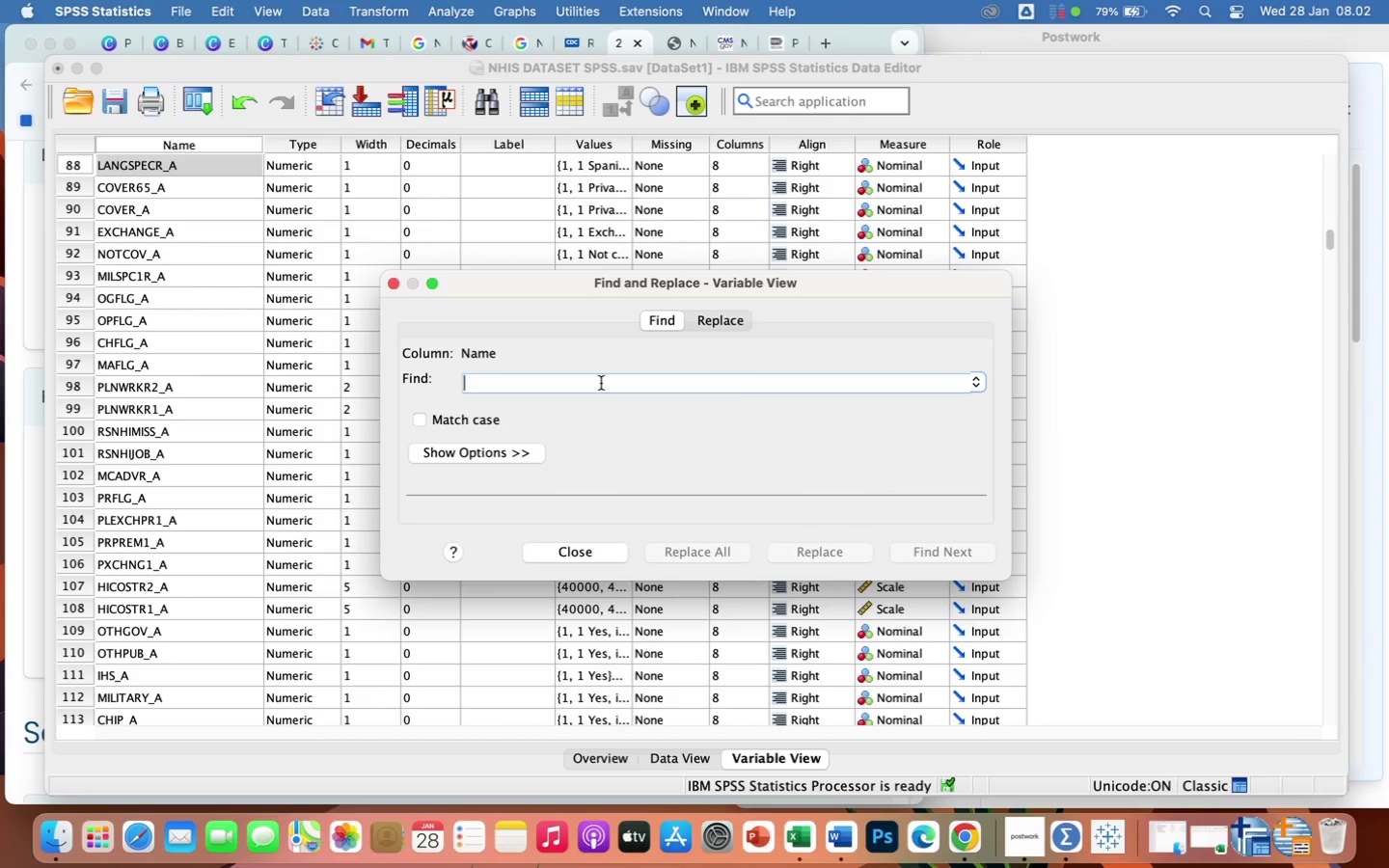 
type(chiropractic)
 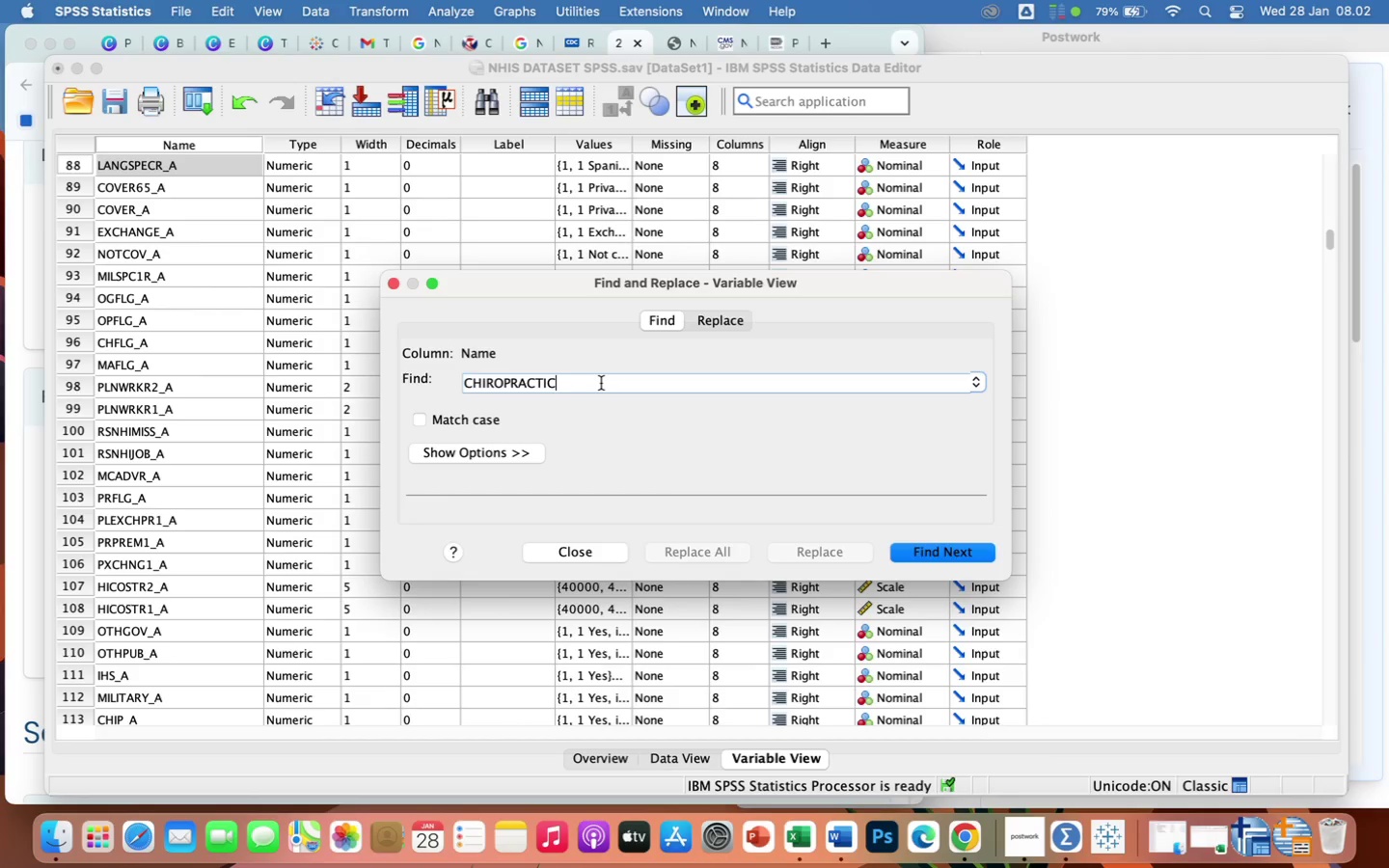 
key(Enter)
 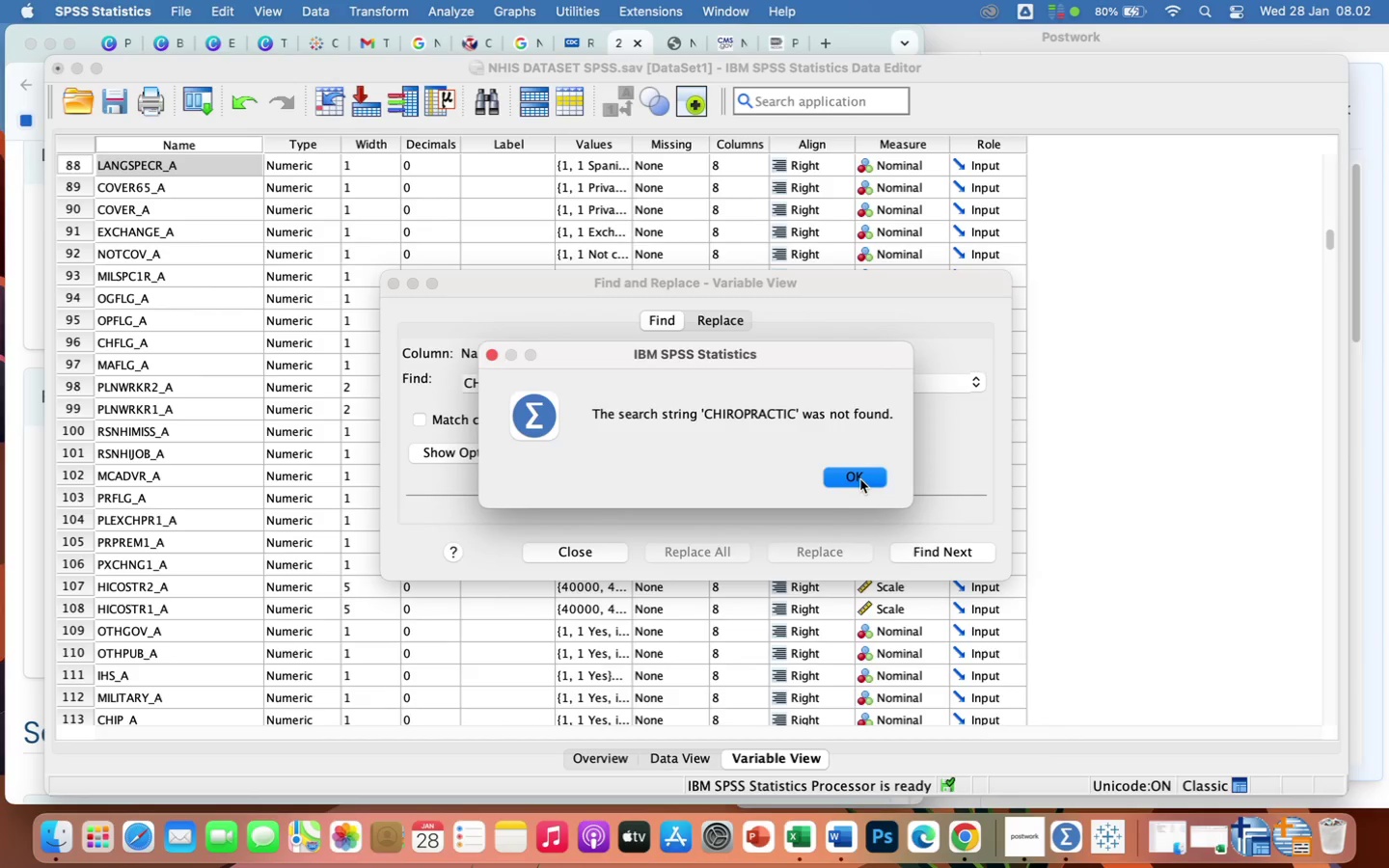 
left_click([860, 479])
 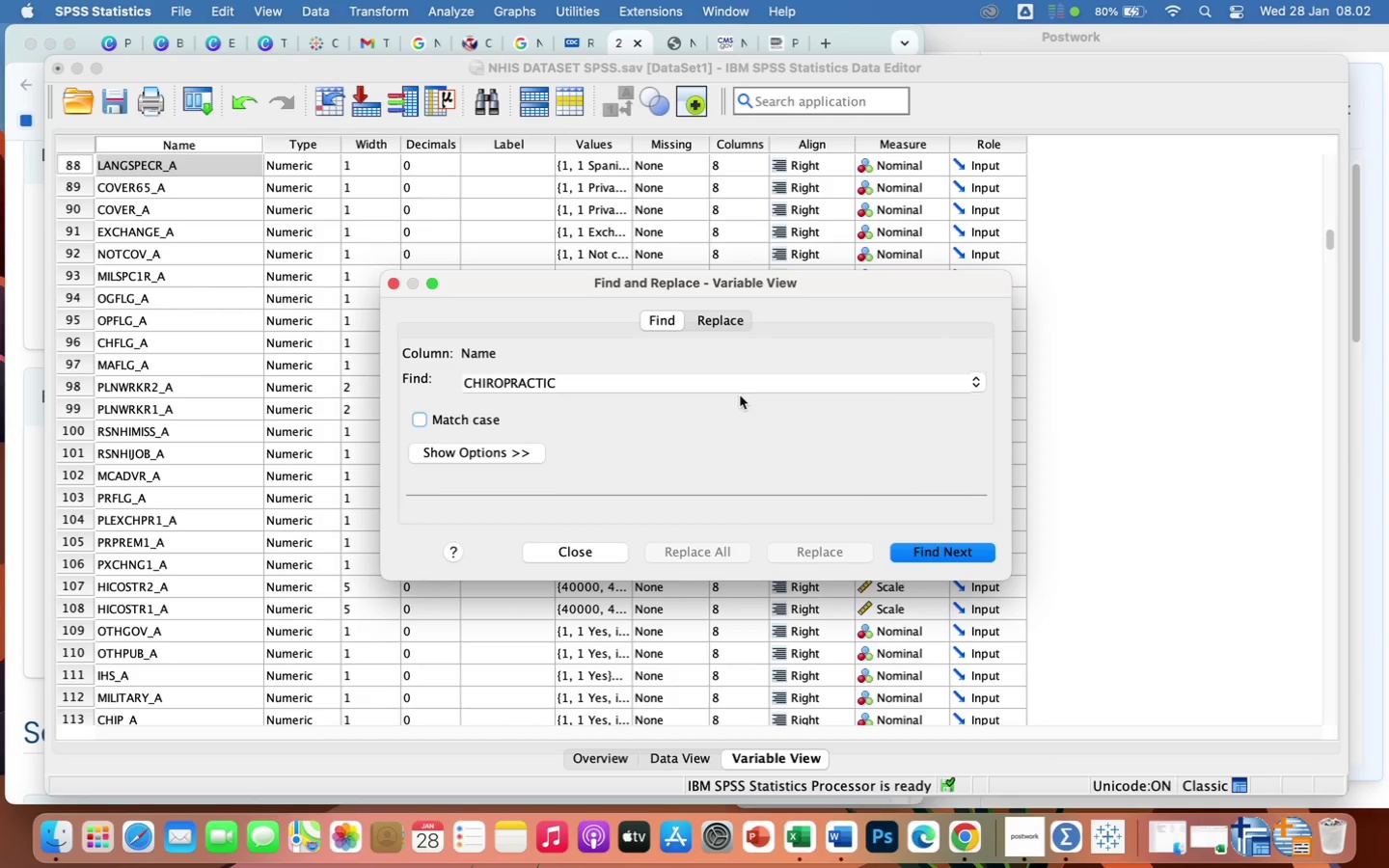 
left_click([739, 384])
 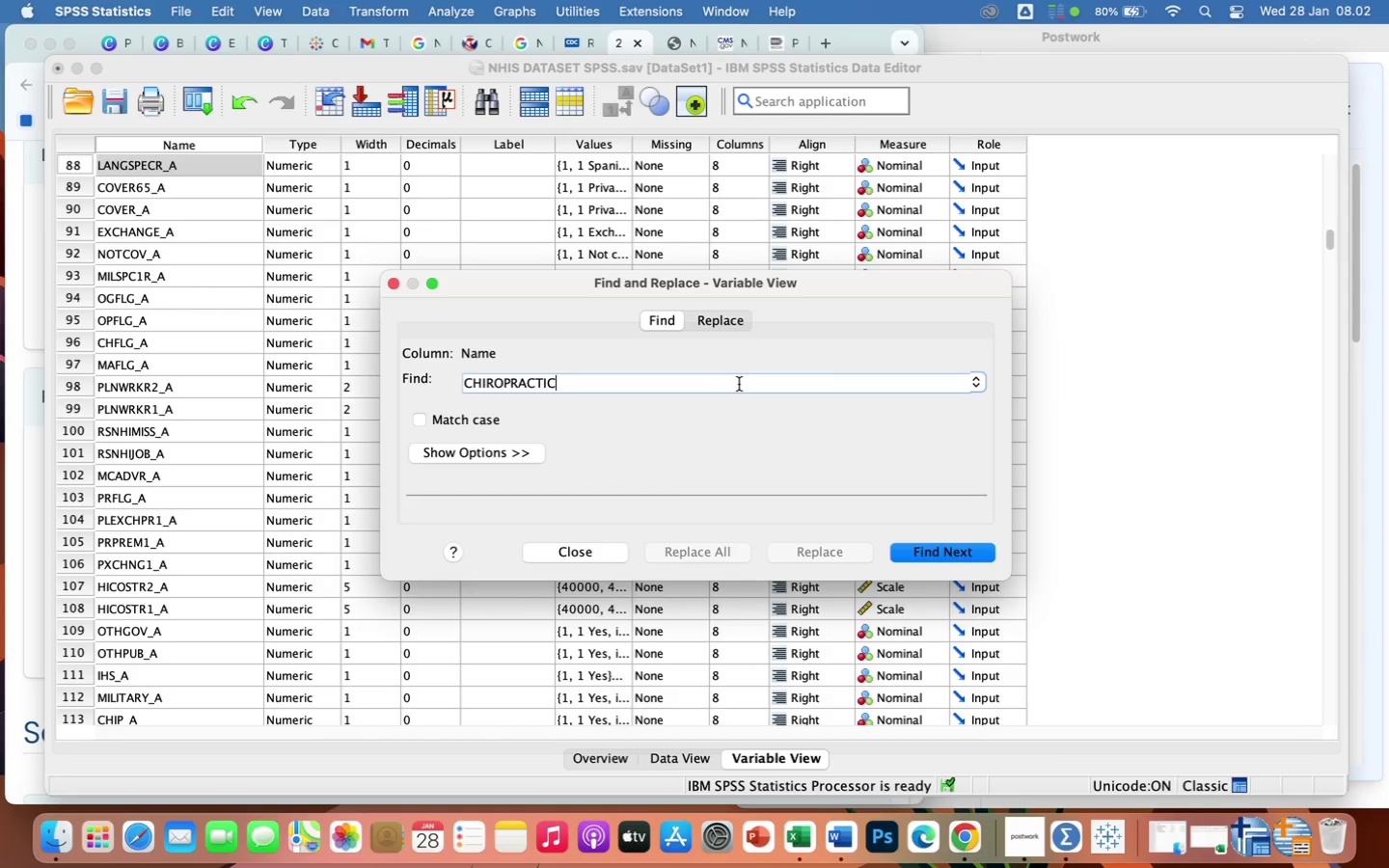 
hold_key(key=Backspace, duration=1.5)
 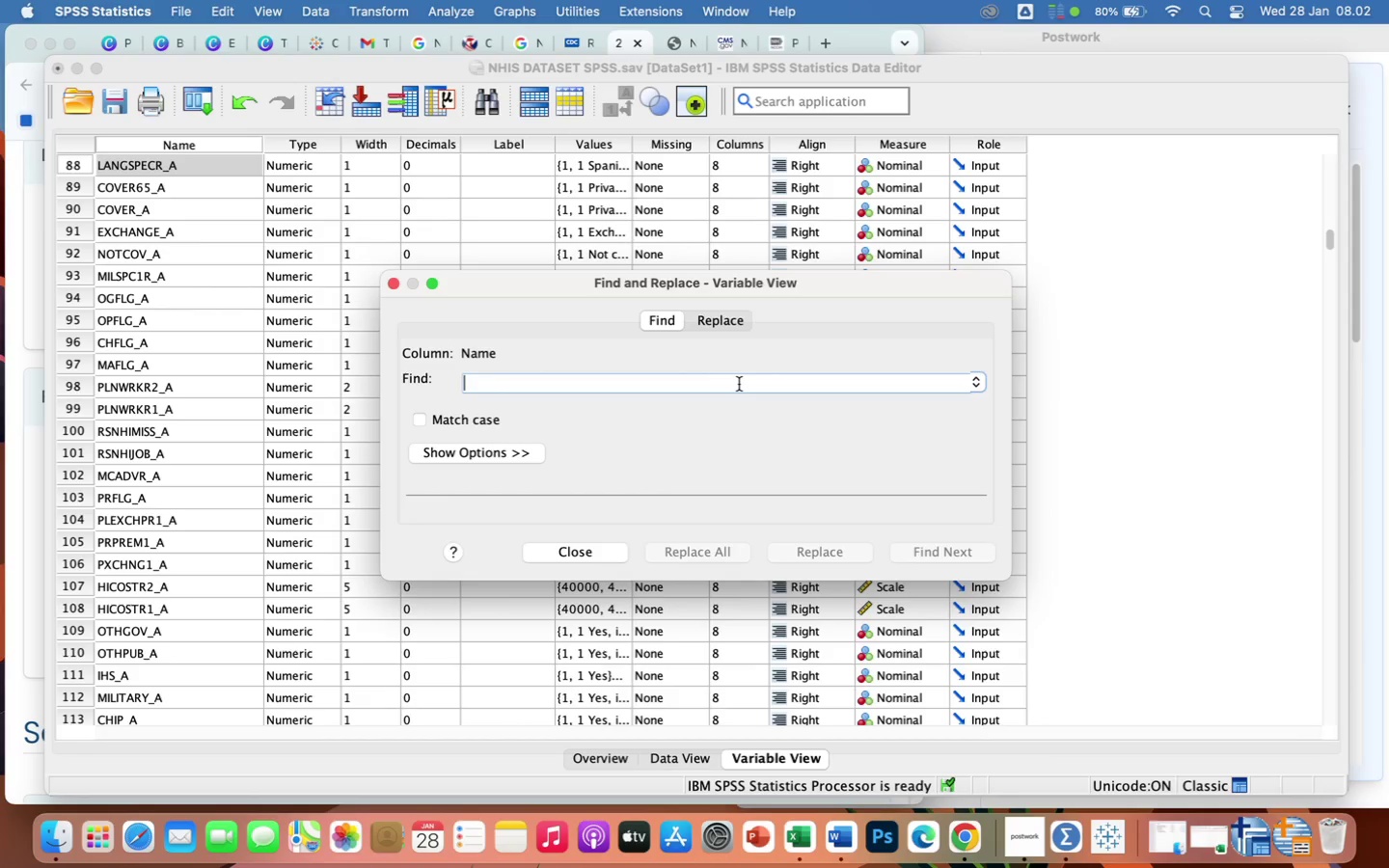 
key(Backspace)
type(alternative)
 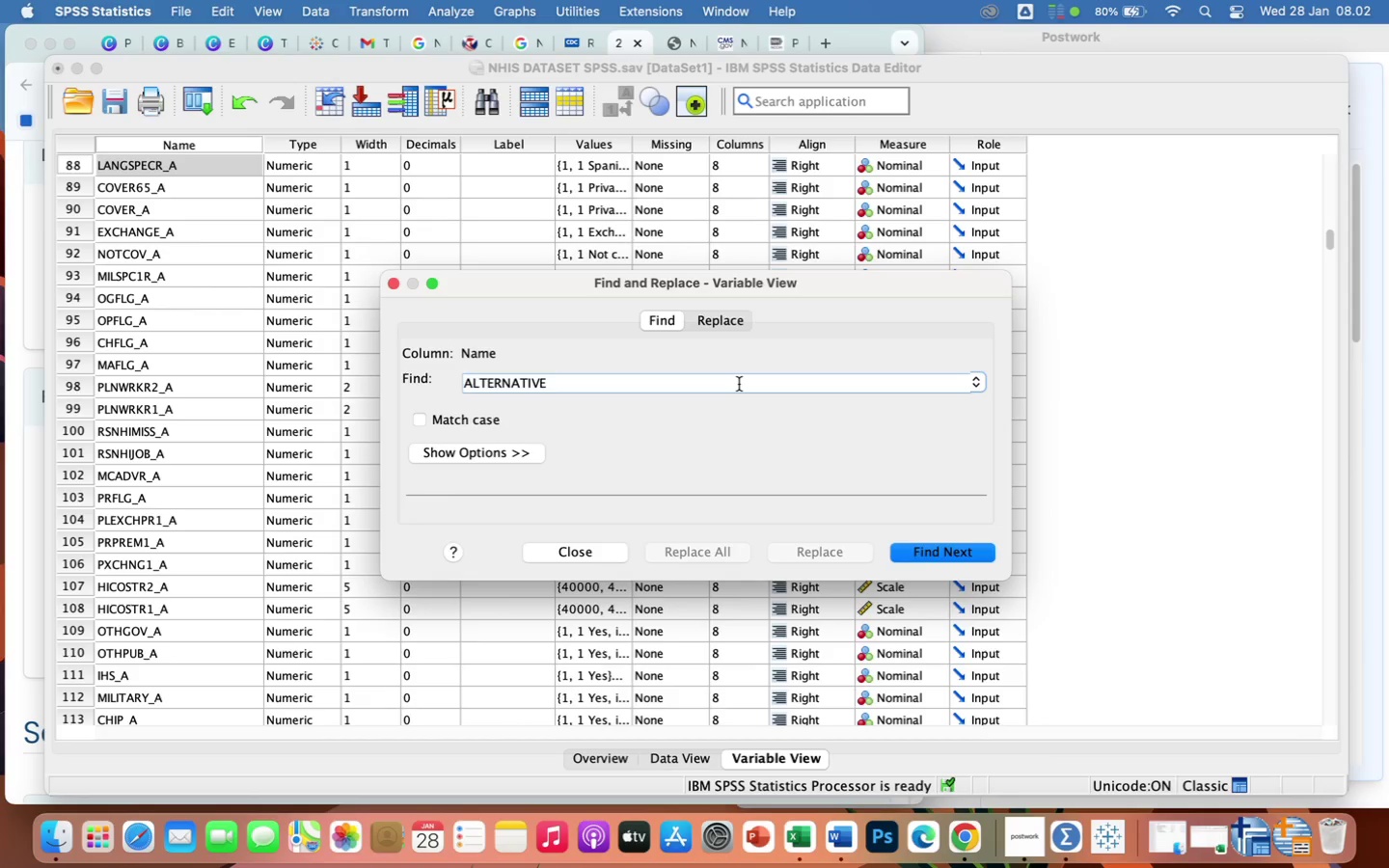 
key(Enter)
 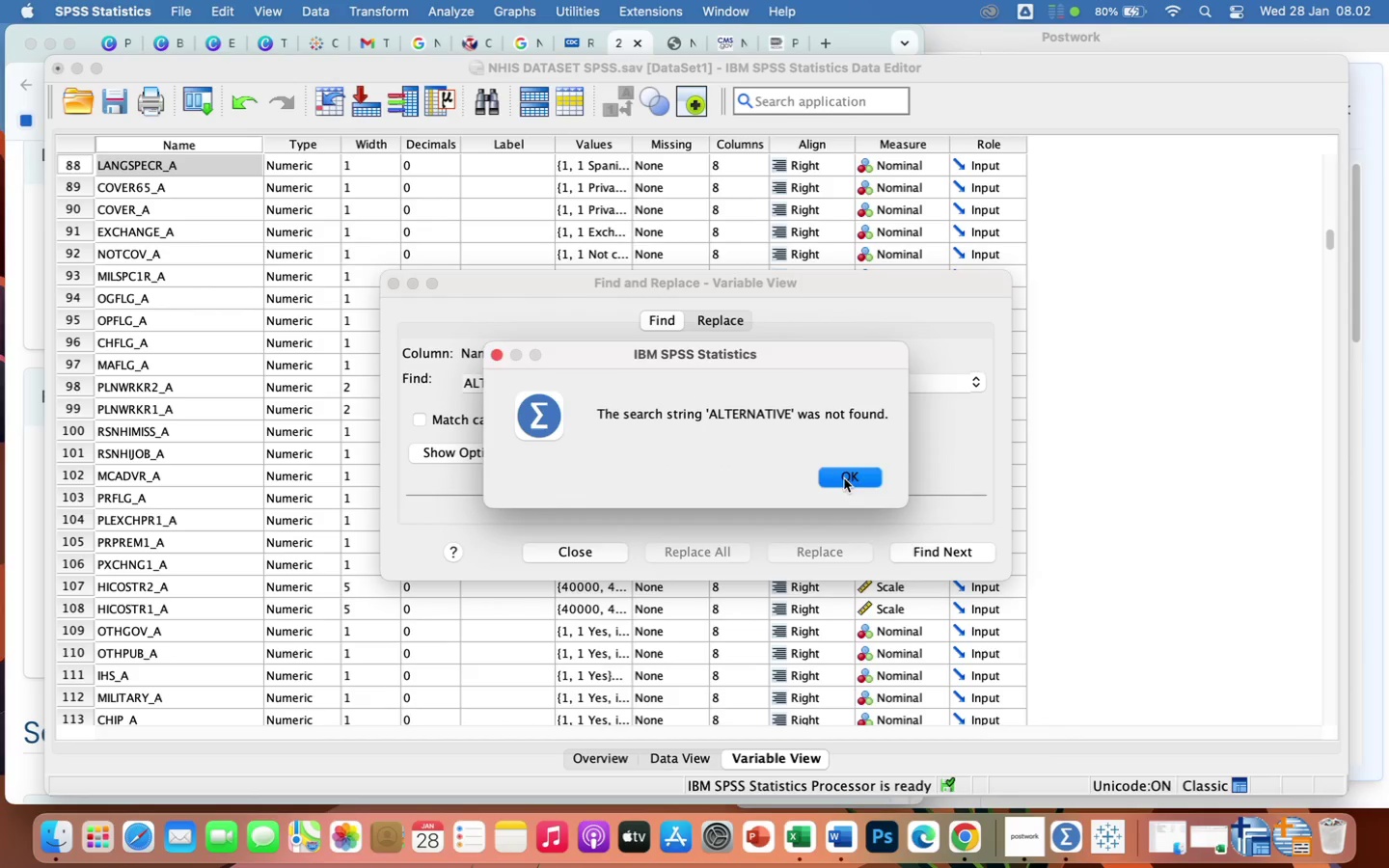 
left_click([849, 482])
 